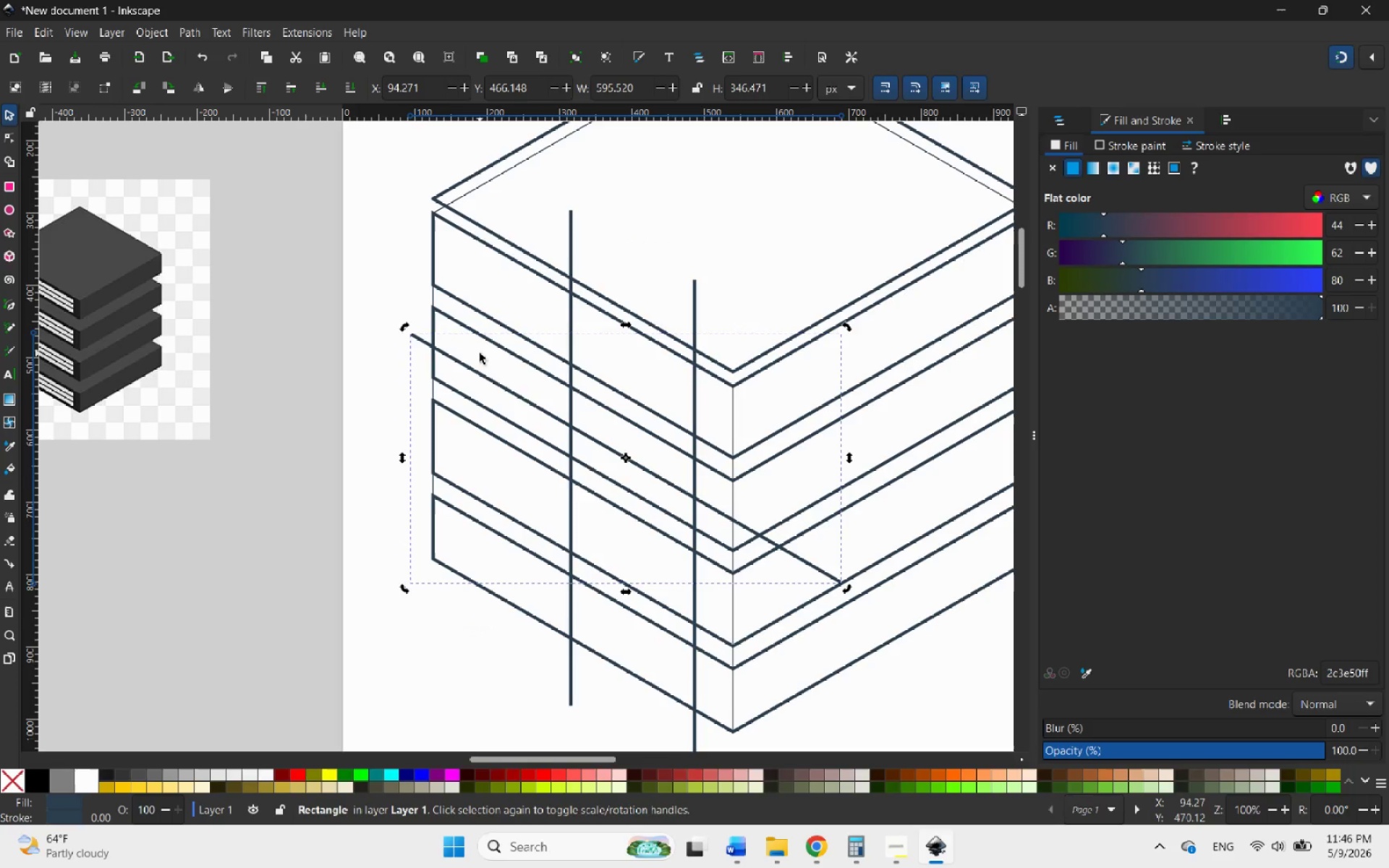 
hold_key(key=ControlLeft, duration=2.34)
 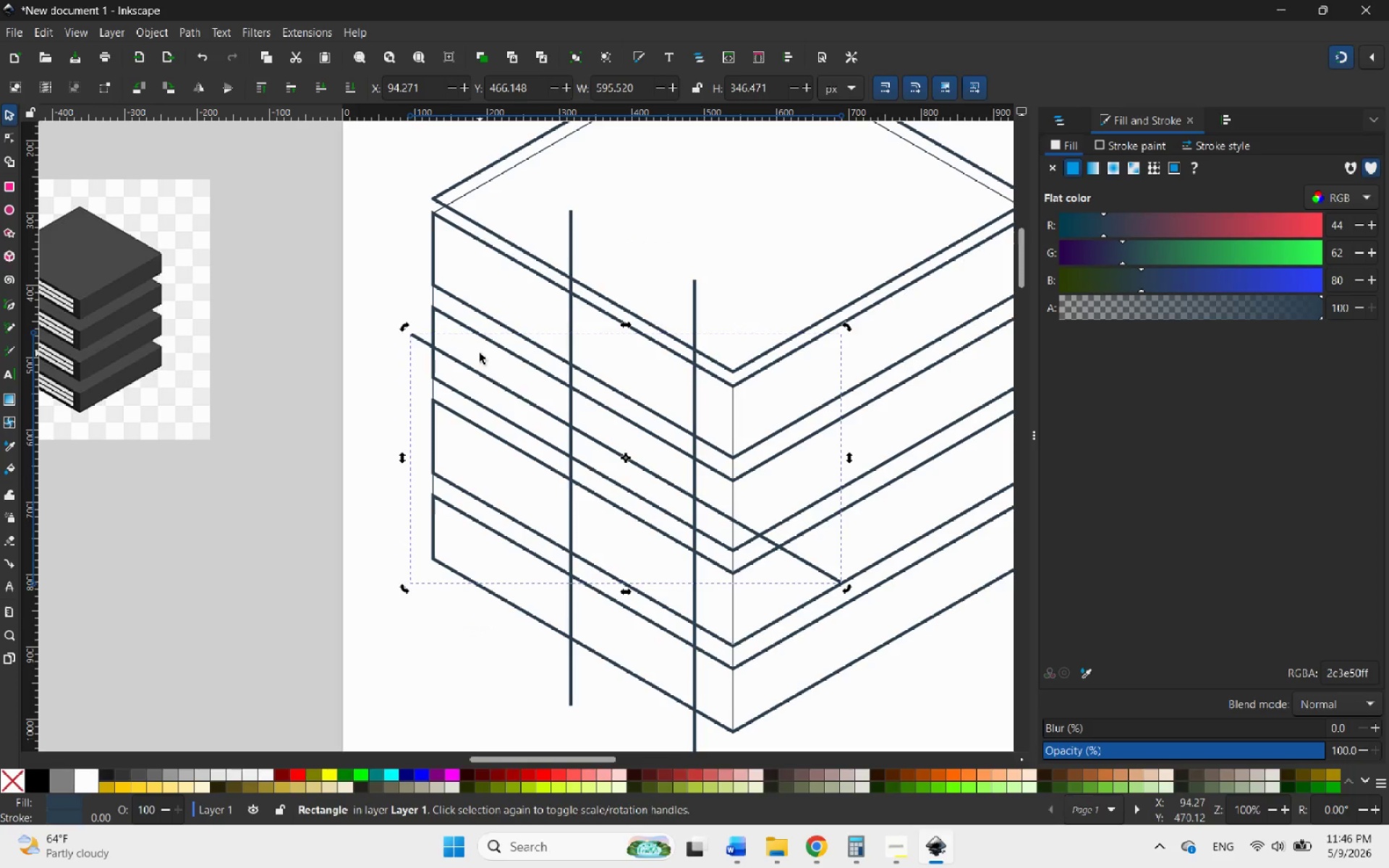 
wait(8.8)
 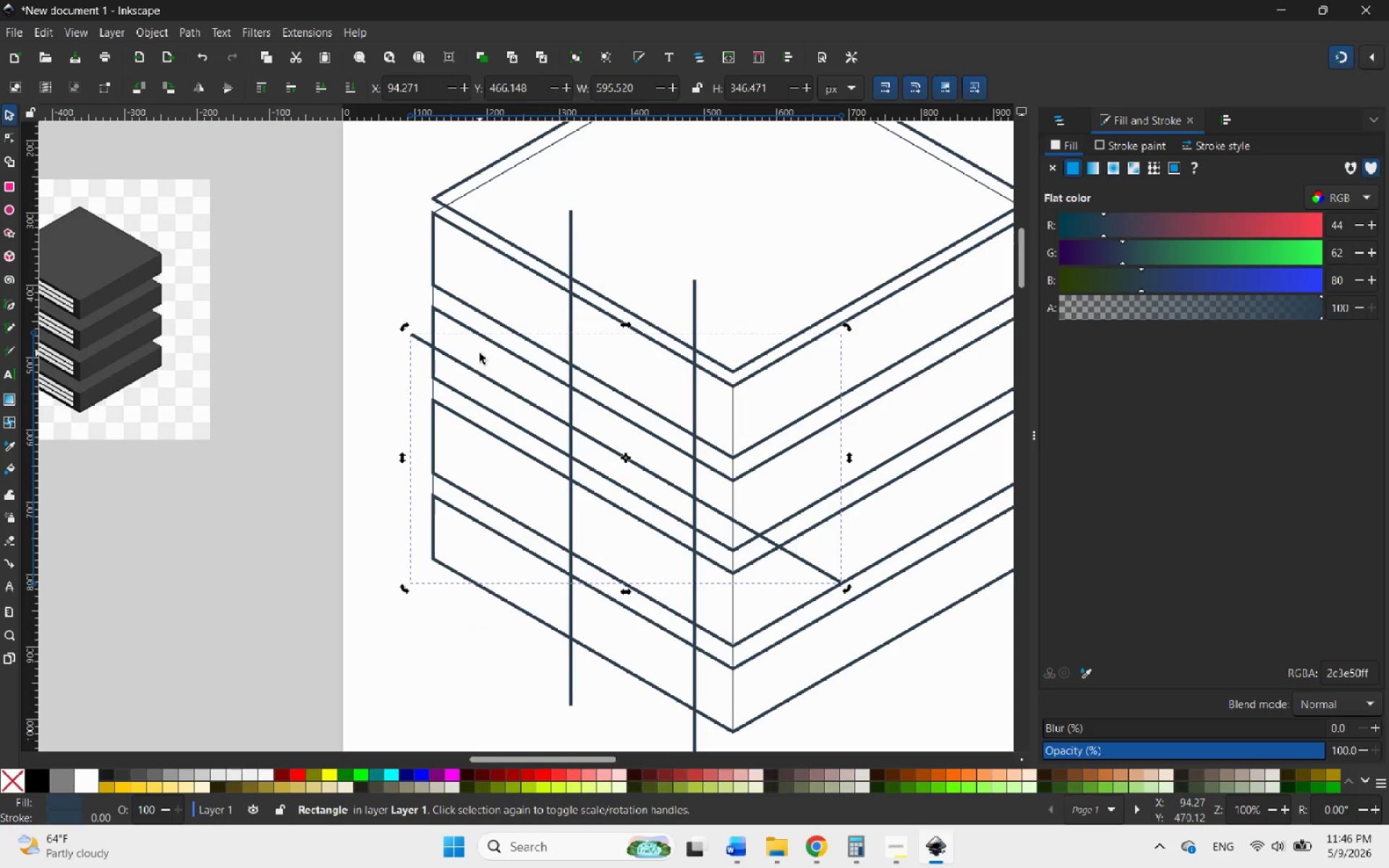 
hold_key(key=ControlLeft, duration=0.59)
scroll: coordinate [645, 399], scroll_direction: up, amount: 2.0
 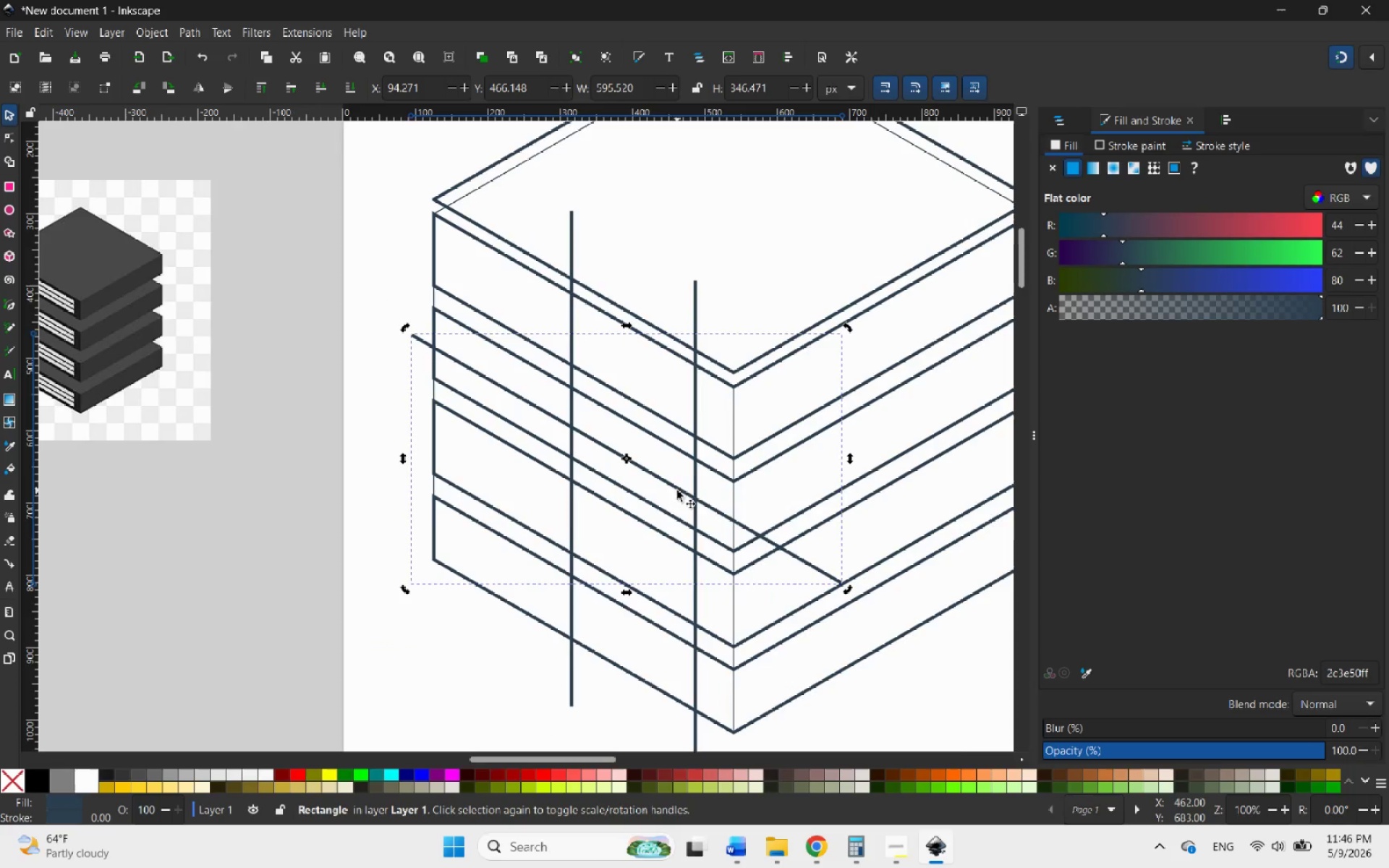 
left_click_drag(start_coordinate=[680, 489], to_coordinate=[697, 373])
 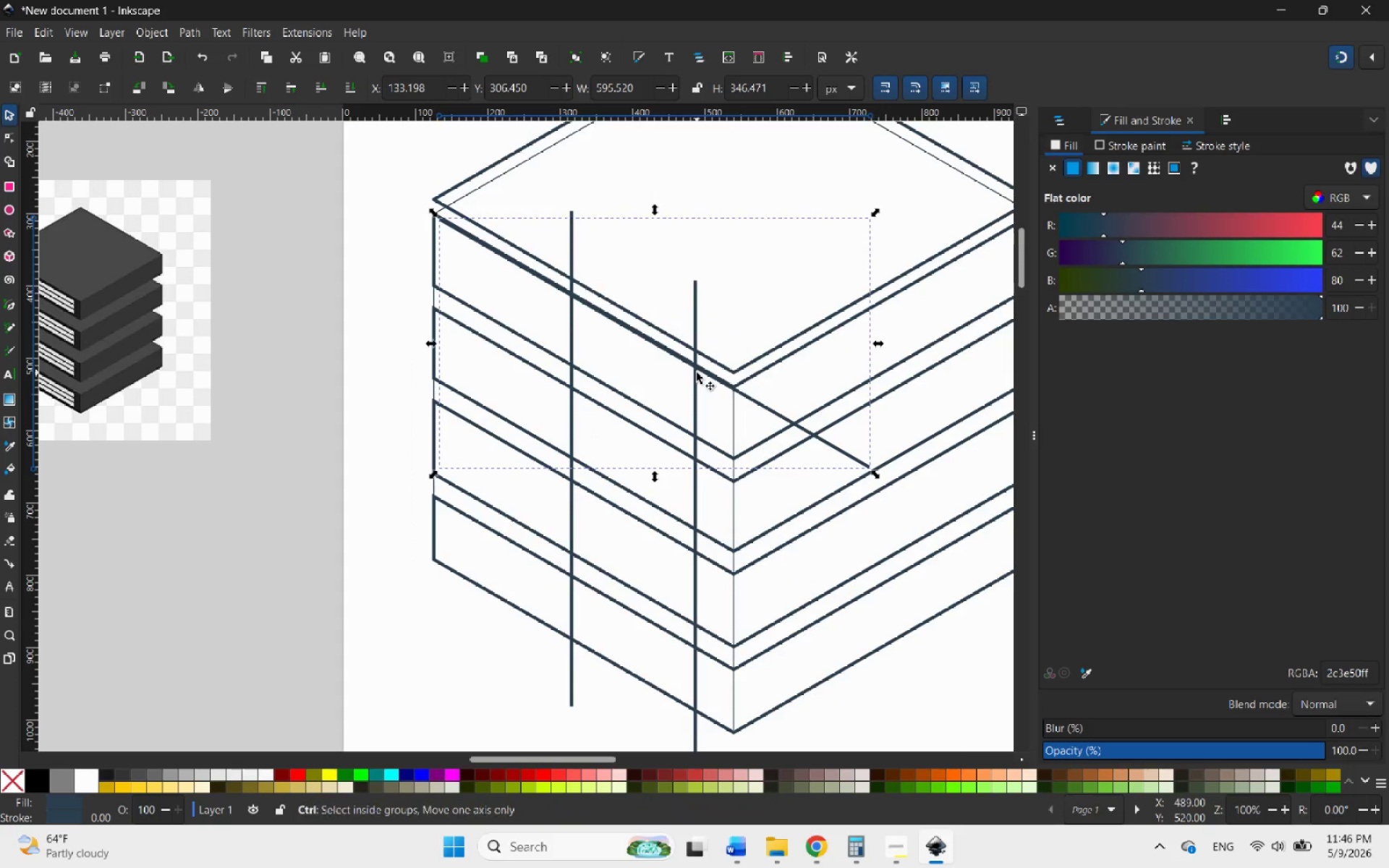 
hold_key(key=ControlLeft, duration=0.98)
scroll: coordinate [697, 373], scroll_direction: up, amount: 3.0
 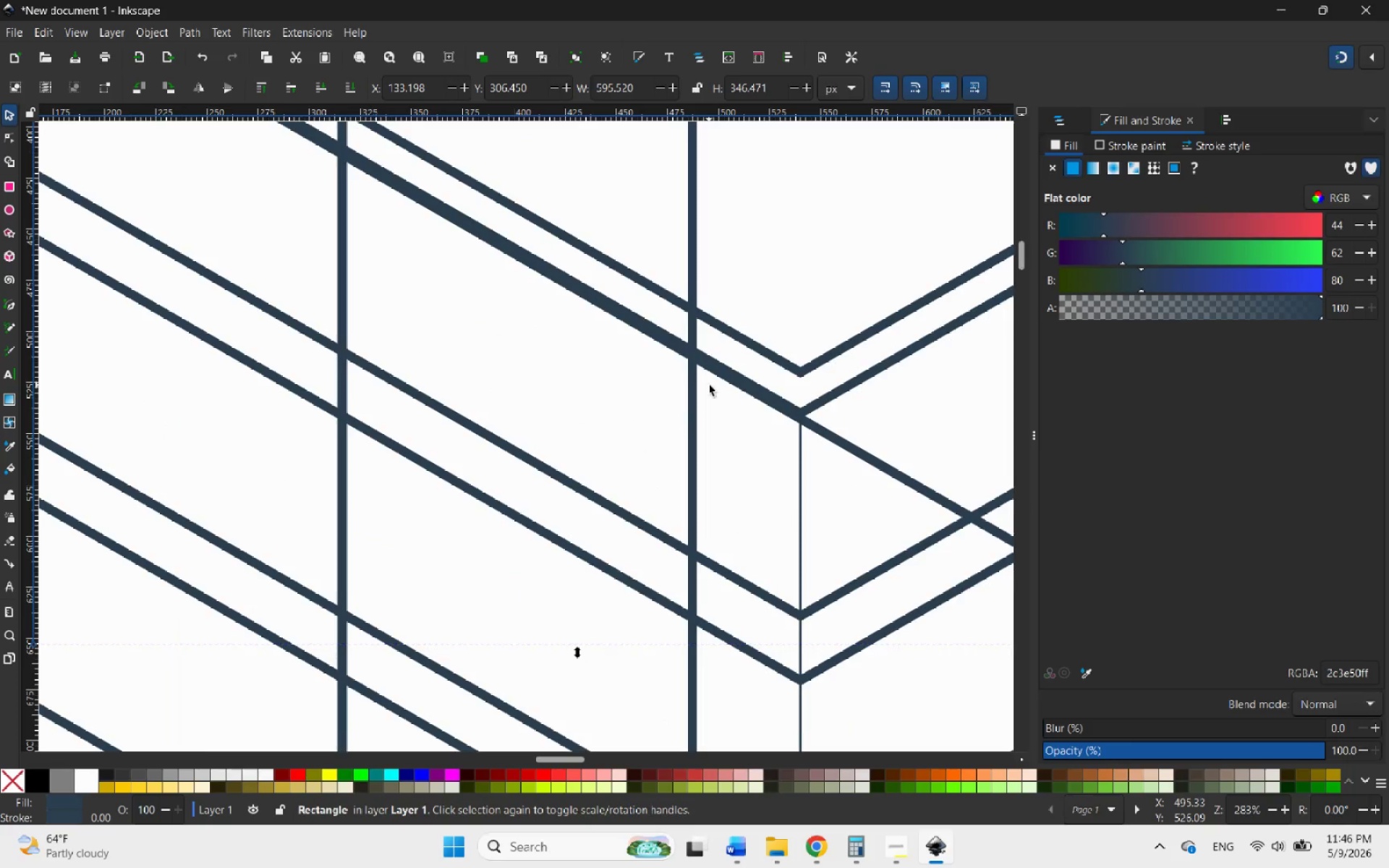 
key(ArrowDown)
 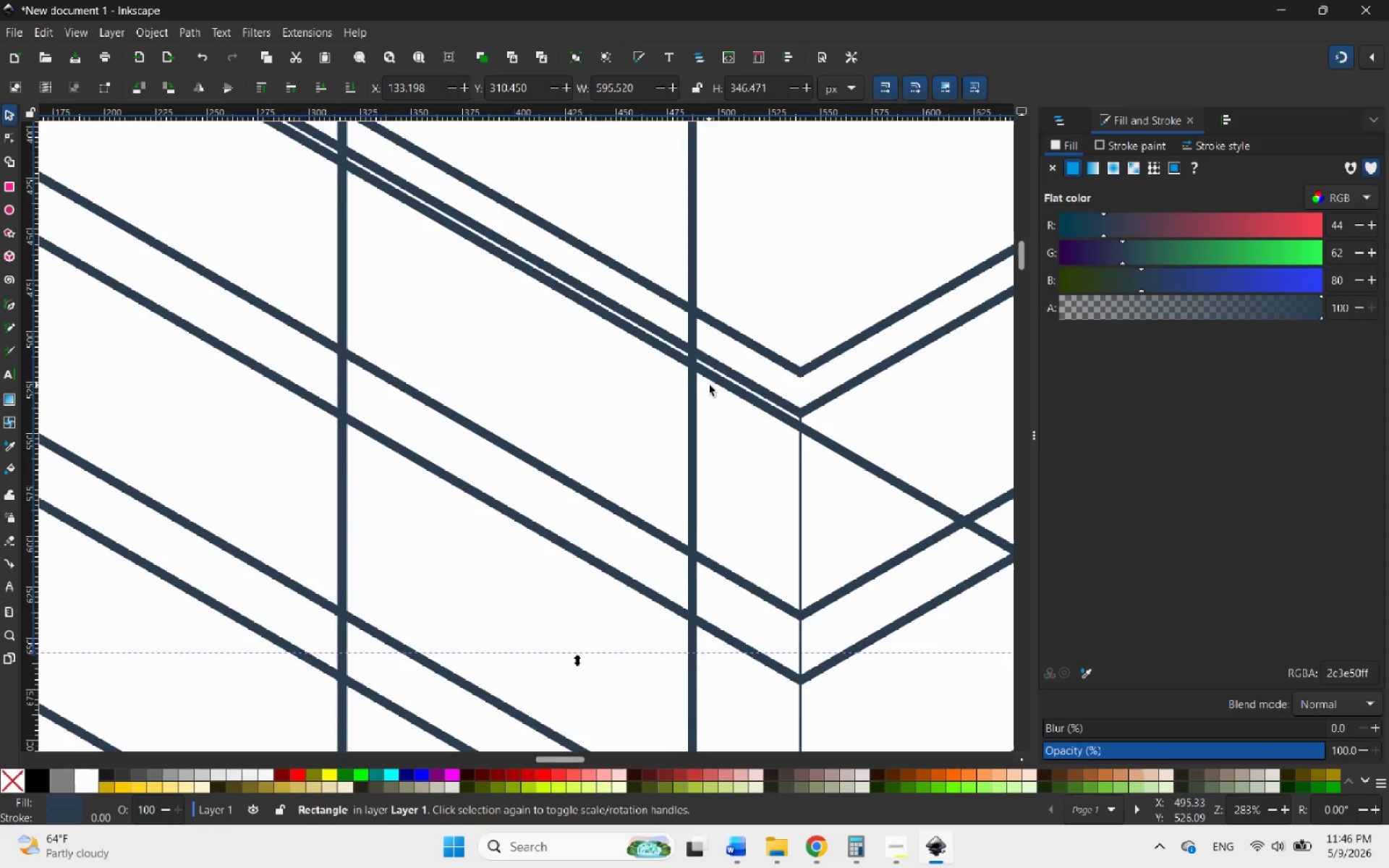 
key(ArrowDown)
 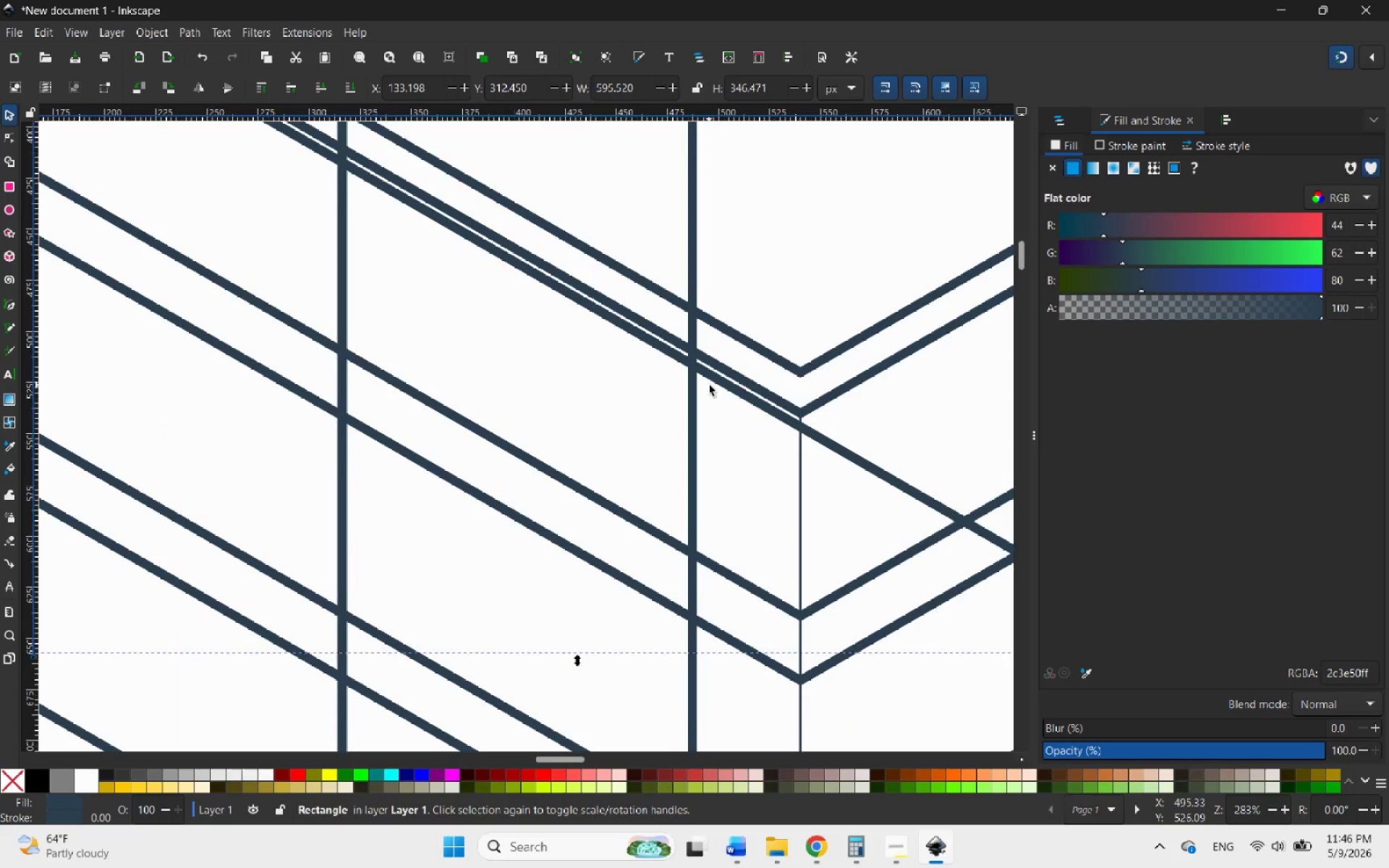 
key(ArrowDown)
 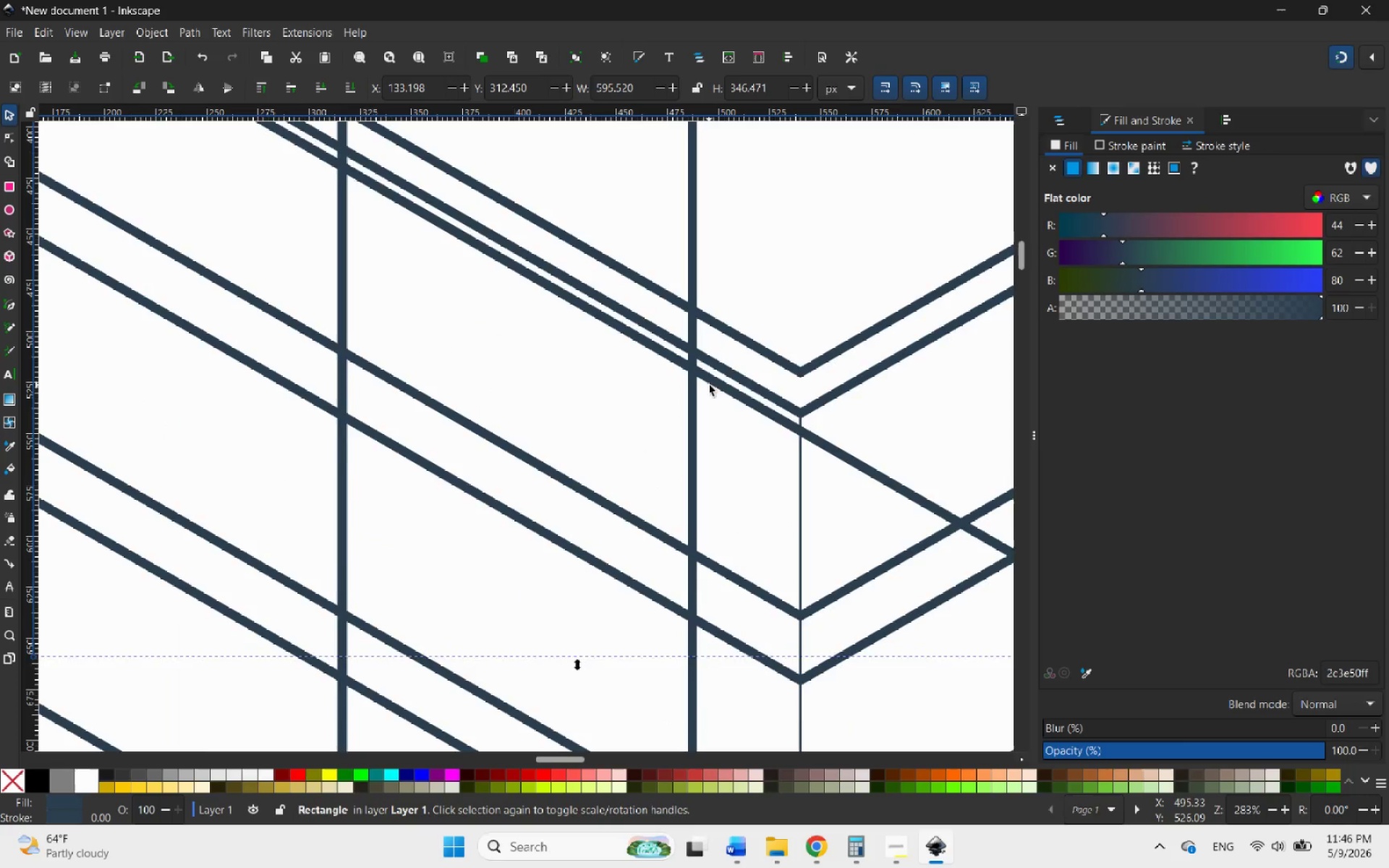 
key(ArrowDown)
 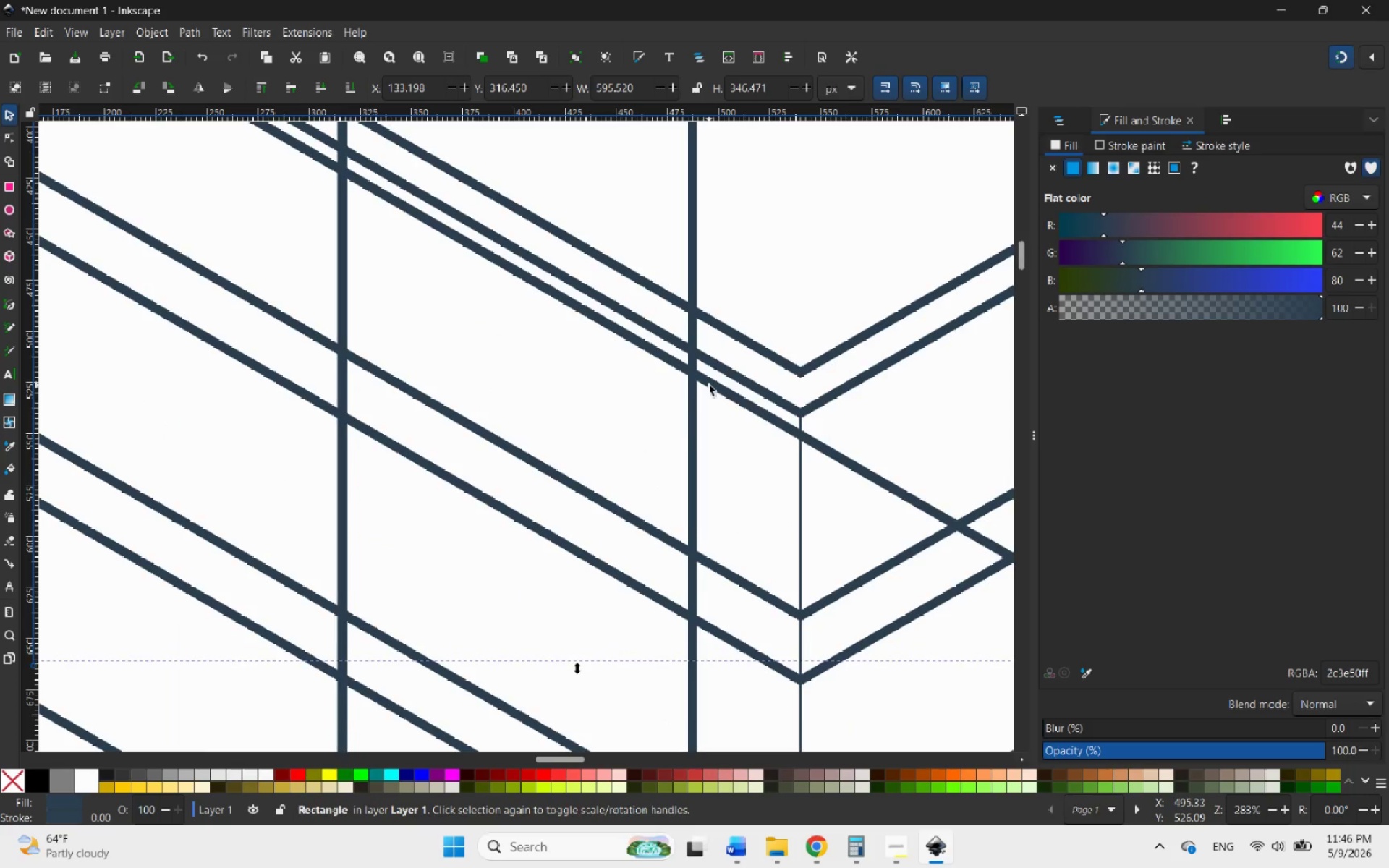 
key(ArrowDown)
 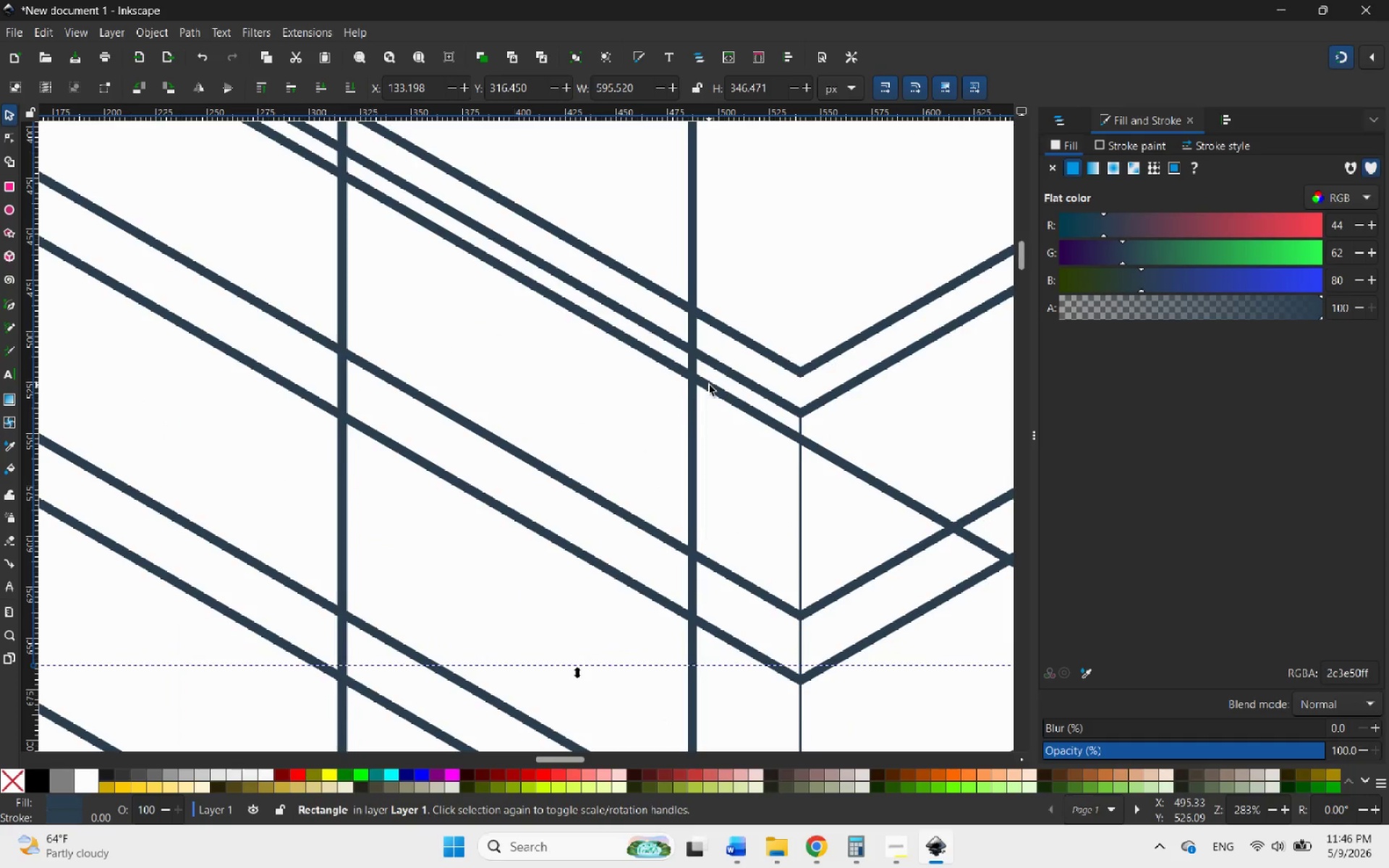 
key(ArrowDown)
 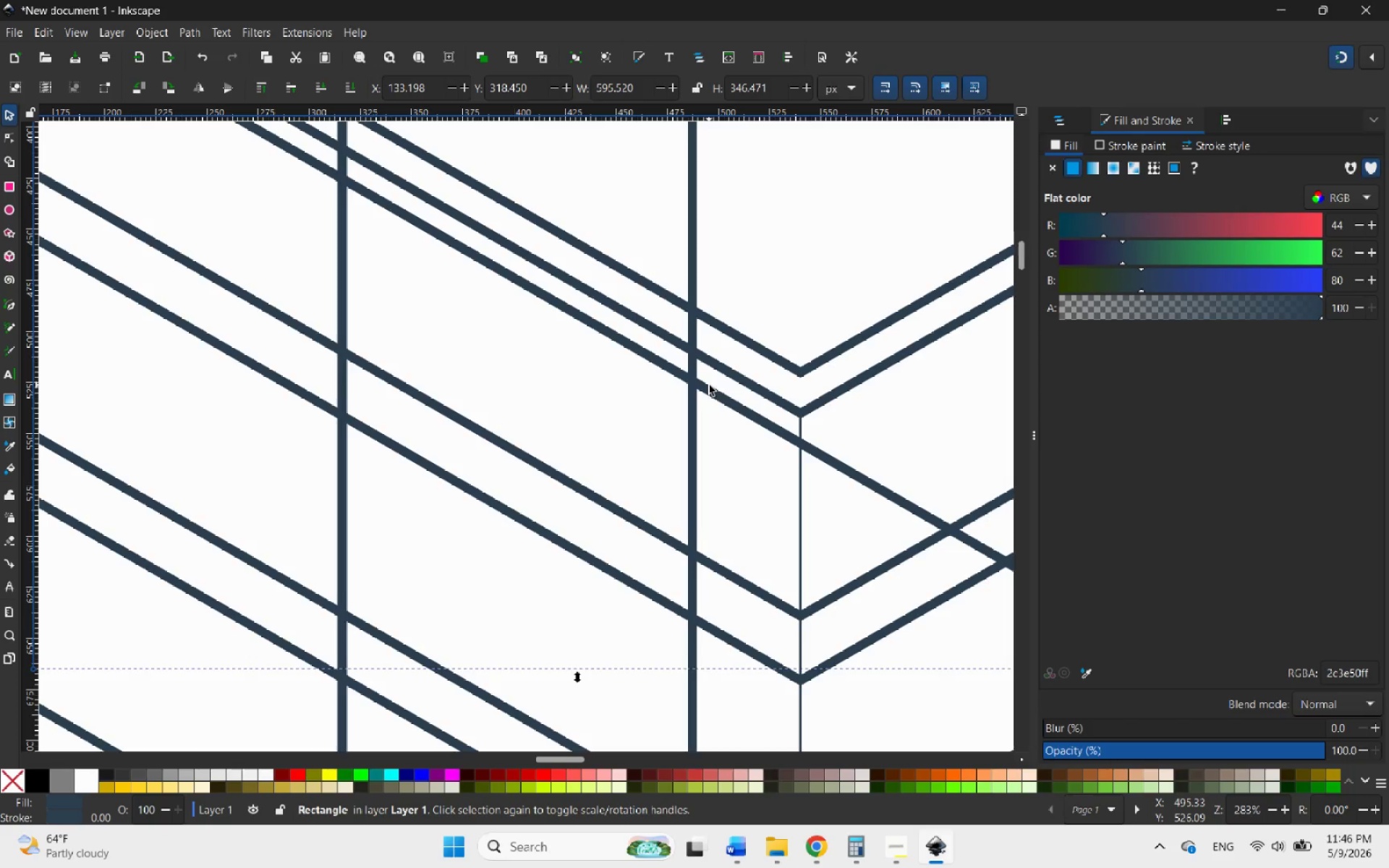 
key(ArrowDown)
 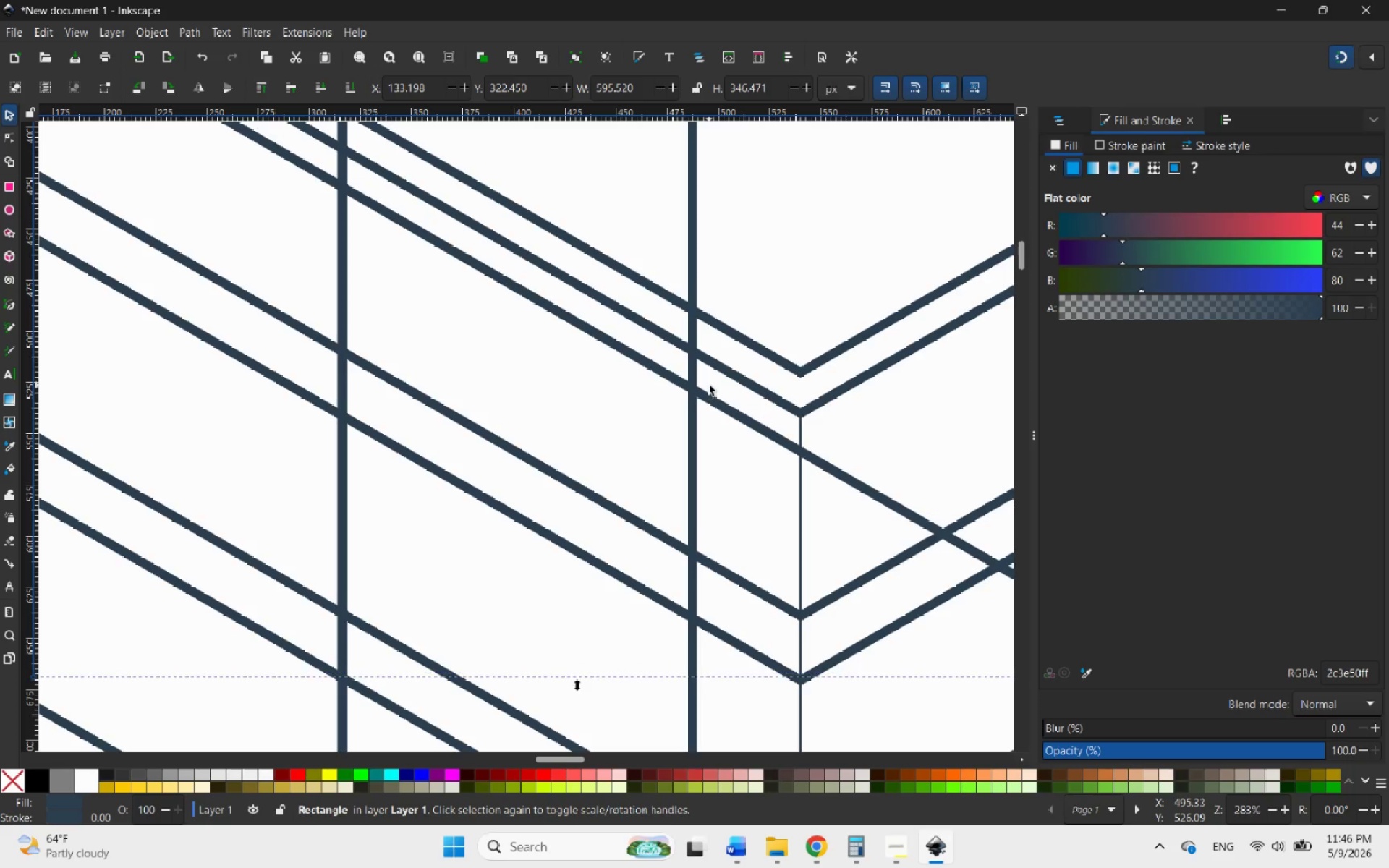 
key(ArrowDown)
 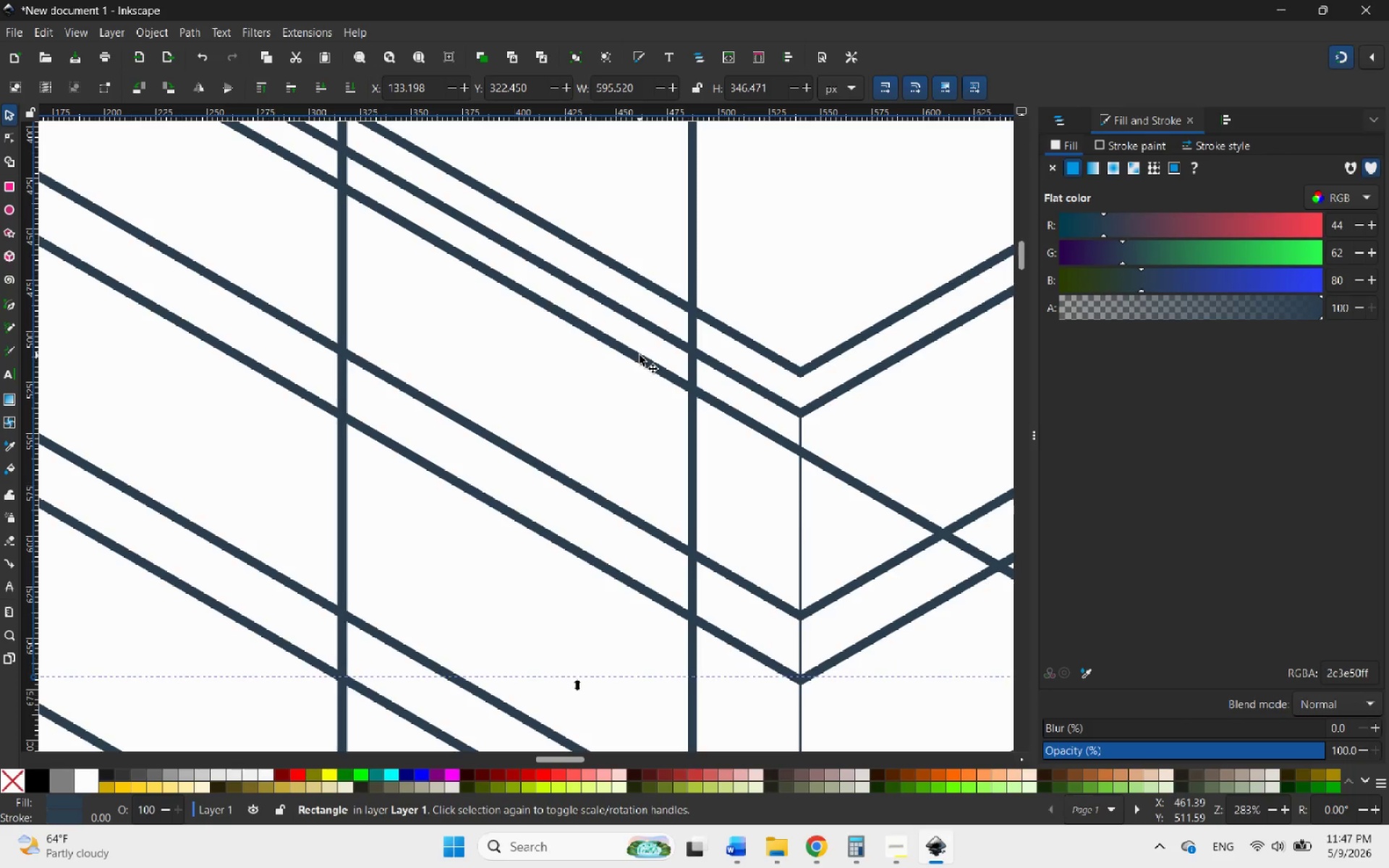 
hold_key(key=ControlLeft, duration=0.69)
scroll: coordinate [638, 366], scroll_direction: up, amount: 1.0
 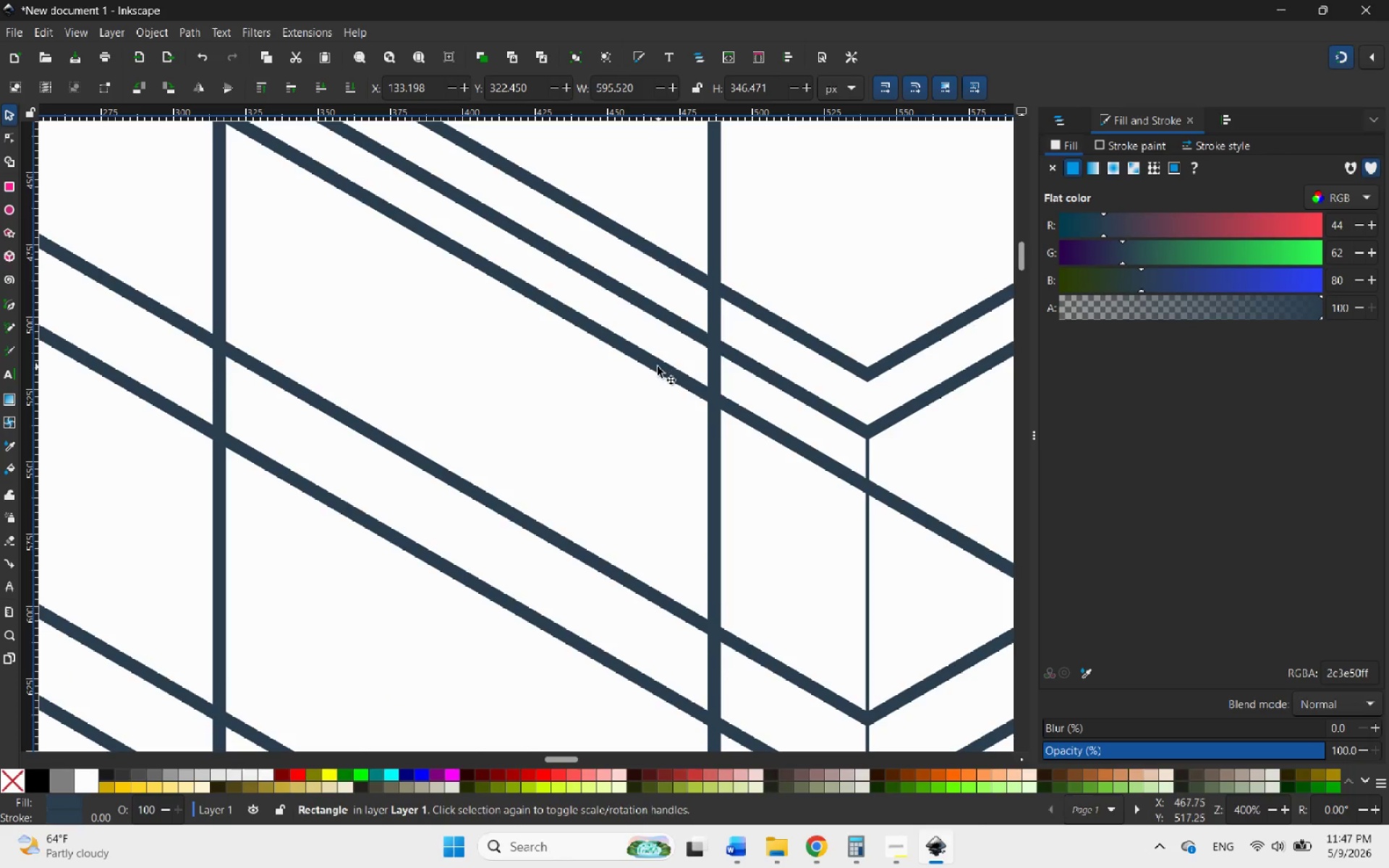 
right_click([658, 367])
 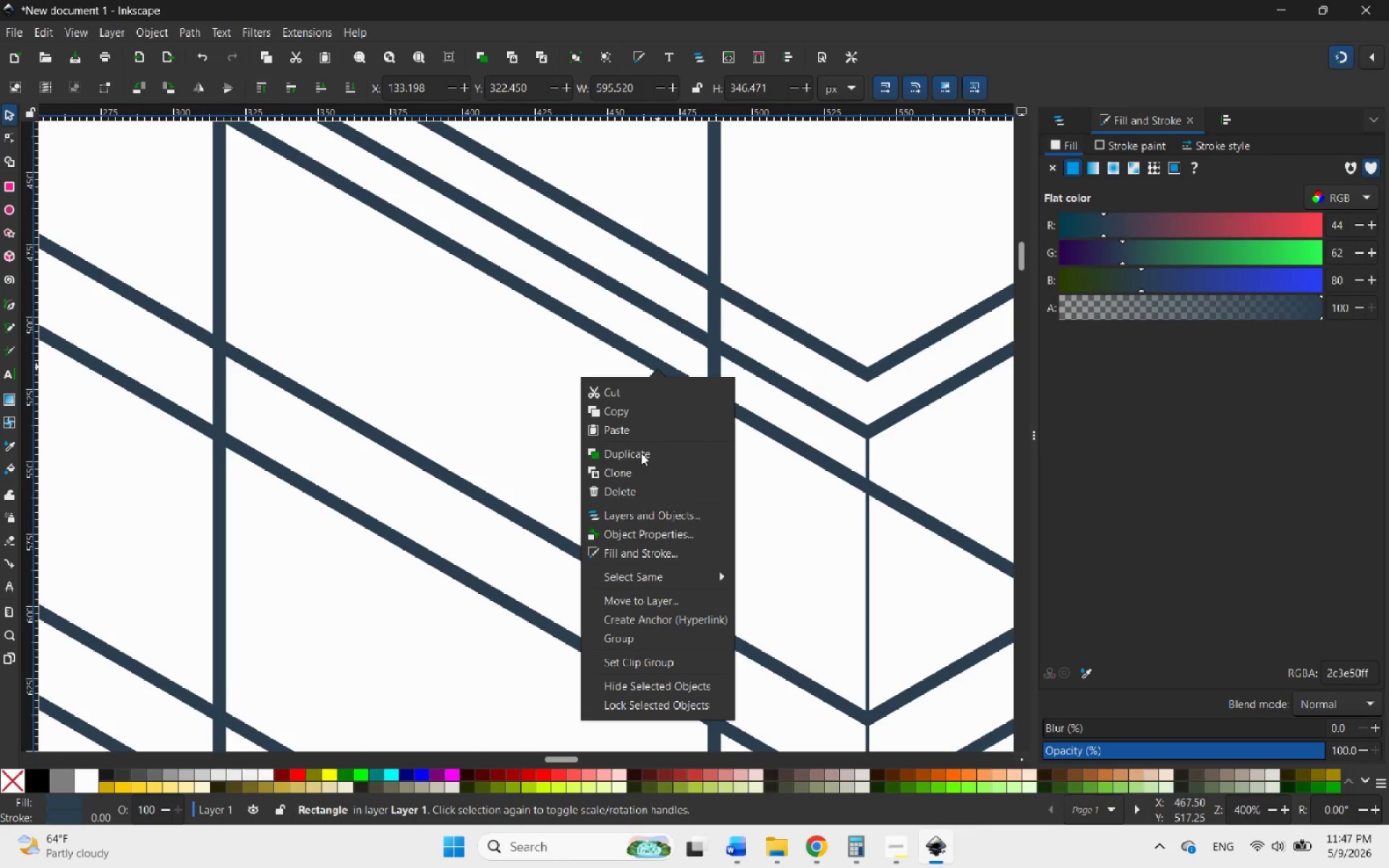 
left_click([641, 453])
 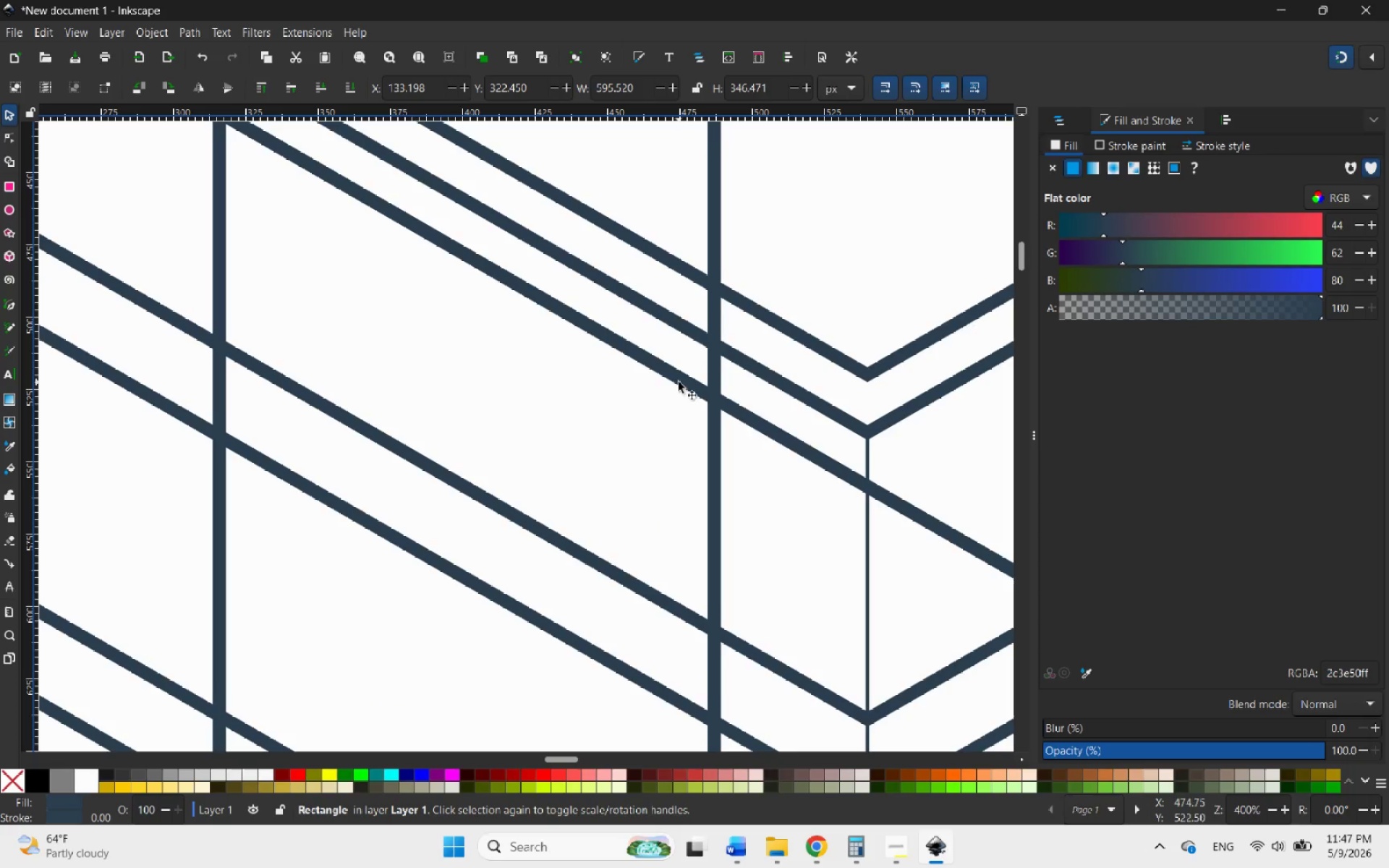 
left_click_drag(start_coordinate=[679, 381], to_coordinate=[666, 445])
 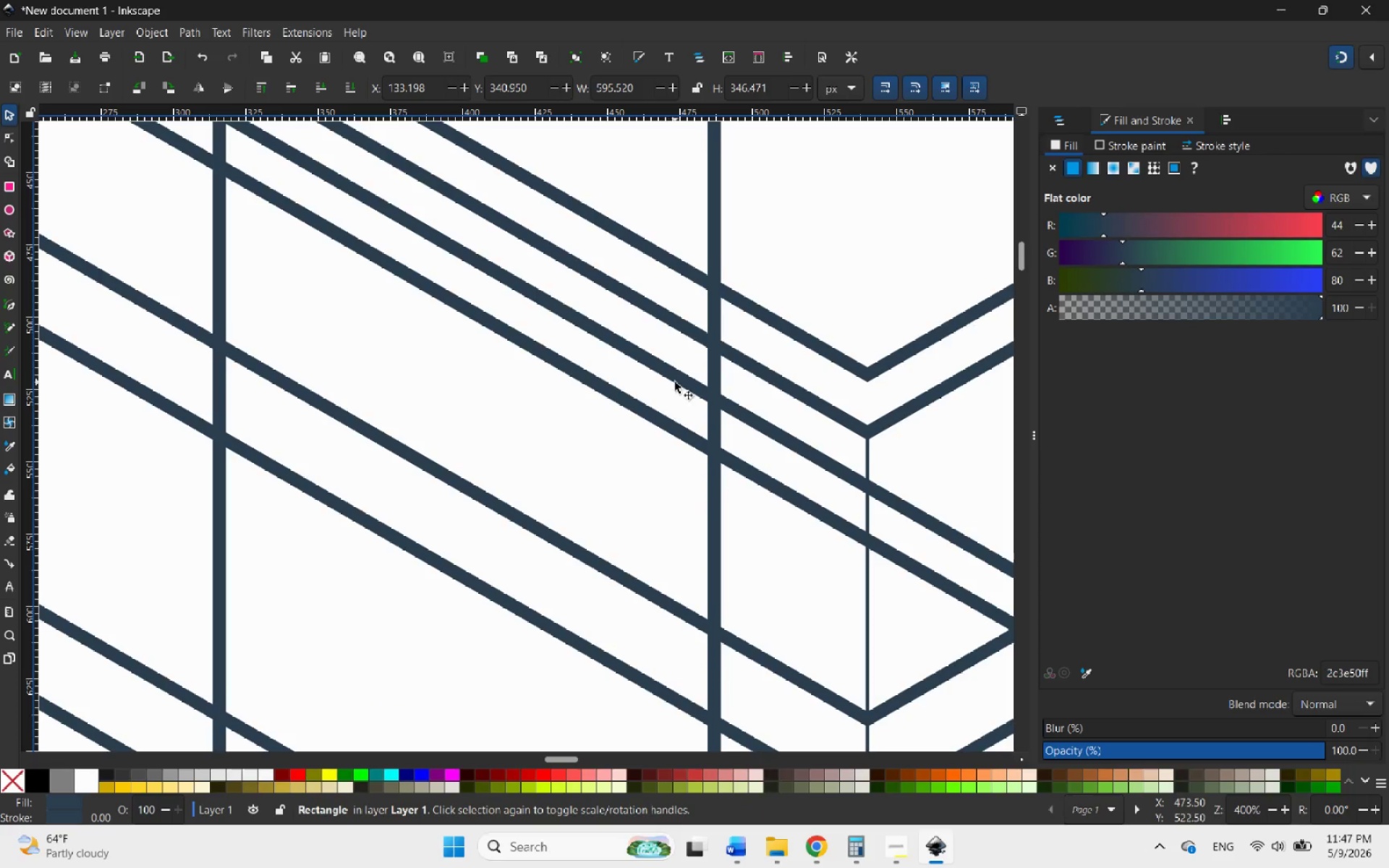 
hold_key(key=ControlLeft, duration=2.28)
 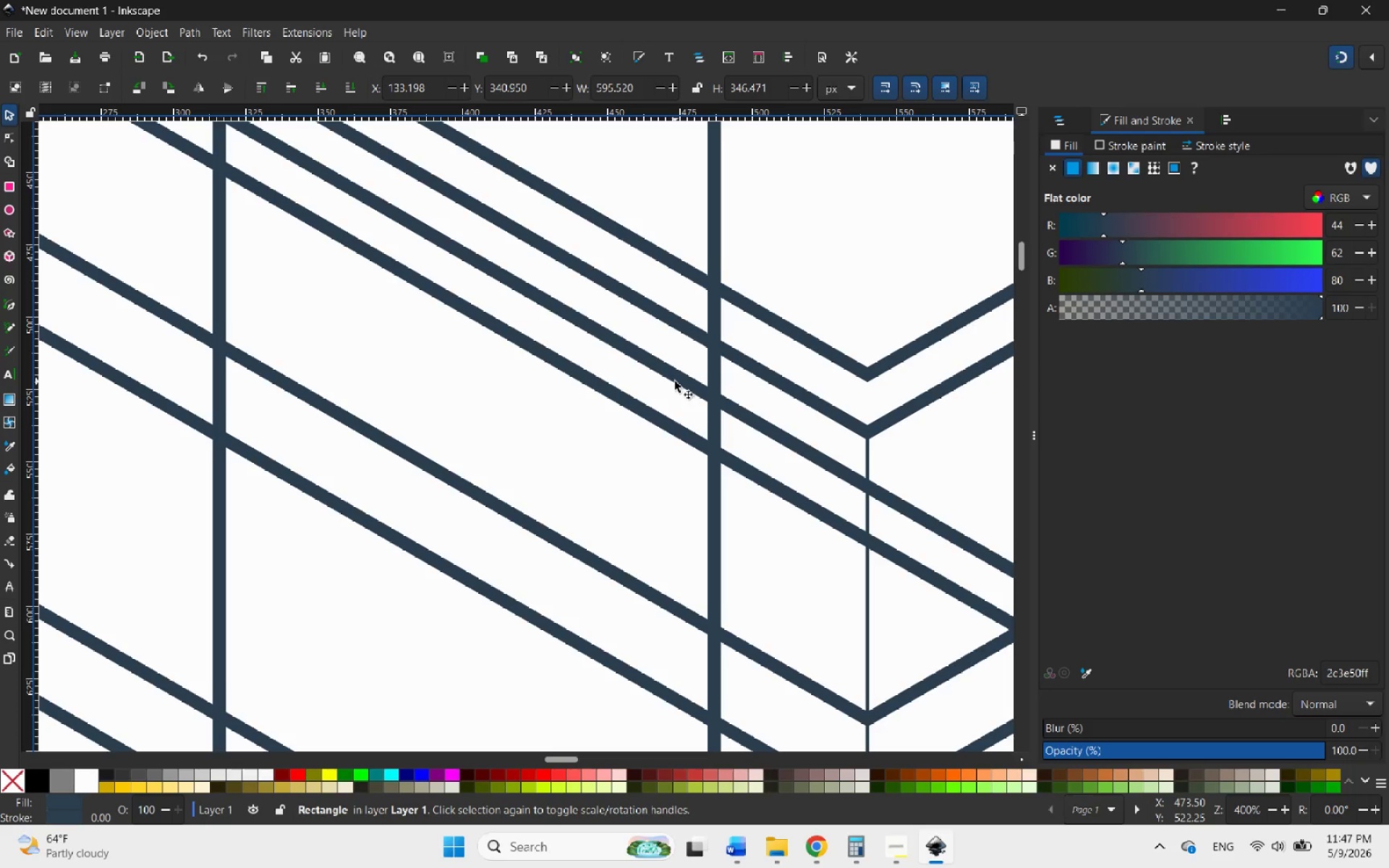 
hold_key(key=ControlLeft, duration=0.56)
left_click([676, 380])
 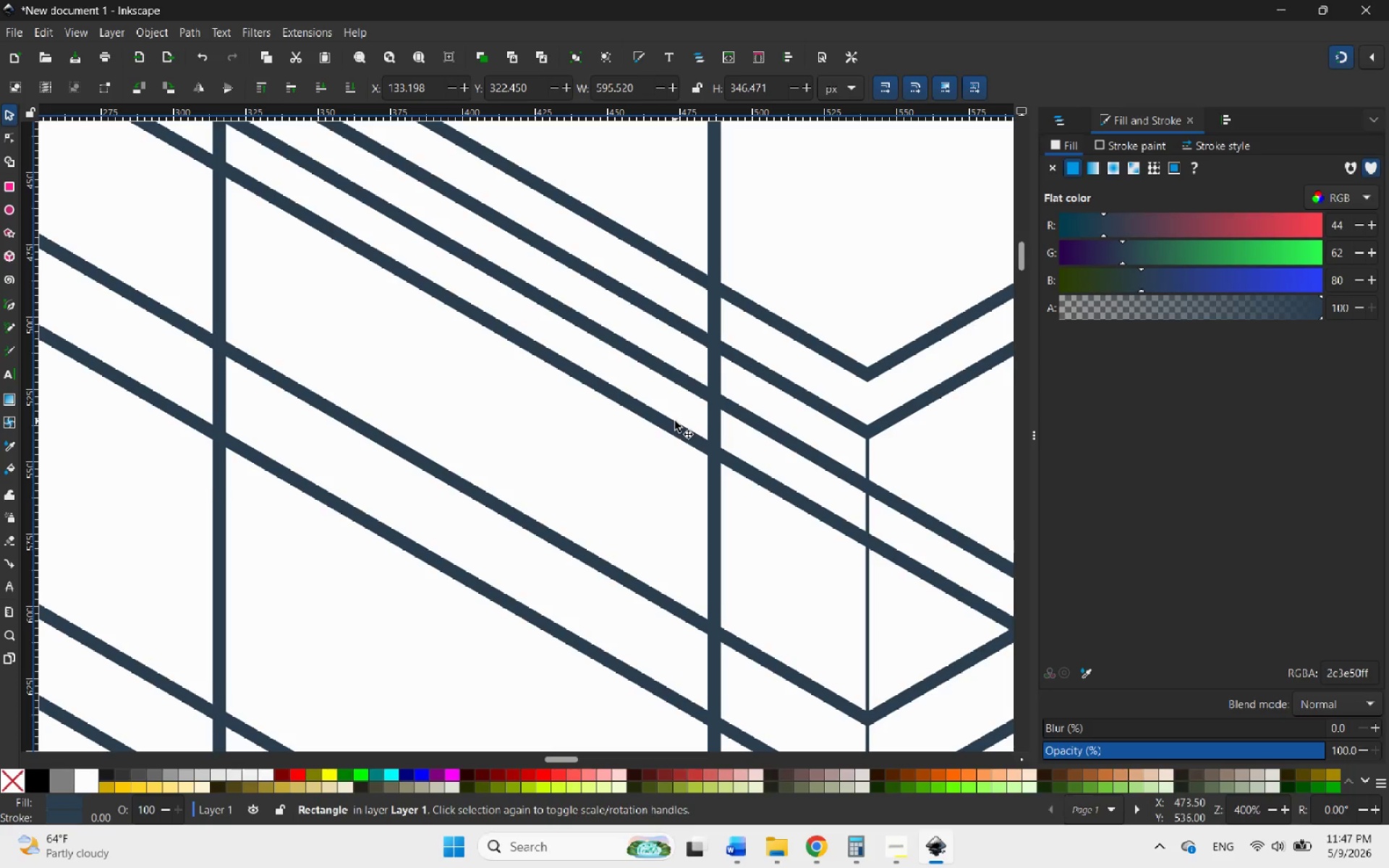 
hold_key(key=ControlLeft, duration=1.66)
scroll: coordinate [693, 440], scroll_direction: down, amount: 7.0
 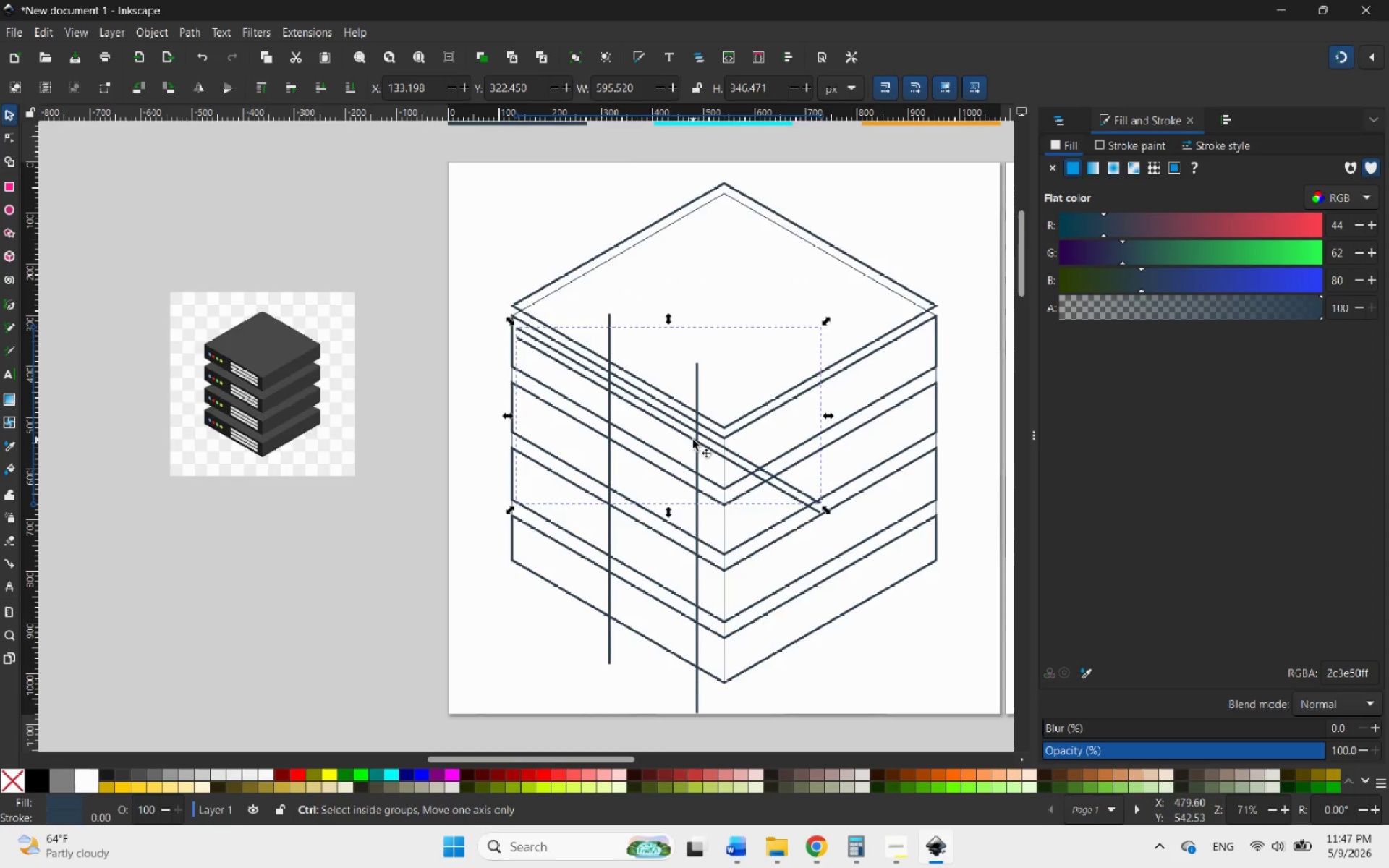 
scroll: coordinate [693, 441], scroll_direction: up, amount: 2.0
 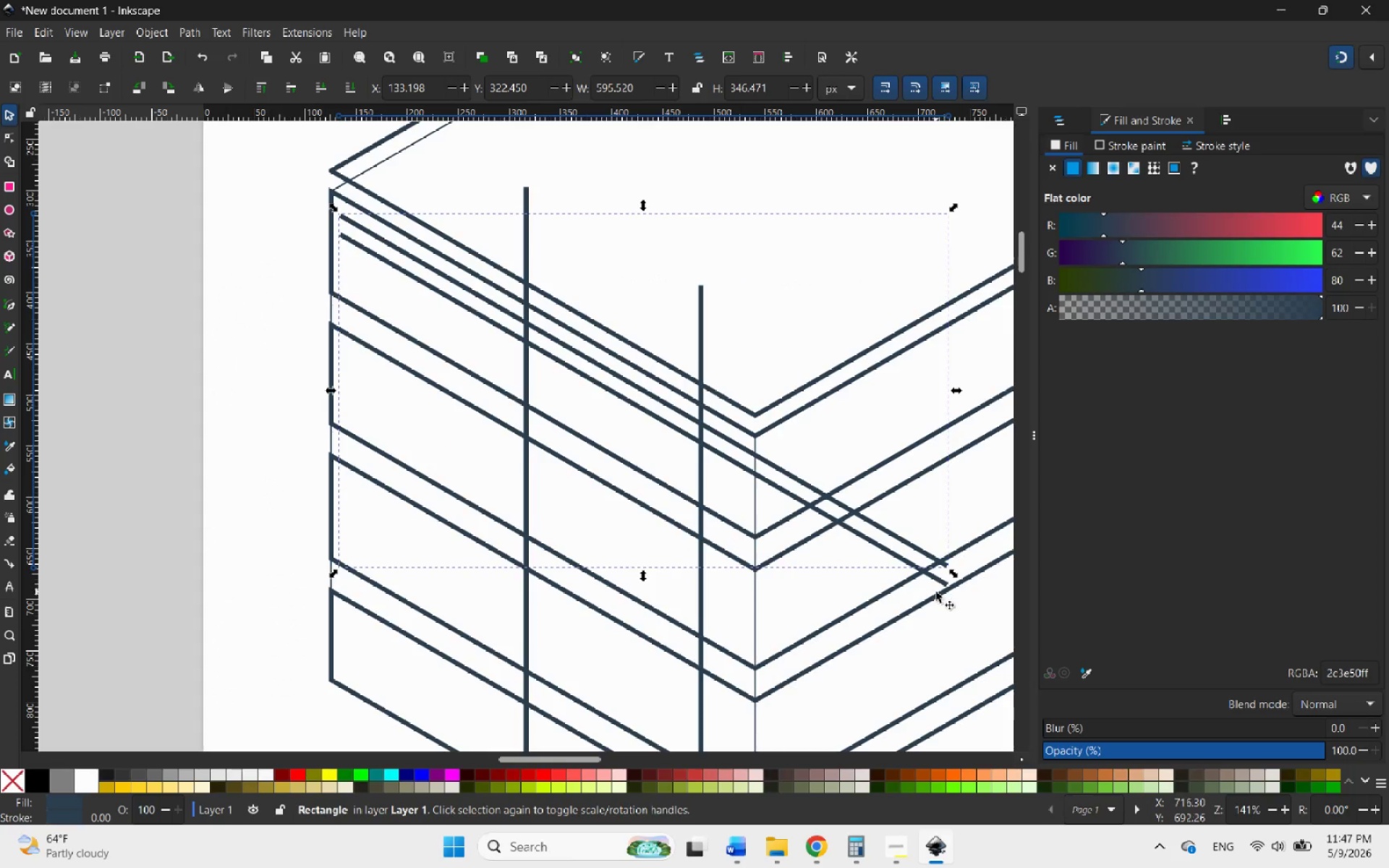 
hold_key(key=ShiftLeft, duration=0.61)
double_click([938, 583])
 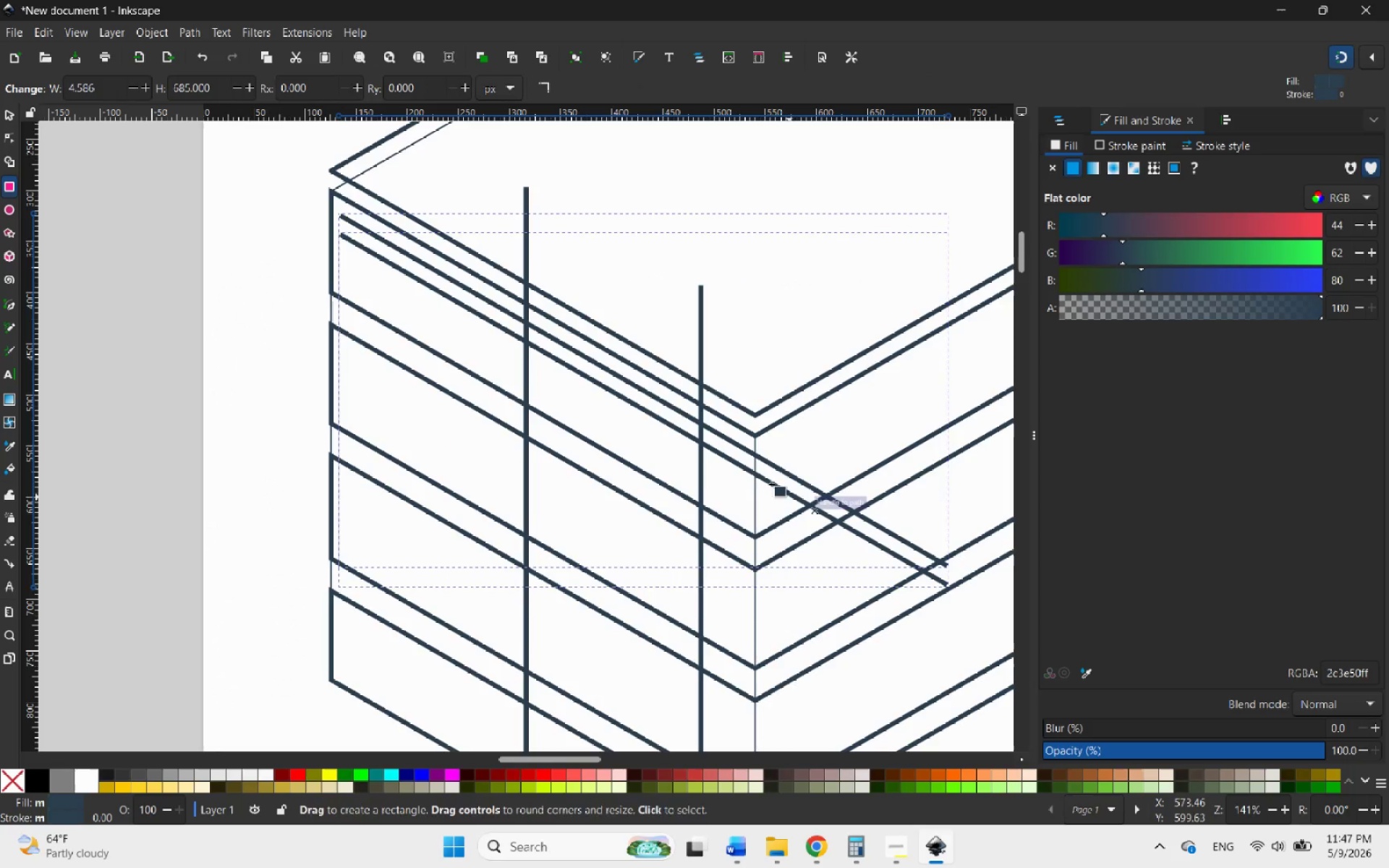 
hold_key(key=ControlLeft, duration=0.61)
scroll: coordinate [658, 409], scroll_direction: up, amount: 3.0
 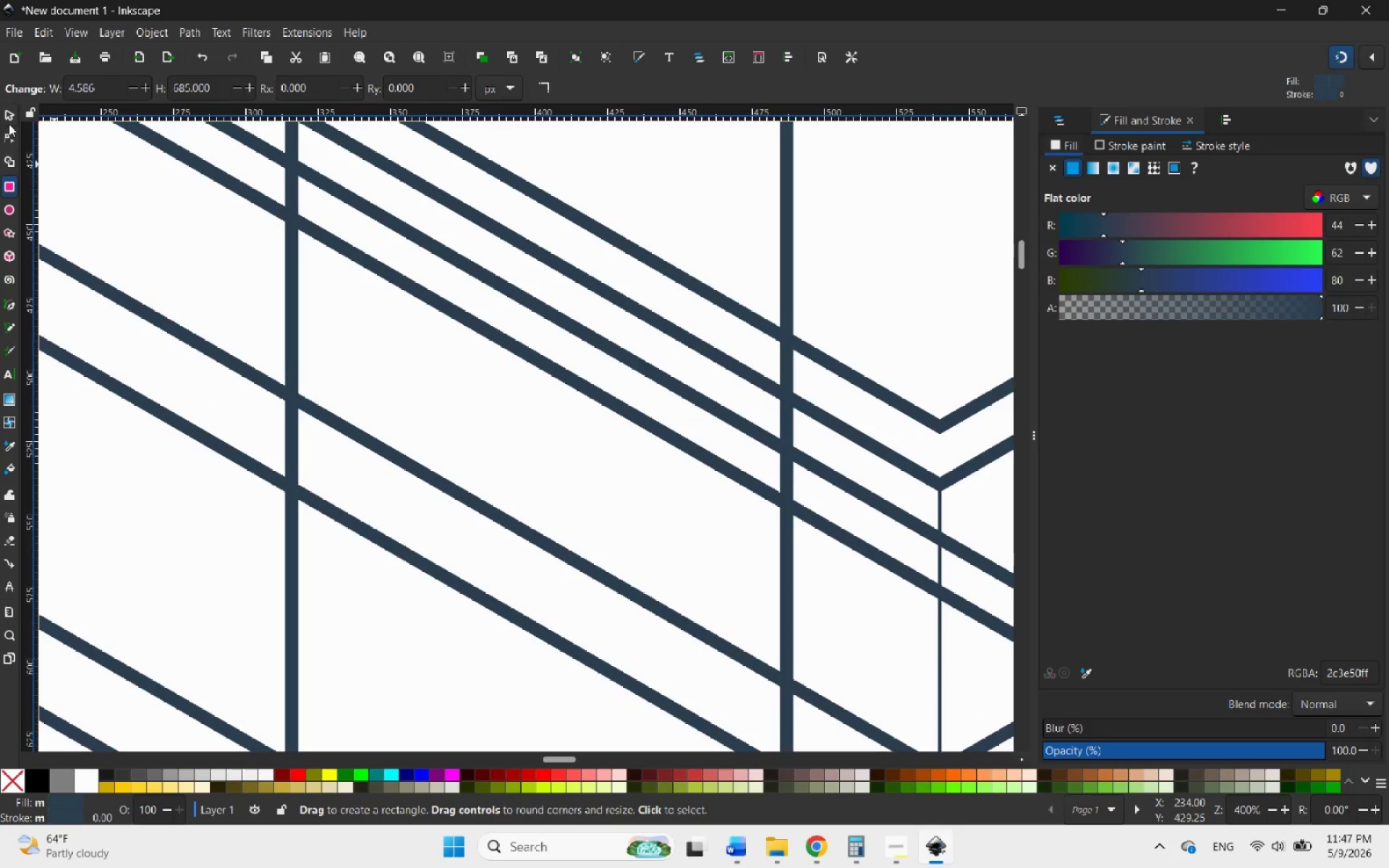 
left_click([9, 116])
 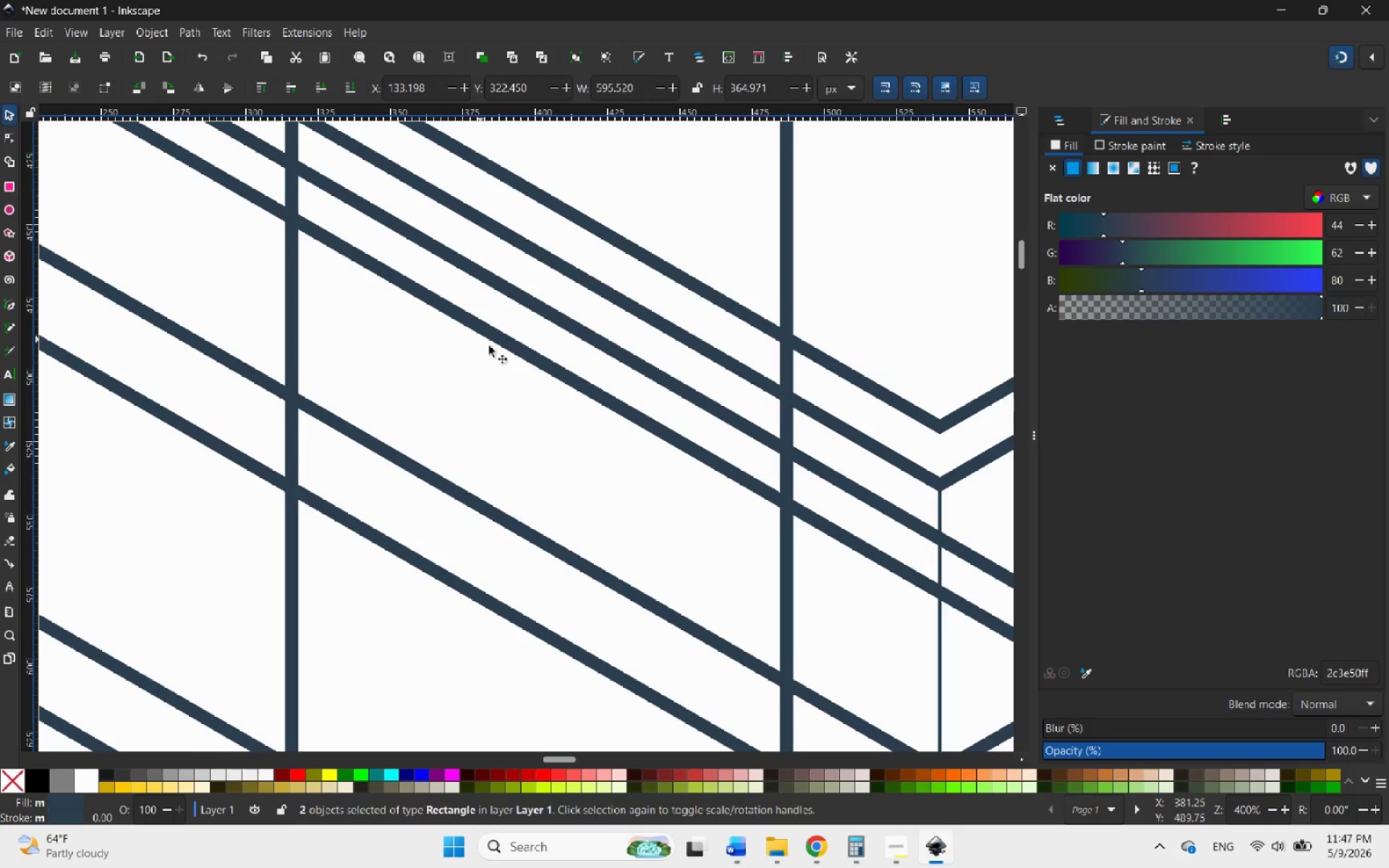 
hold_key(key=ControlLeft, duration=2.19)
scroll: coordinate [498, 378], scroll_direction: down, amount: 7.0
 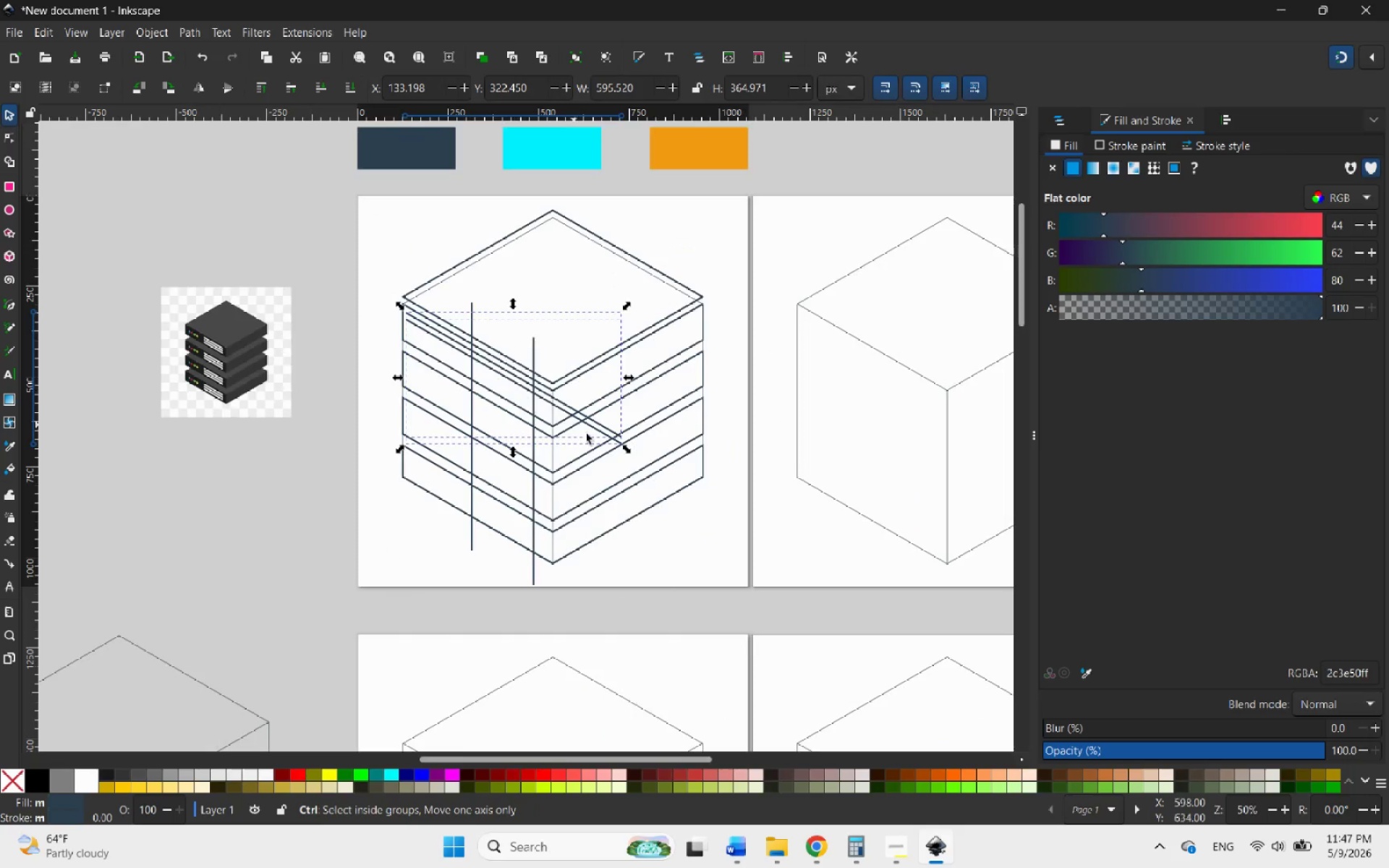 
scroll: coordinate [608, 448], scroll_direction: up, amount: 4.0
 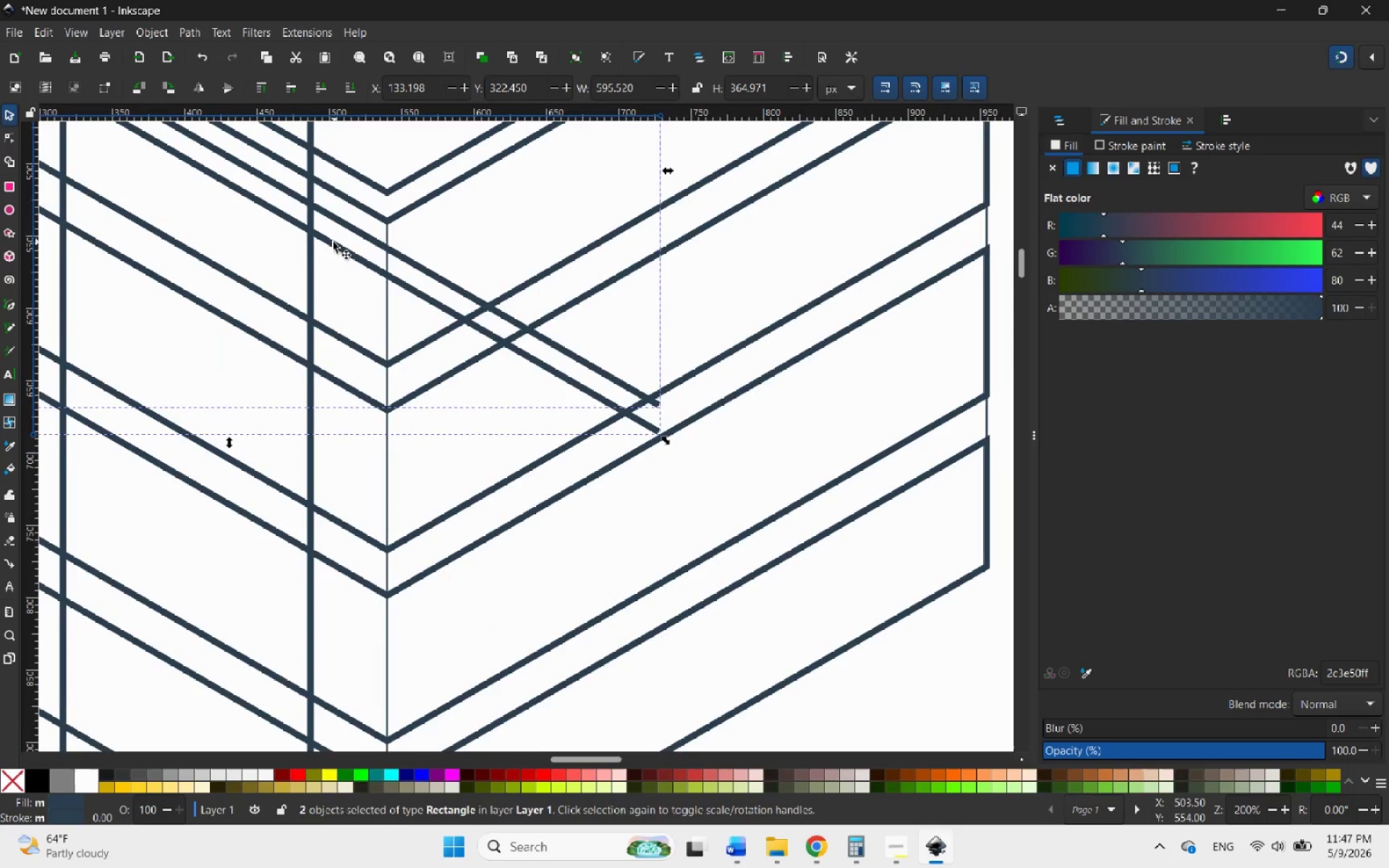 
right_click([331, 242])
 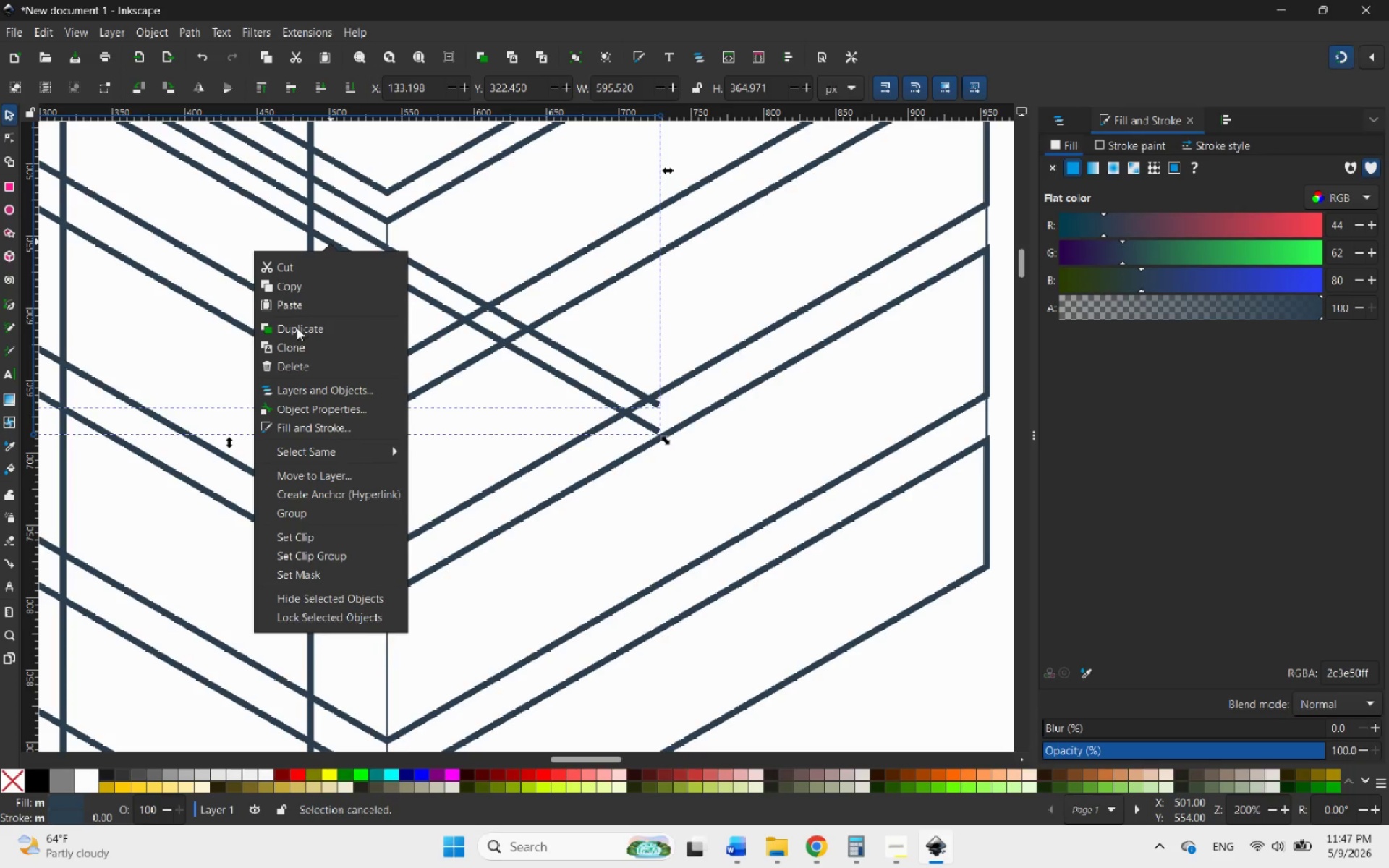 
left_click([295, 329])
 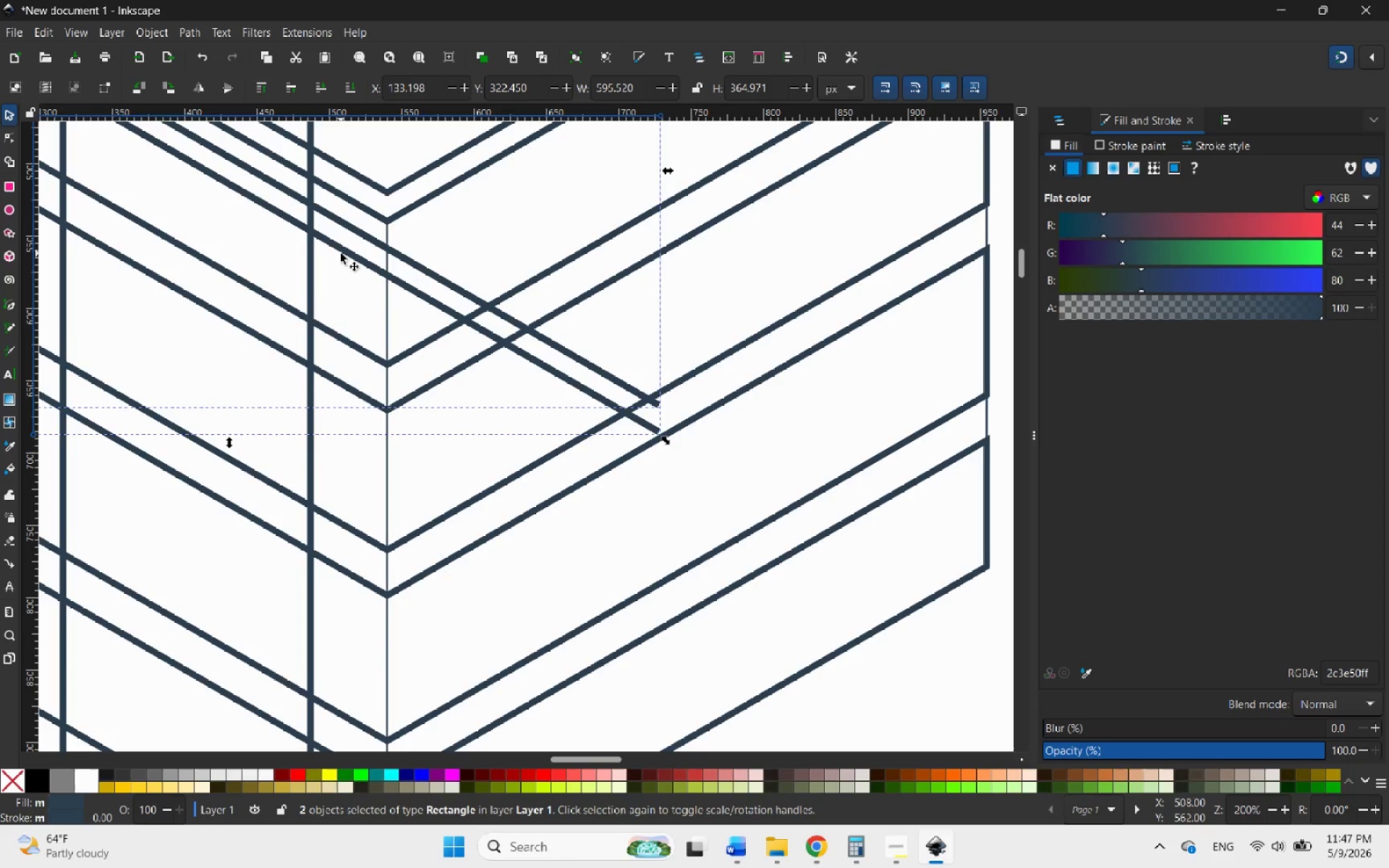 
left_click_drag(start_coordinate=[340, 252], to_coordinate=[320, 312])
 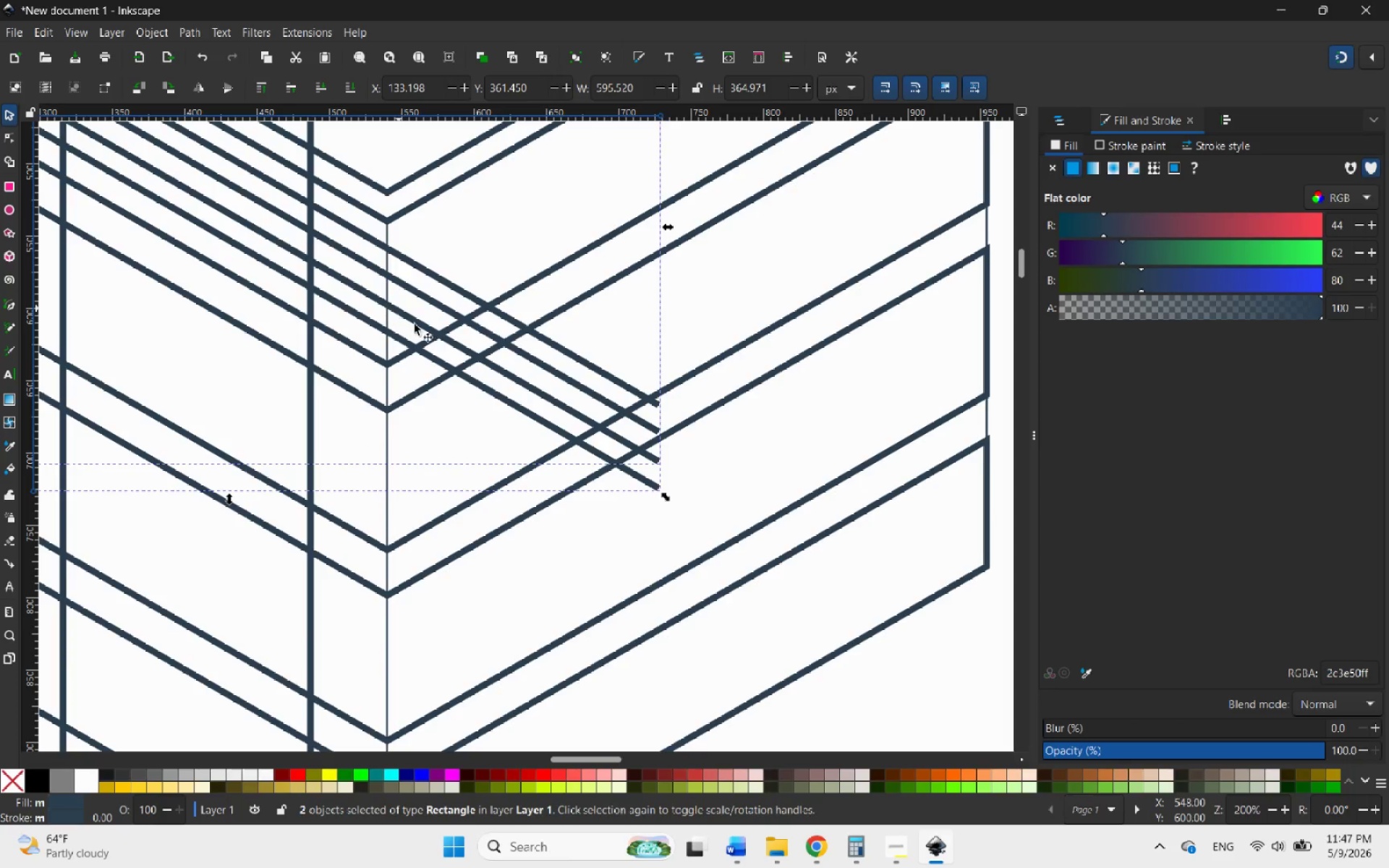 
hold_key(key=ControlLeft, duration=3.39)
 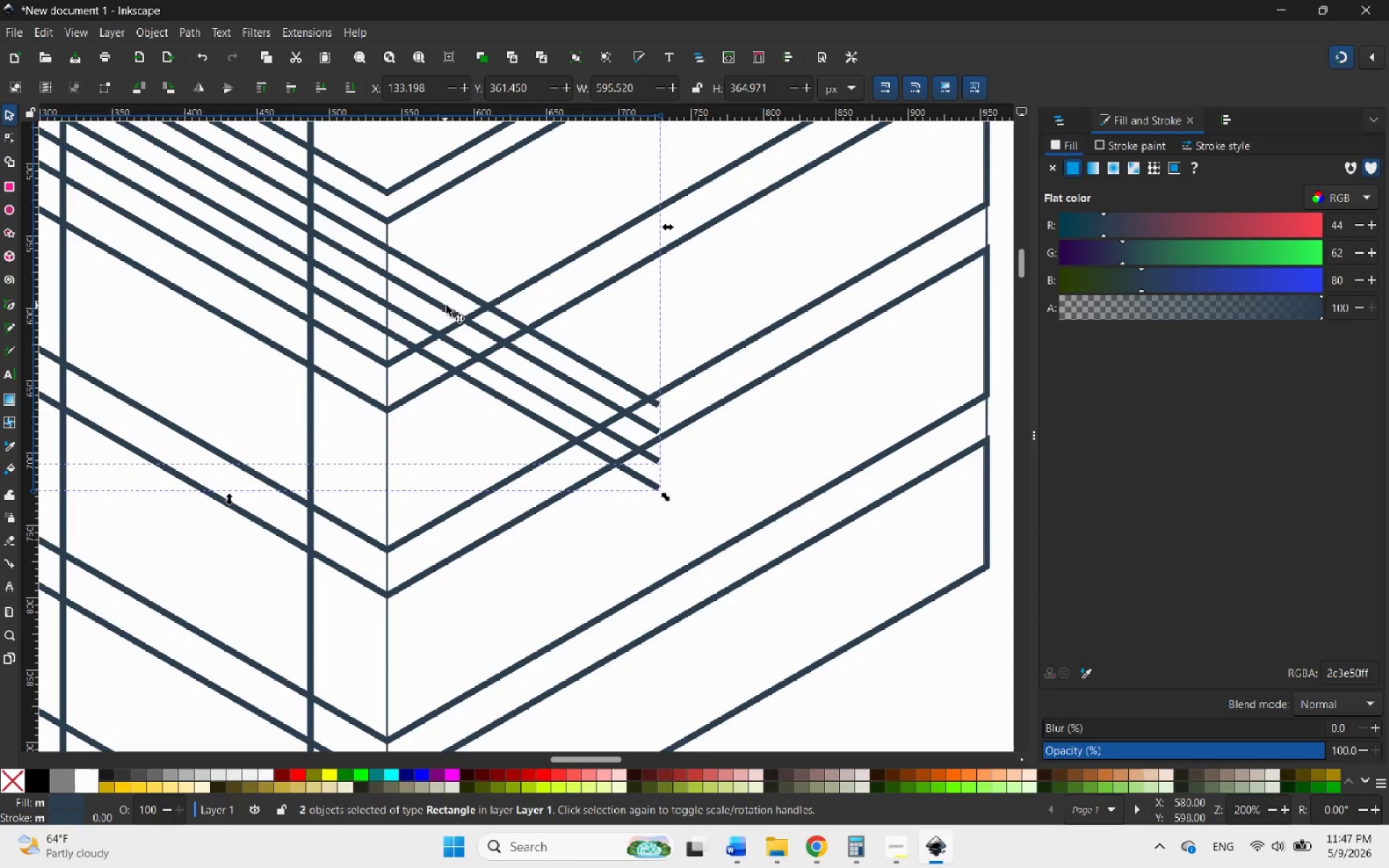 
hold_key(key=ControlLeft, duration=3.5)
scroll: coordinate [643, 425], scroll_direction: down, amount: 3.0
 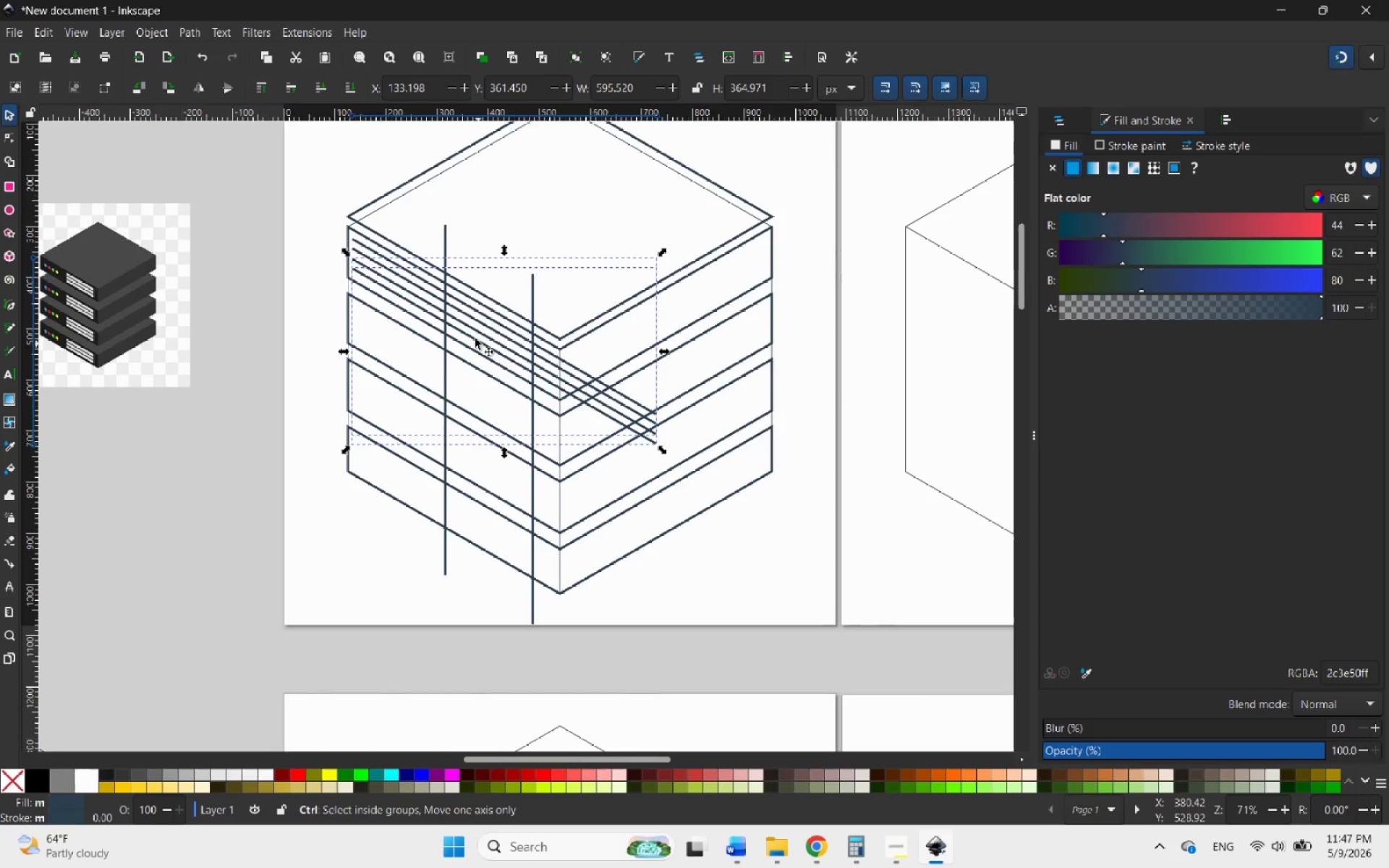 
scroll: coordinate [588, 427], scroll_direction: up, amount: 4.0
 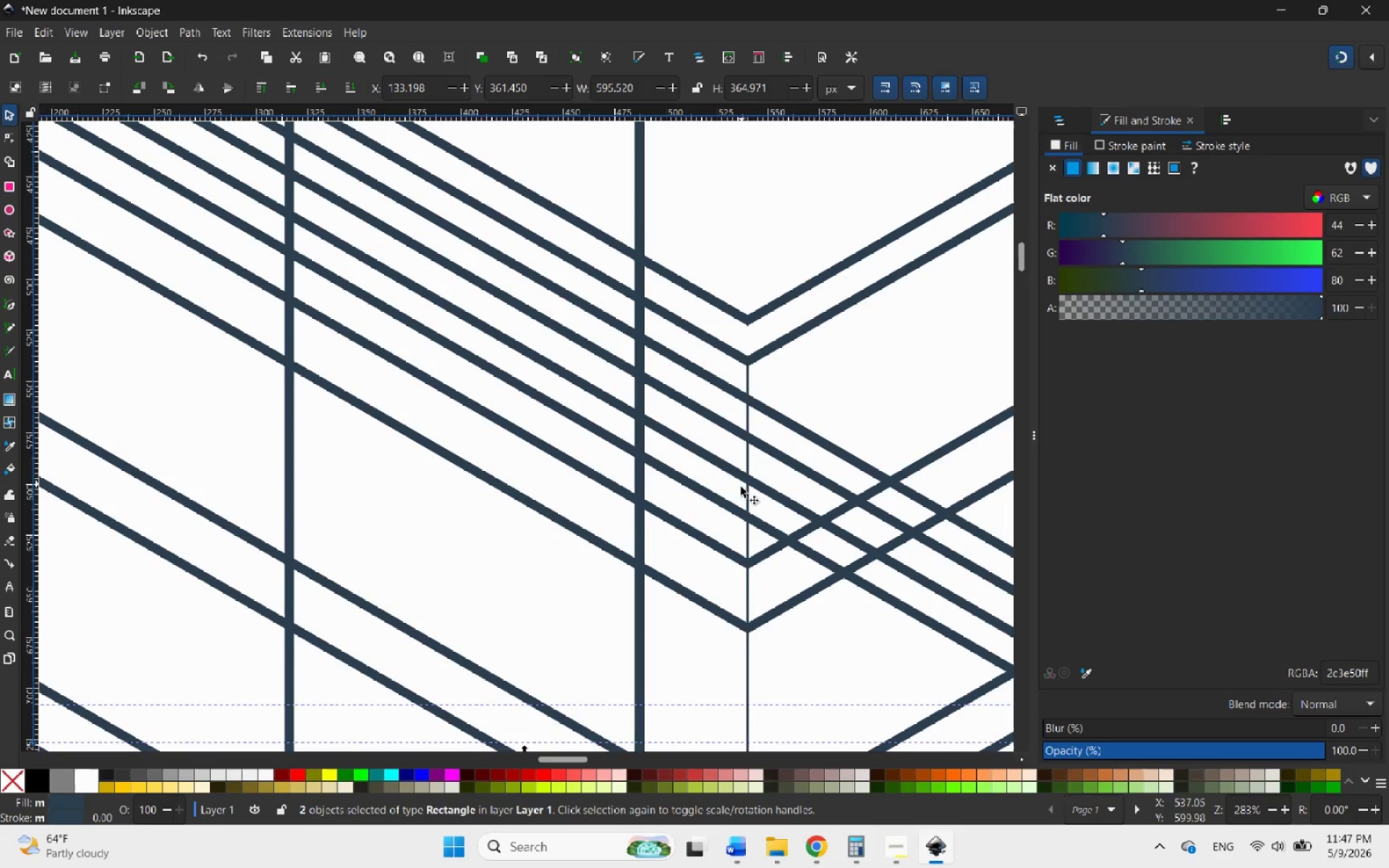 
left_click([720, 503])
 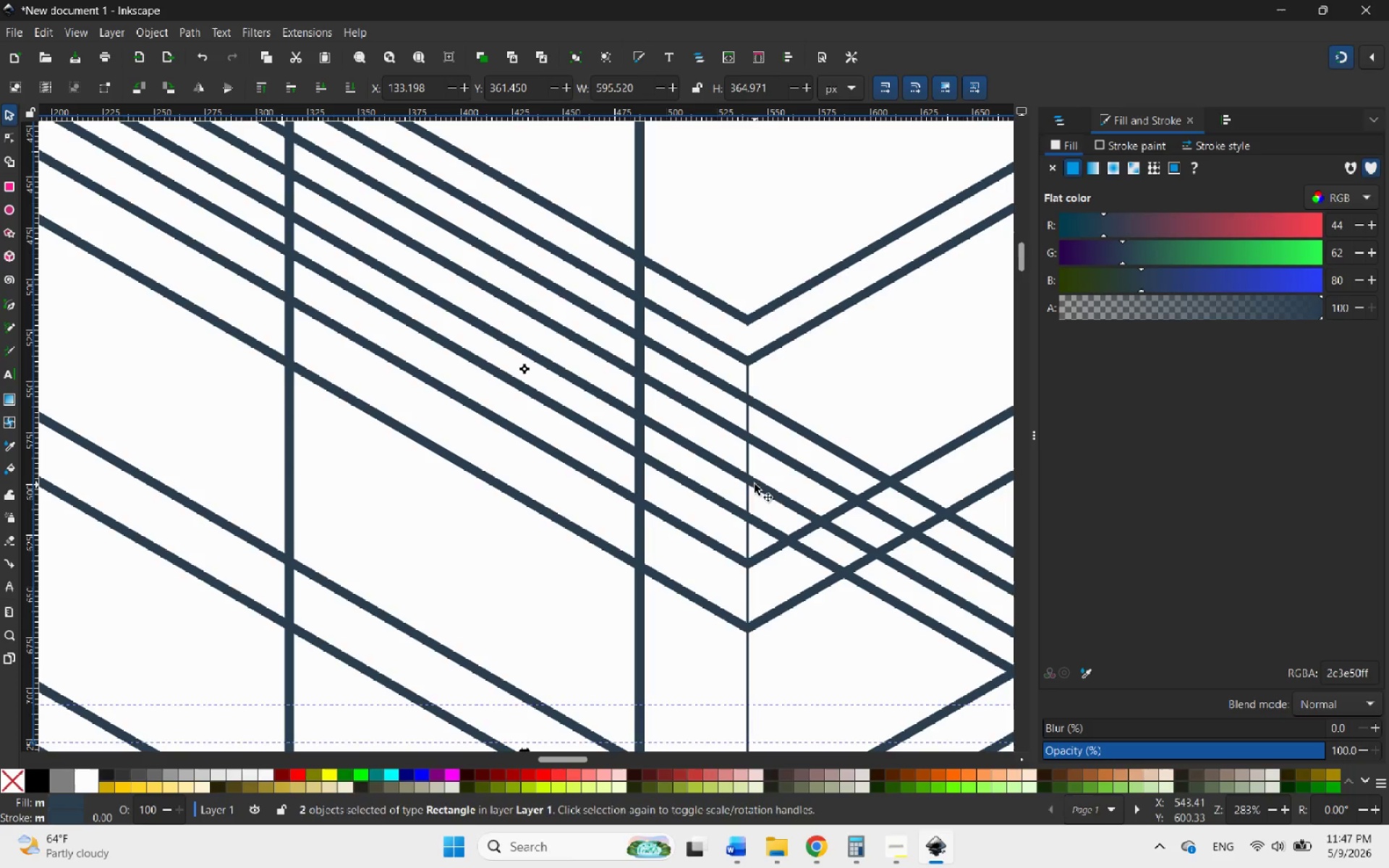 
hold_key(key=ShiftLeft, duration=3.66)
left_click([714, 462])
 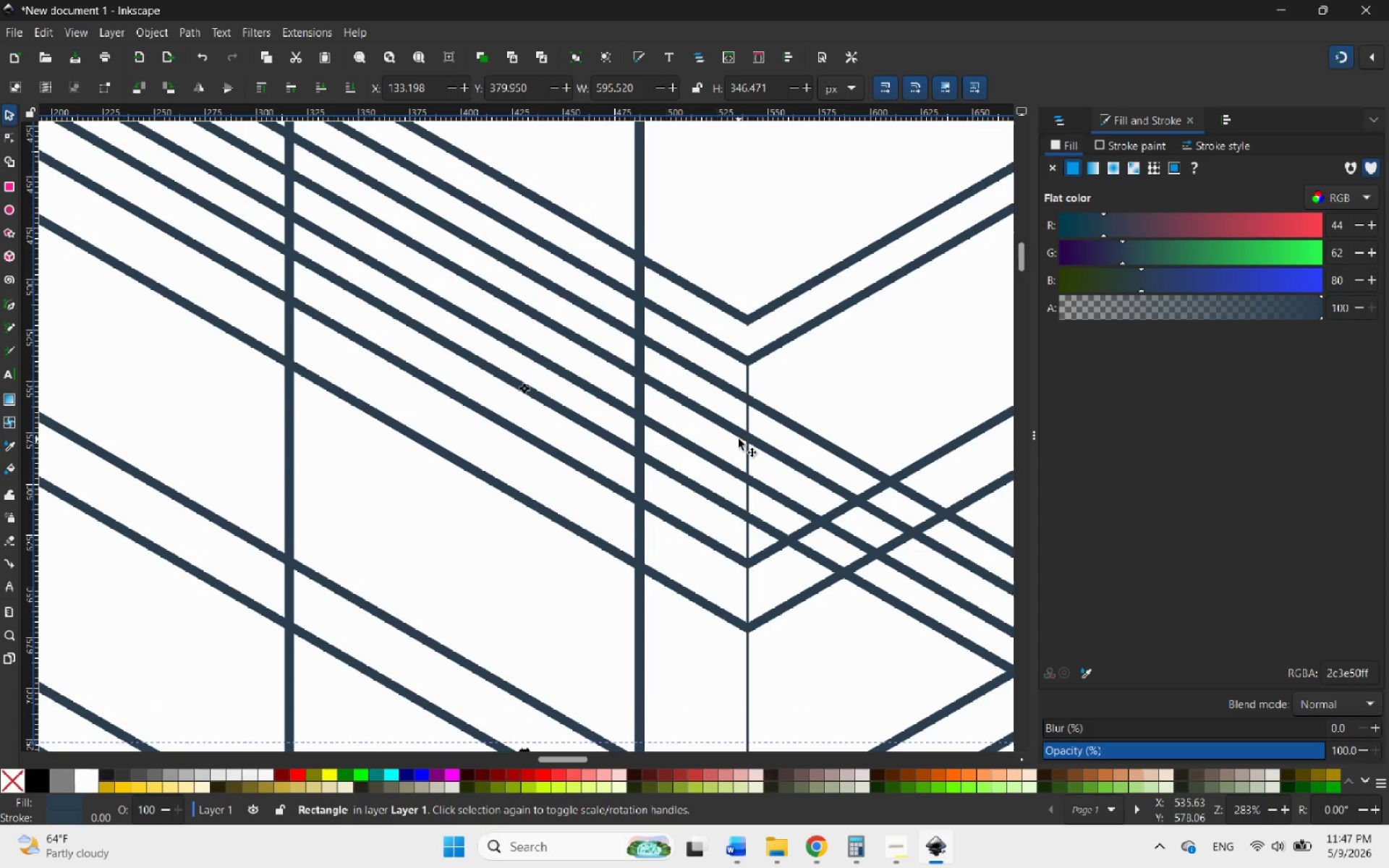 
left_click([736, 432])
 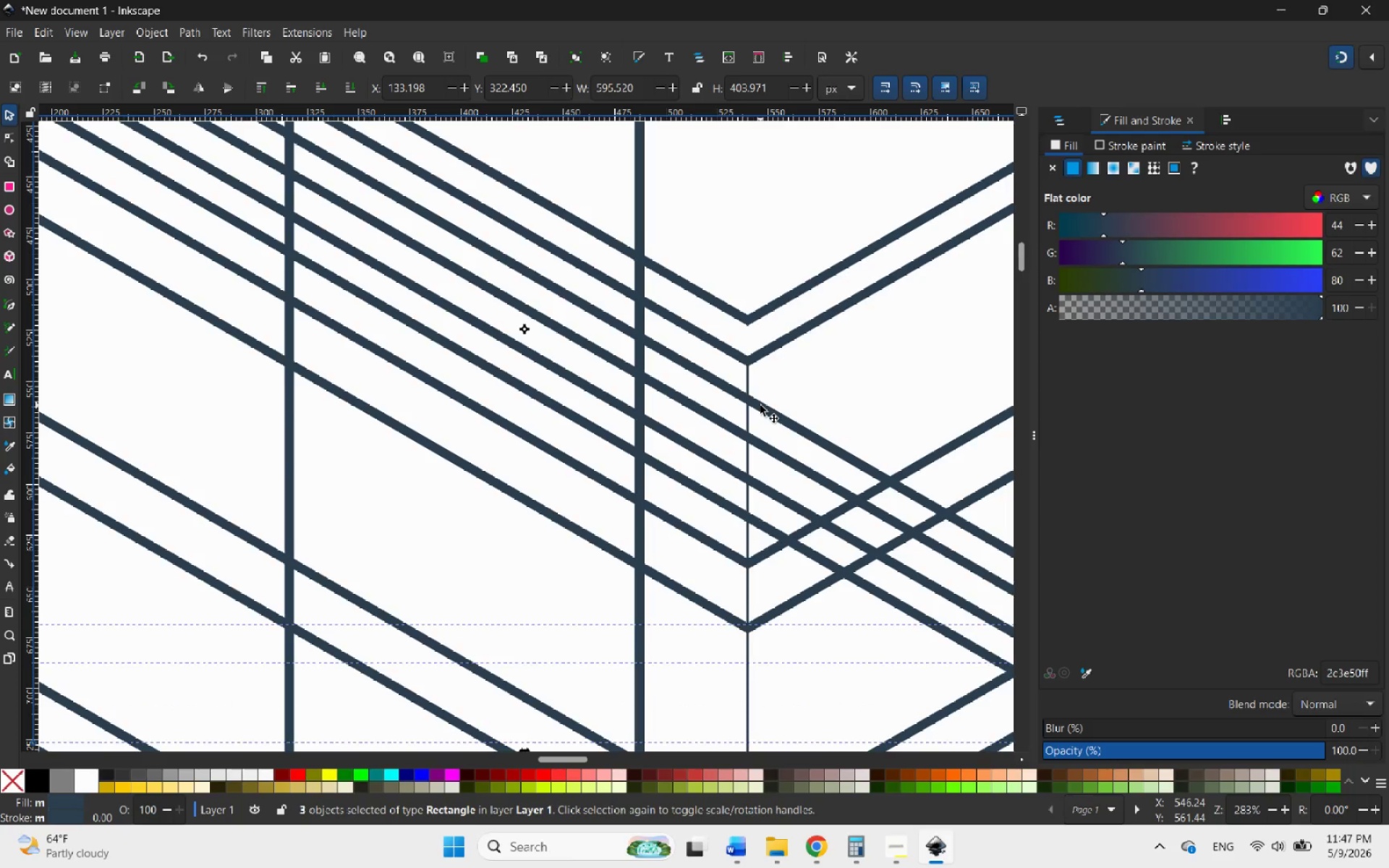 
hold_key(key=ControlLeft, duration=3.45)
scroll: coordinate [697, 396], scroll_direction: down, amount: 3.0
 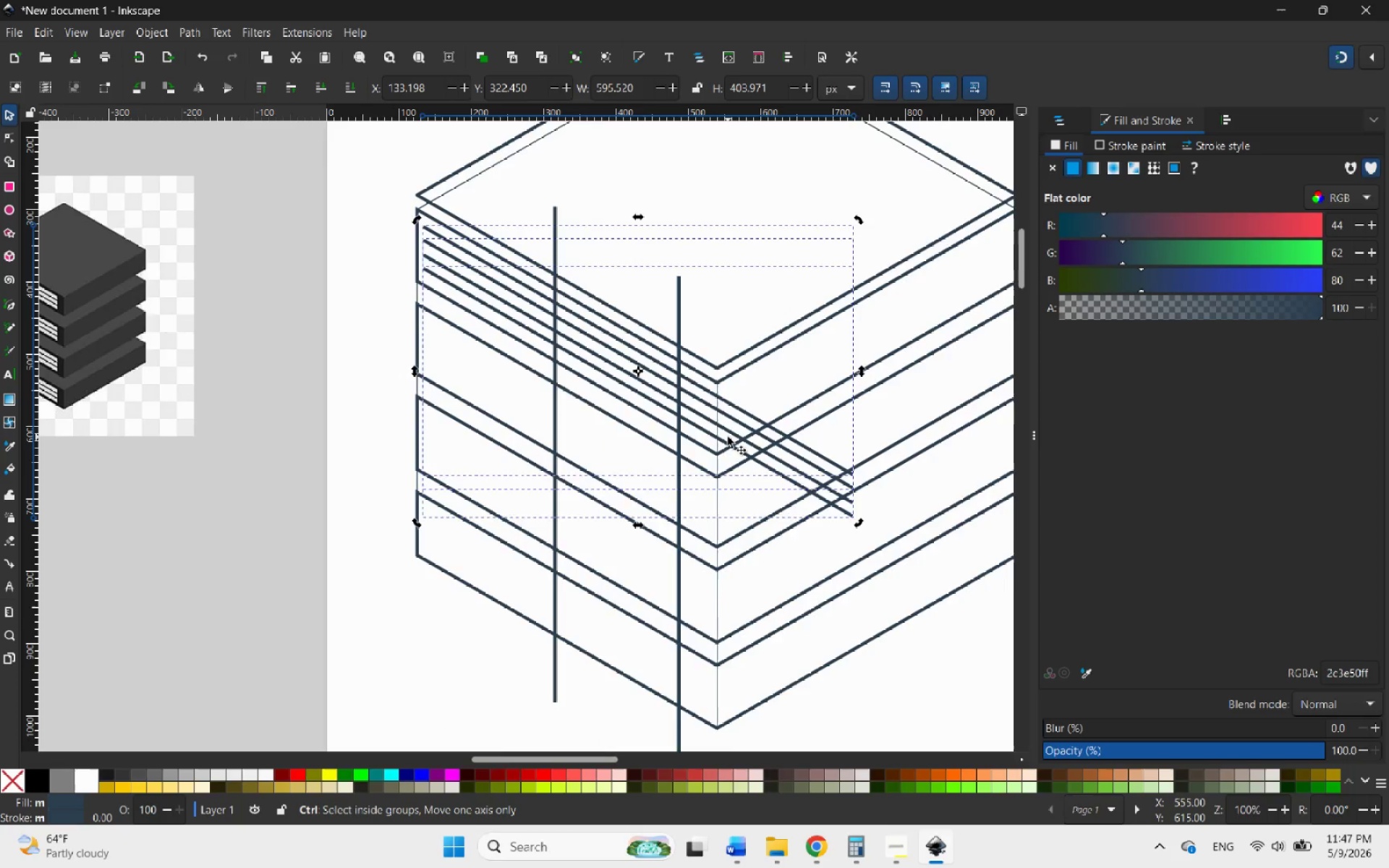 
scroll: coordinate [755, 469], scroll_direction: up, amount: 2.0
 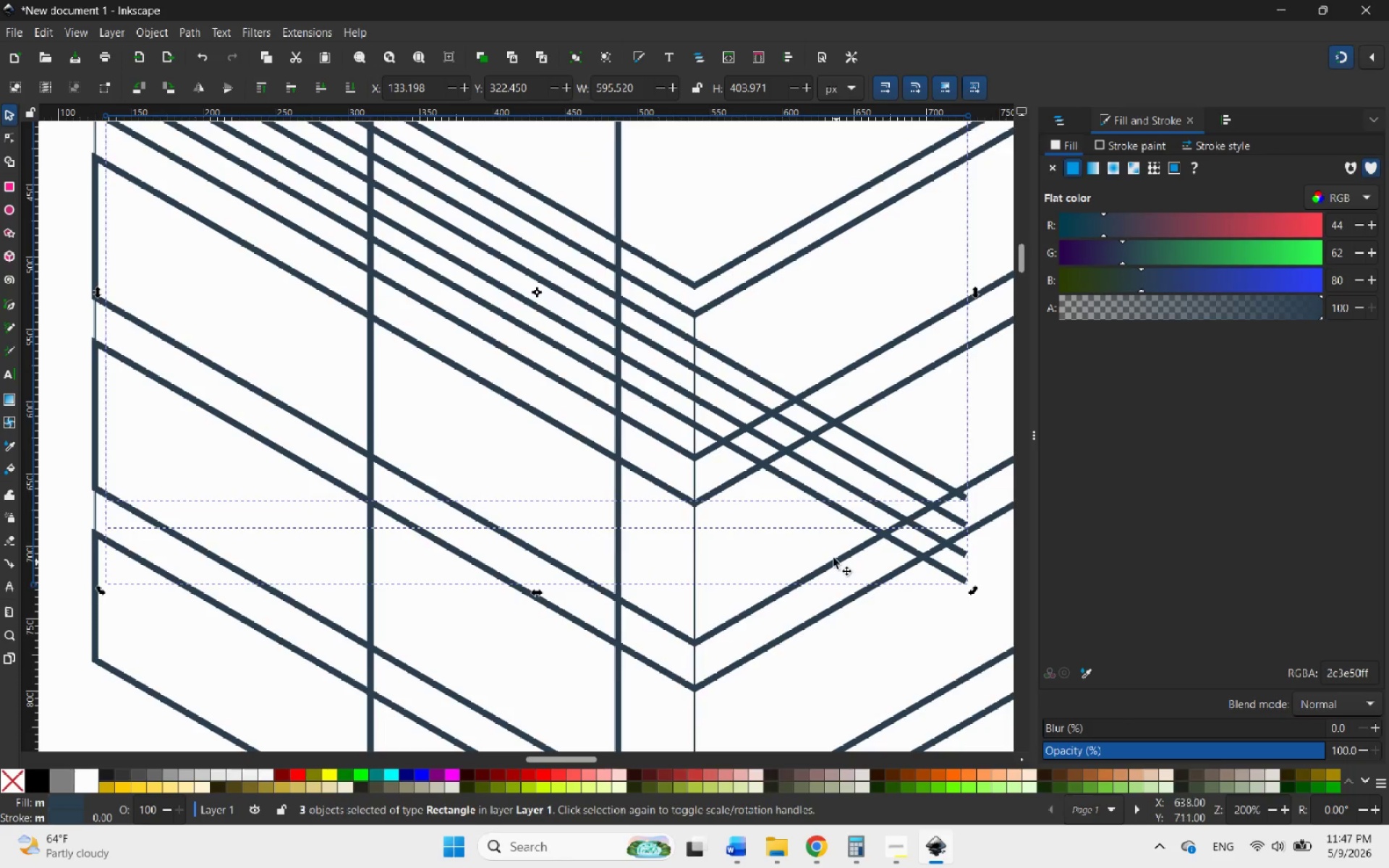 
left_click([791, 543])
 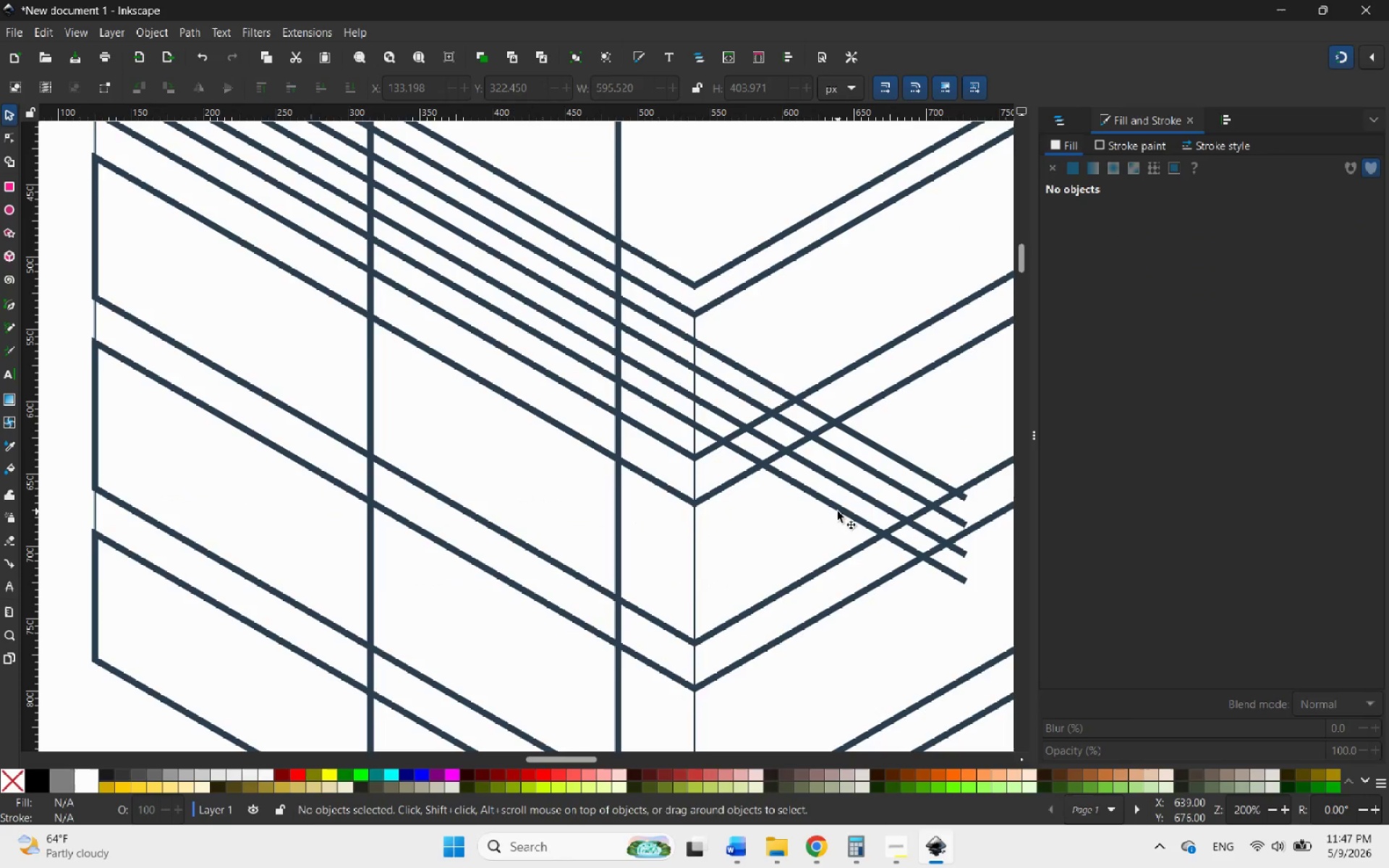 
left_click([838, 511])
 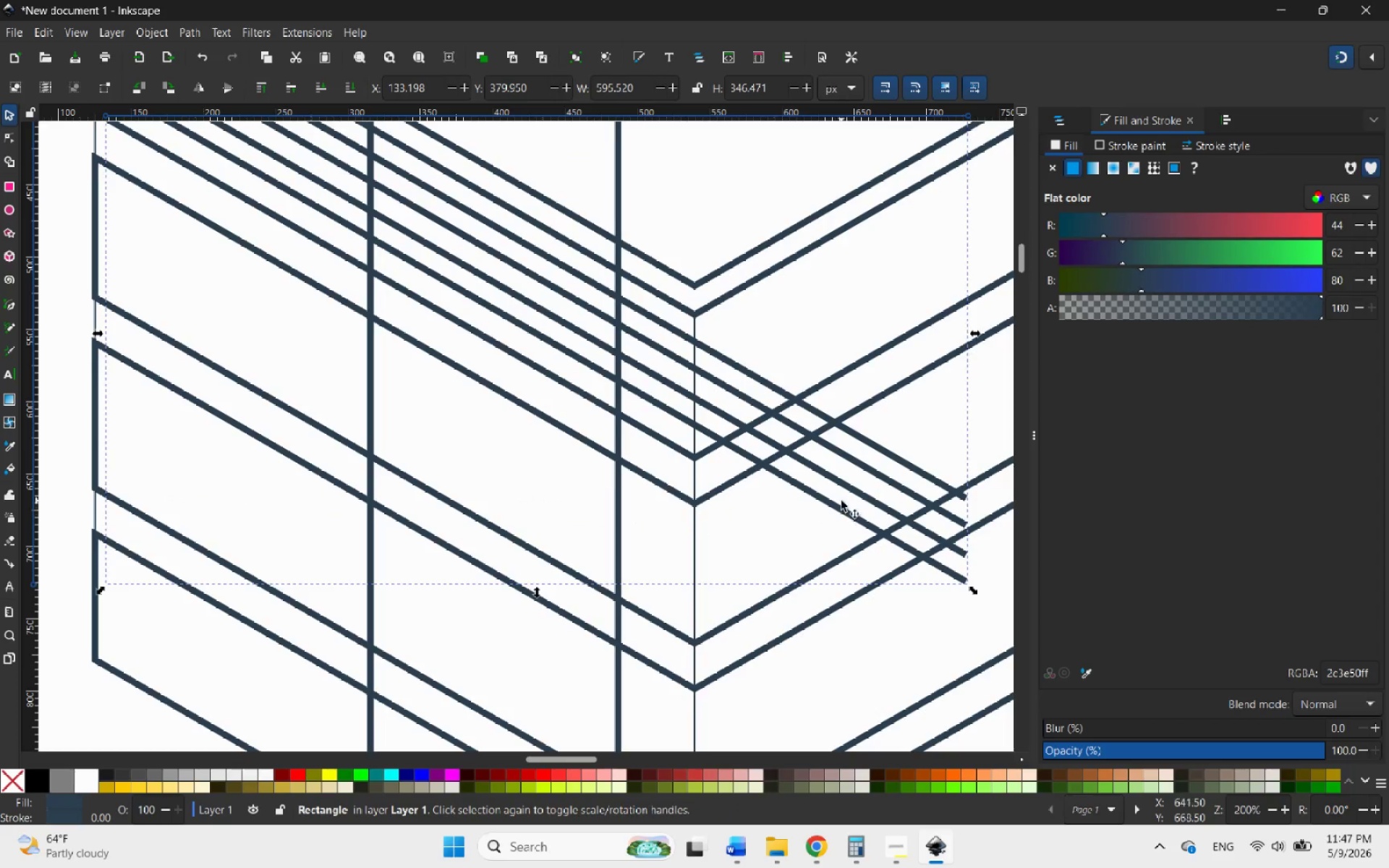 
hold_key(key=ShiftLeft, duration=4.3)
left_click([852, 488])
 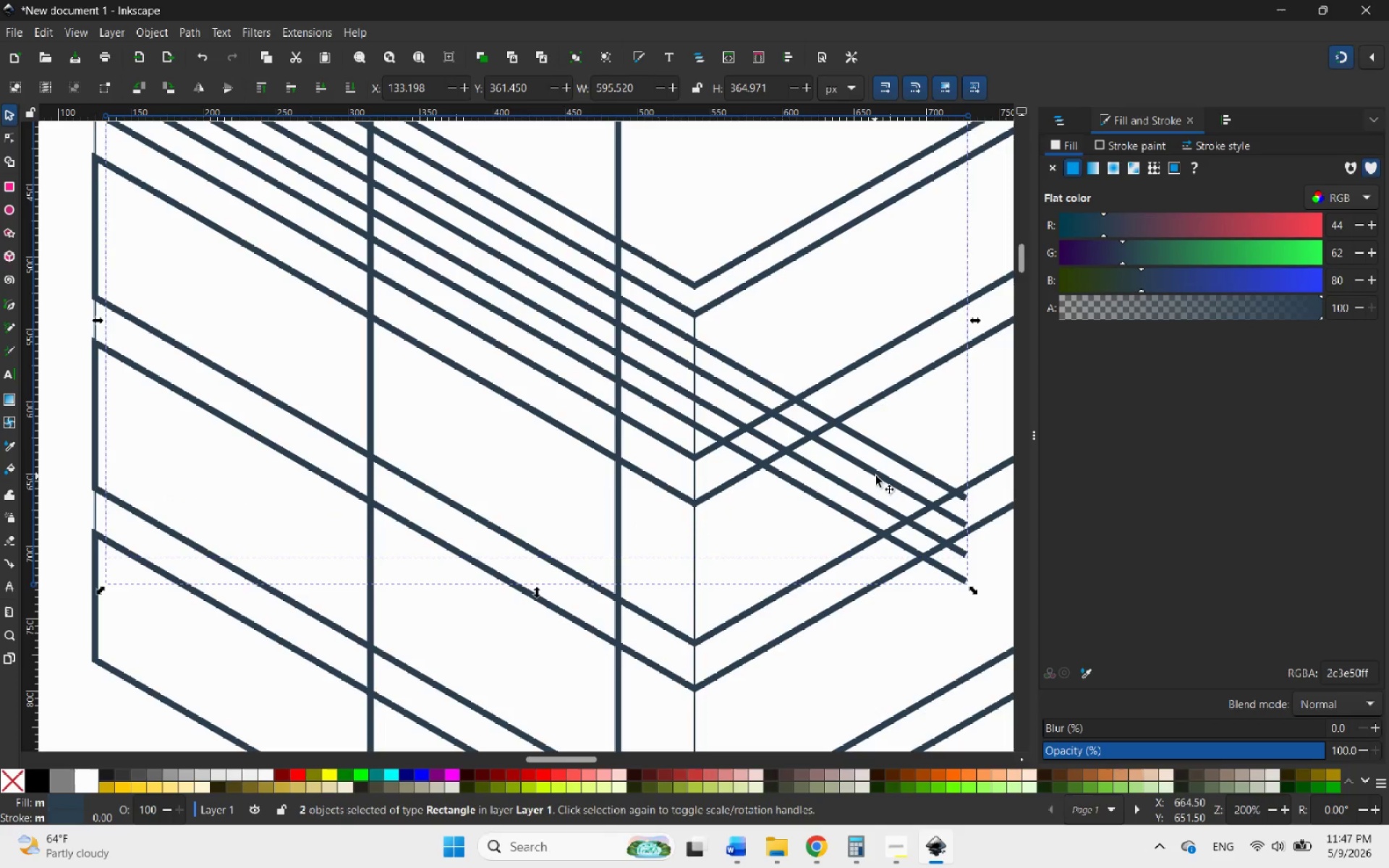 
left_click([879, 476])
 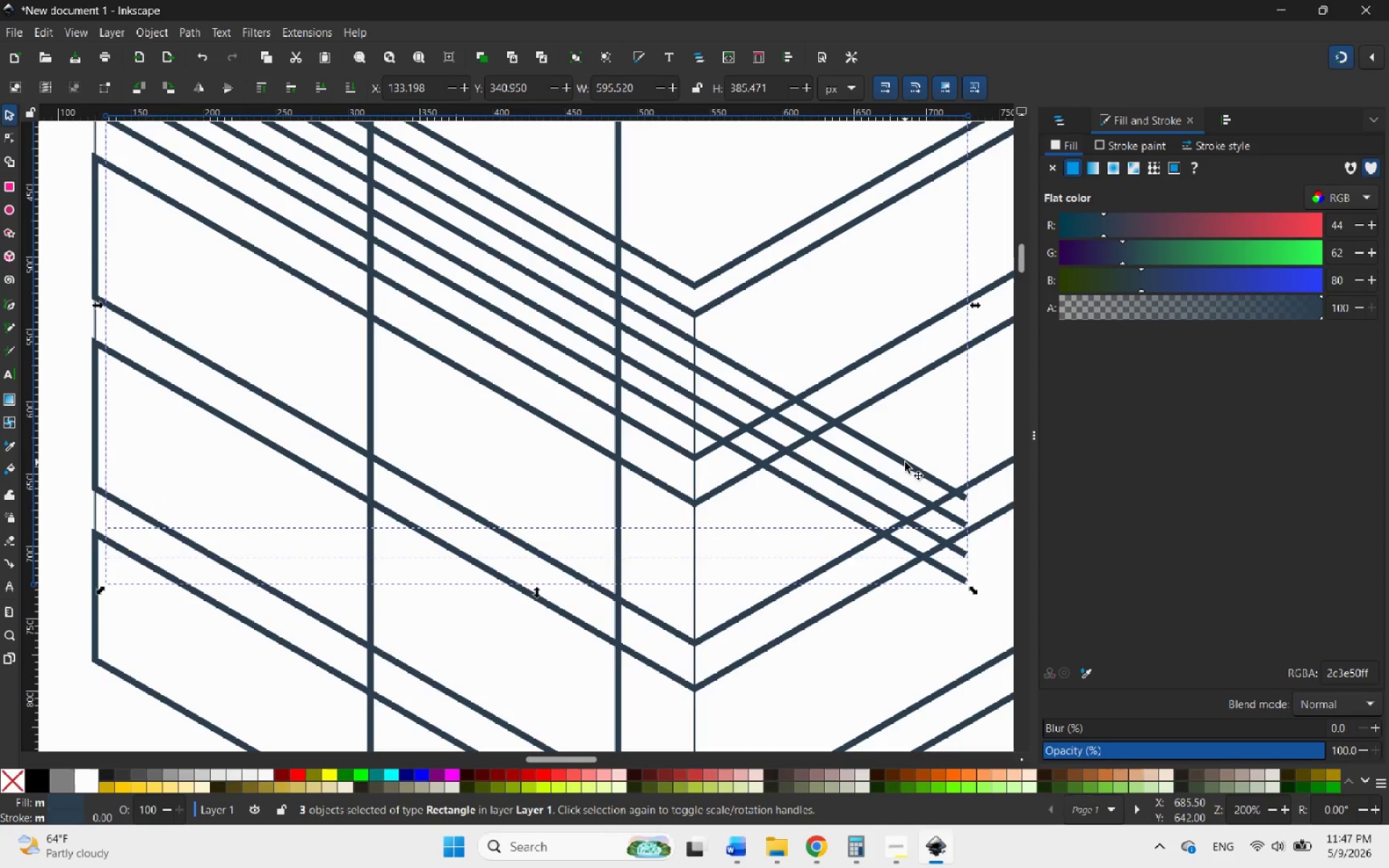 
left_click([905, 462])
 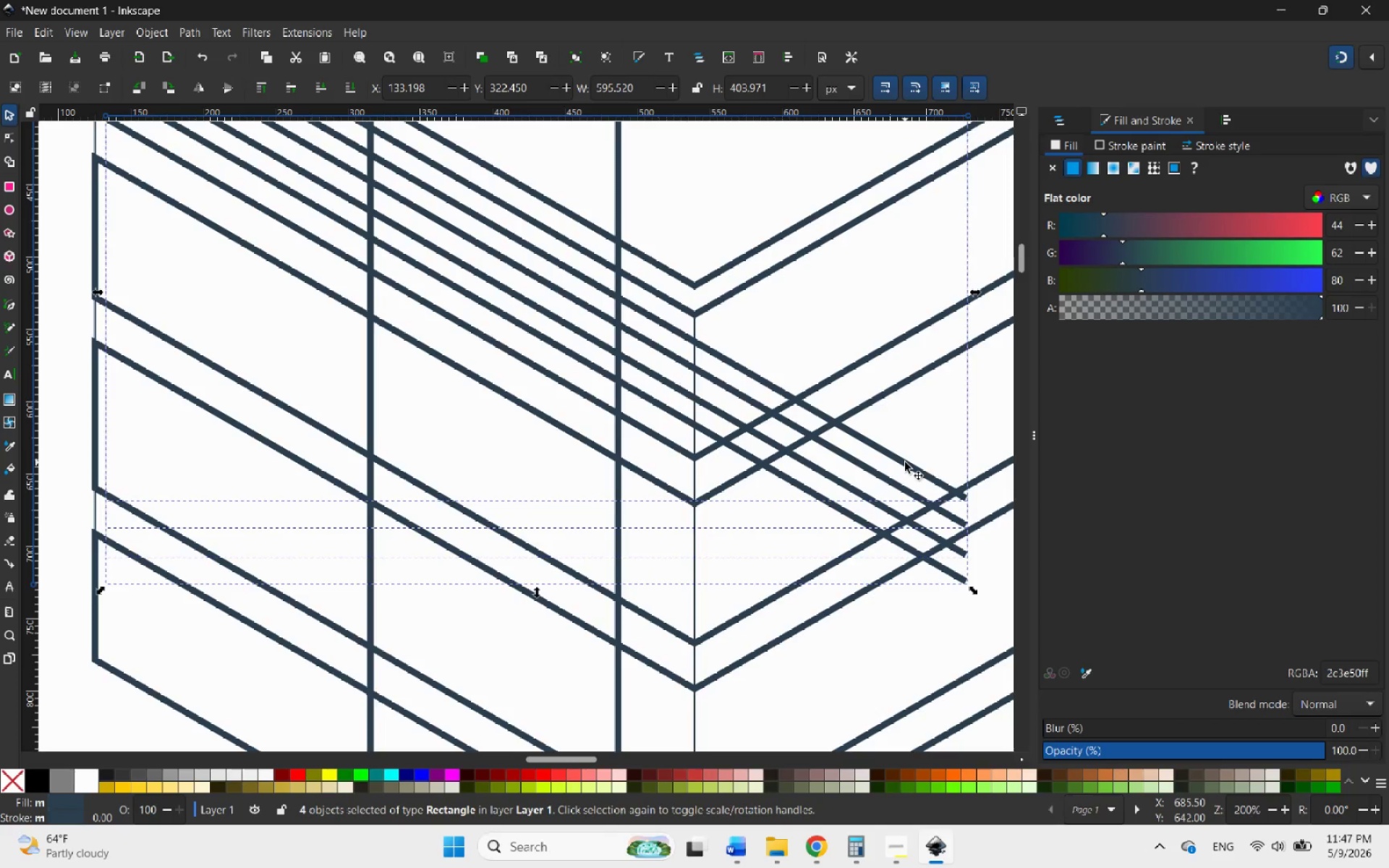 
right_click([905, 462])
 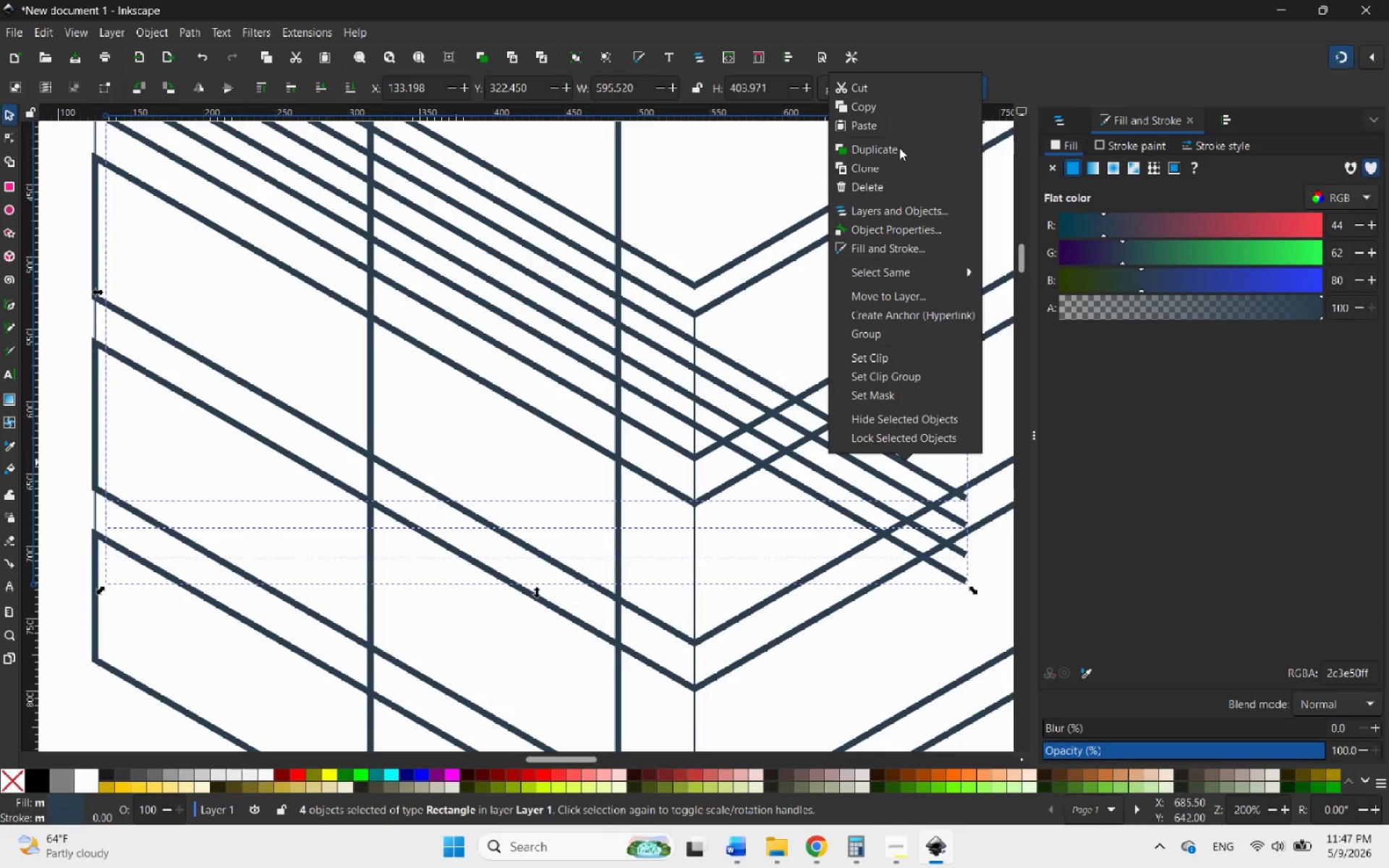 
left_click([899, 148])
 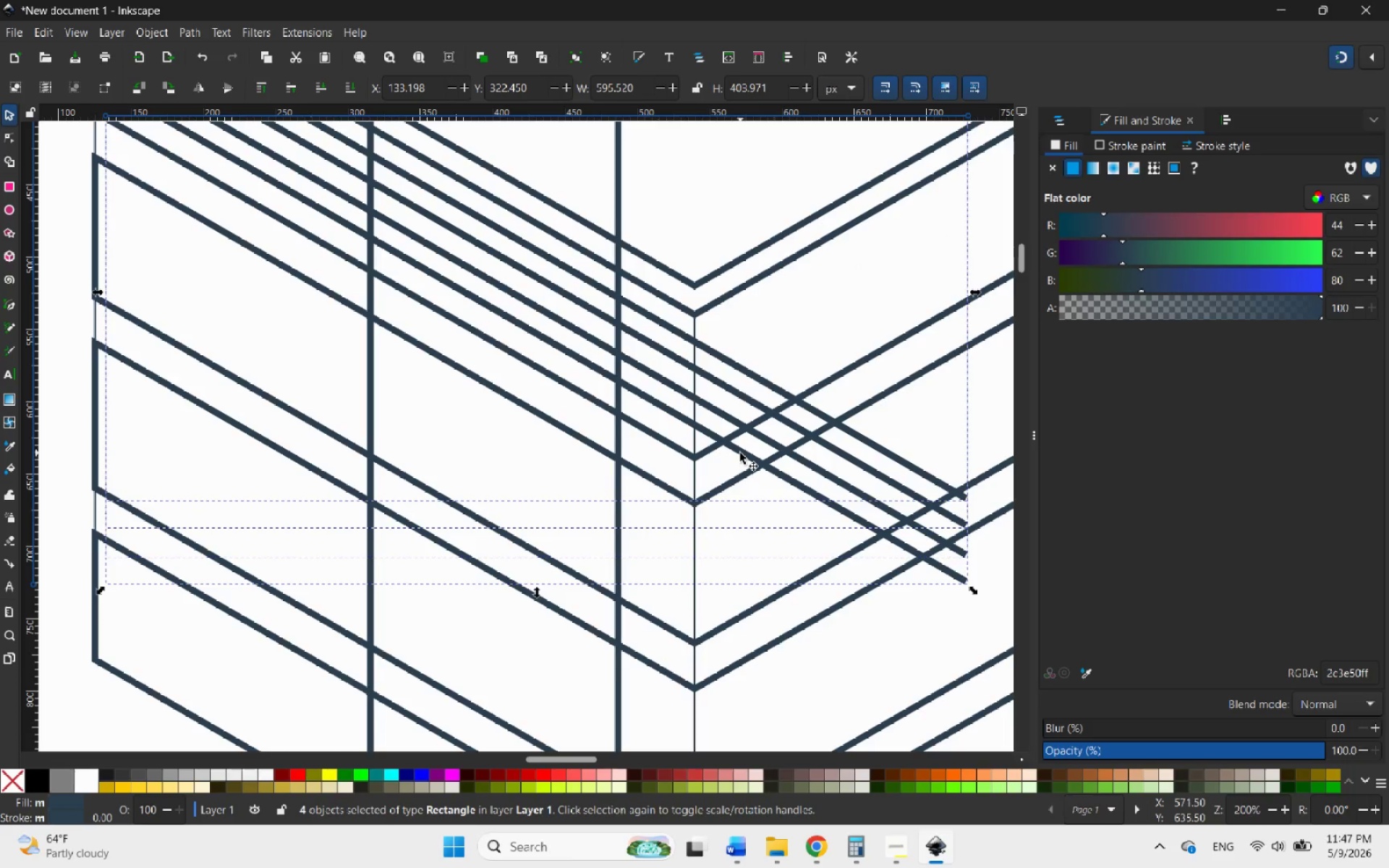 
left_click_drag(start_coordinate=[740, 453], to_coordinate=[704, 634])
 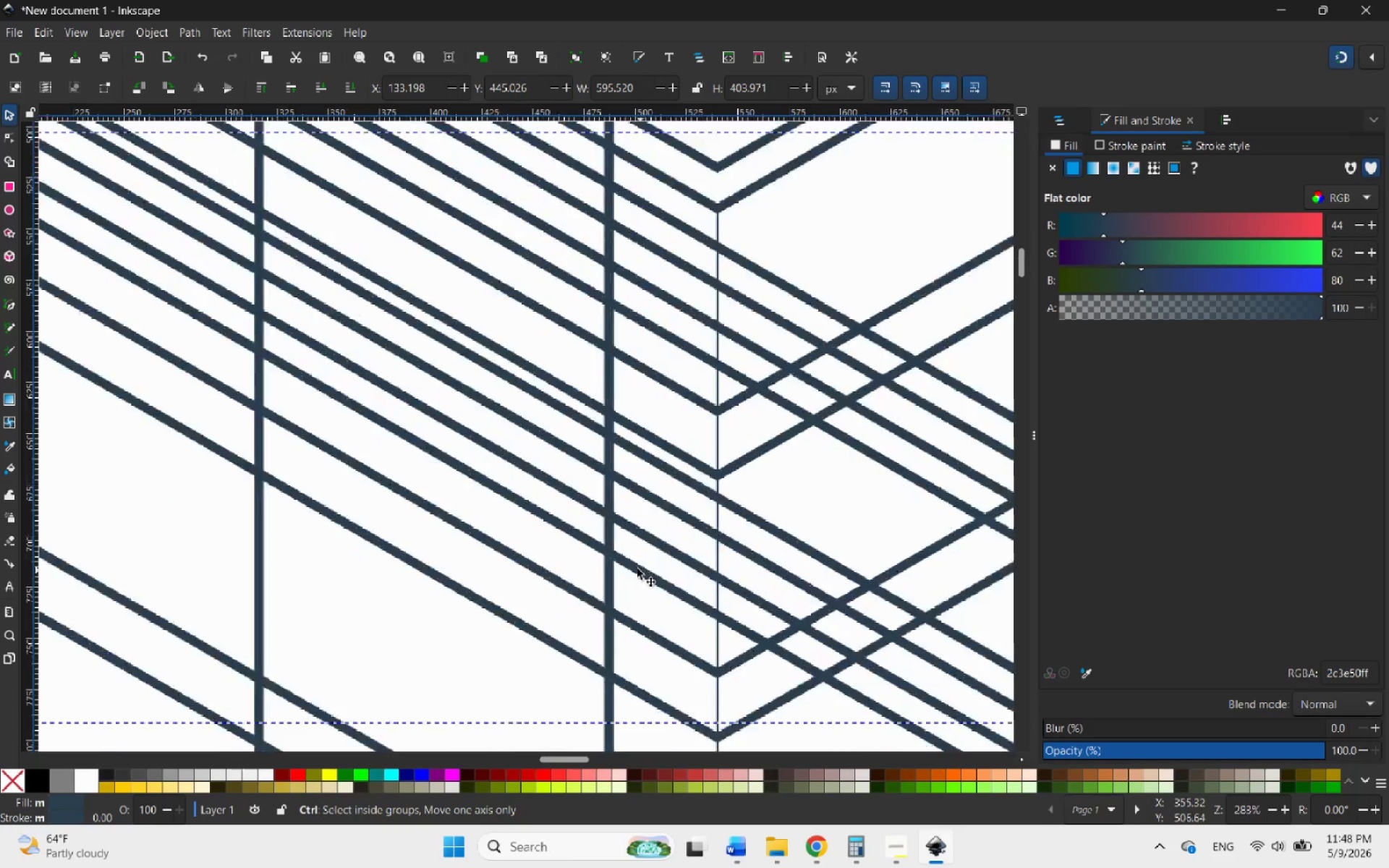 
hold_key(key=ControlLeft, duration=4.06)
 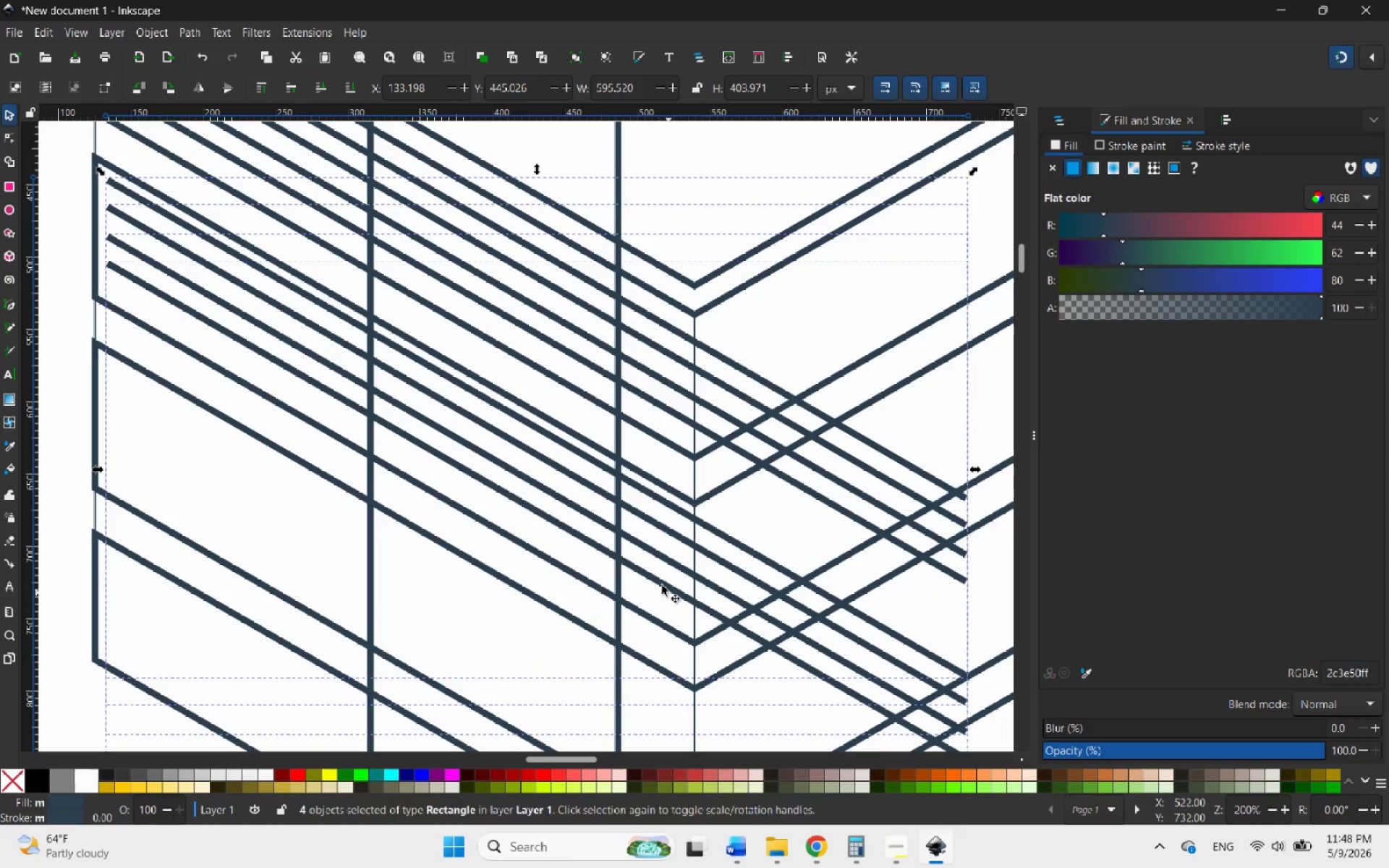 
hold_key(key=ControlLeft, duration=0.59)
 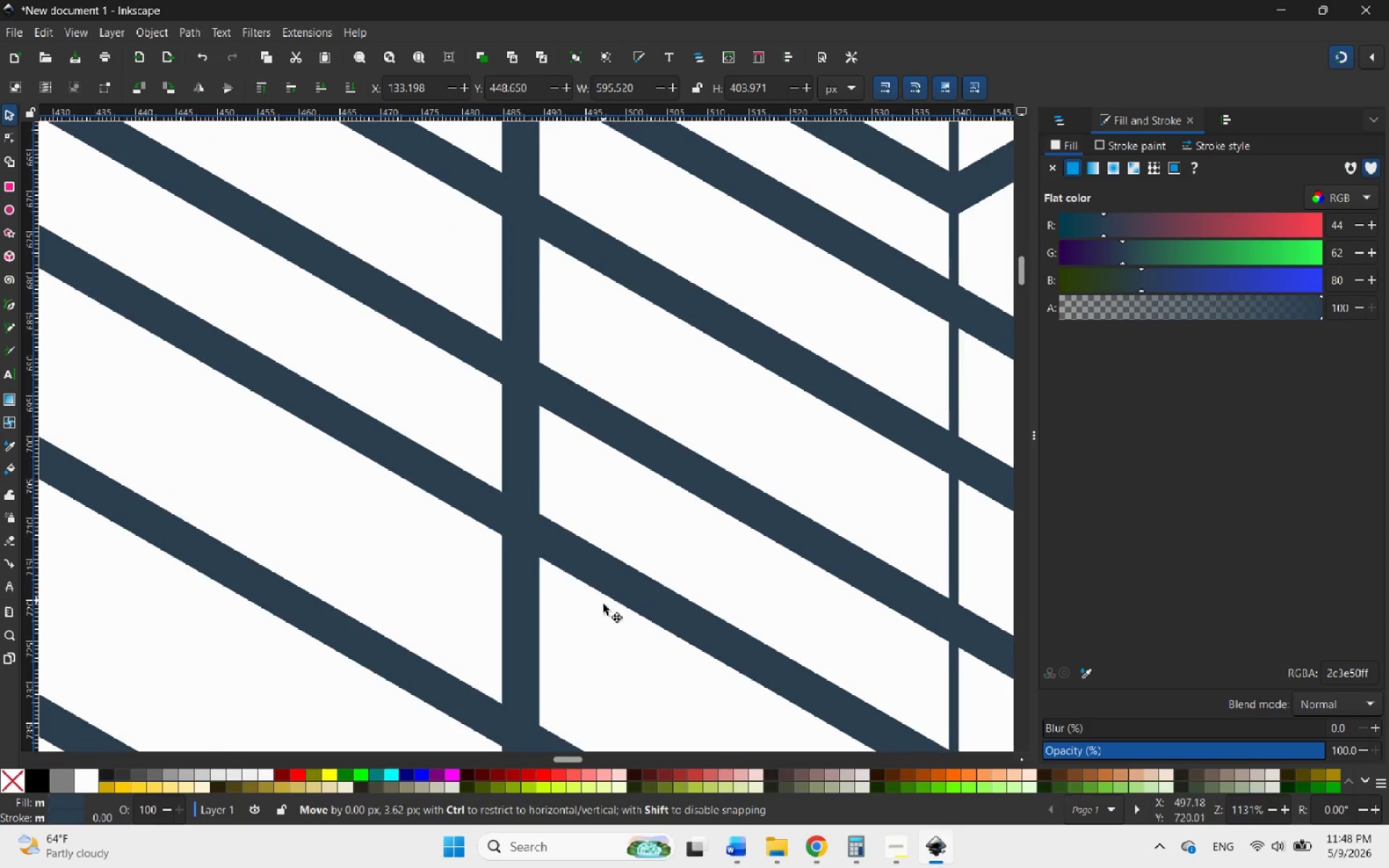 
left_click_drag(start_coordinate=[617, 561], to_coordinate=[591, 617])
 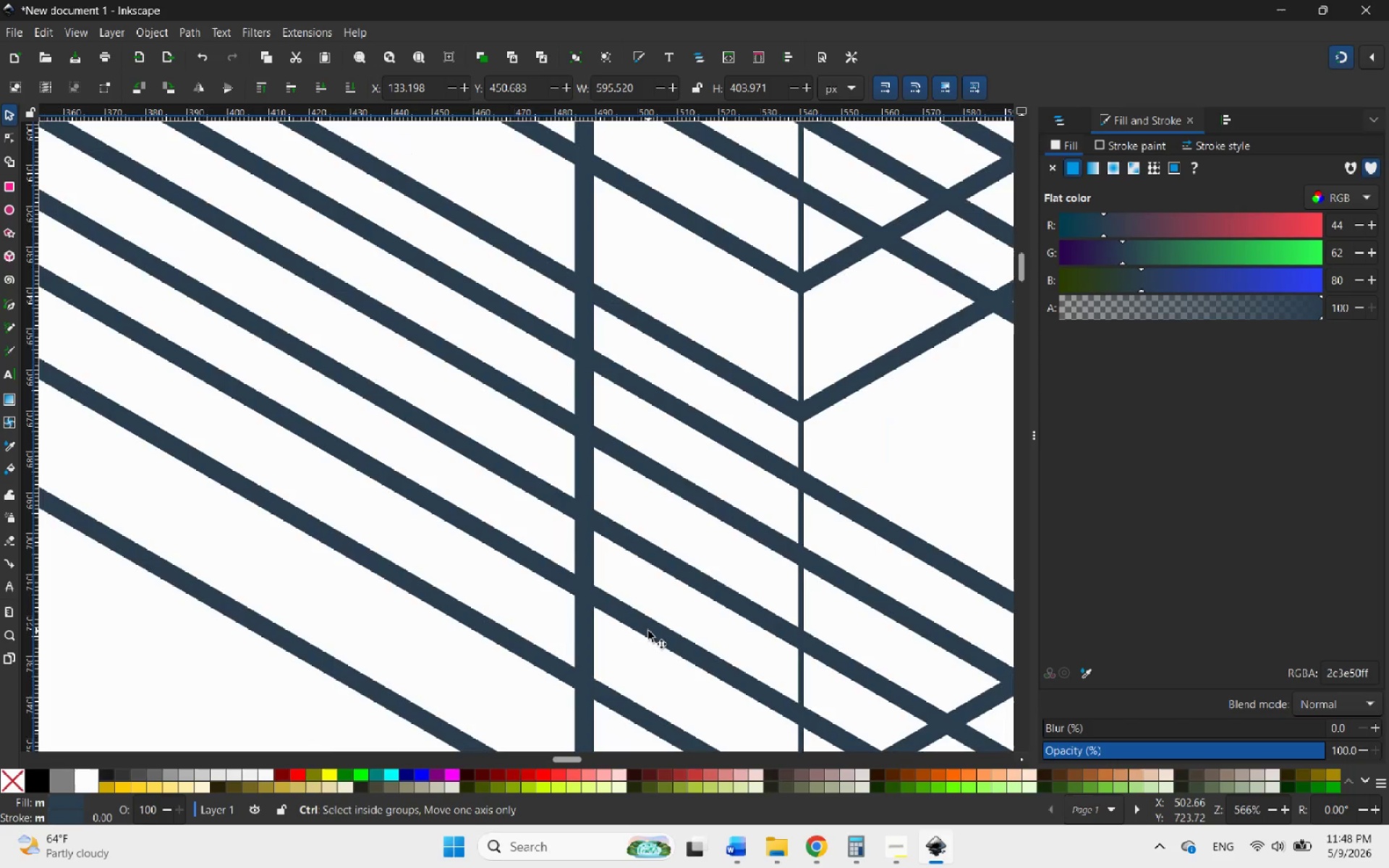 
scroll: coordinate [637, 569], scroll_direction: up, amount: 5.0
 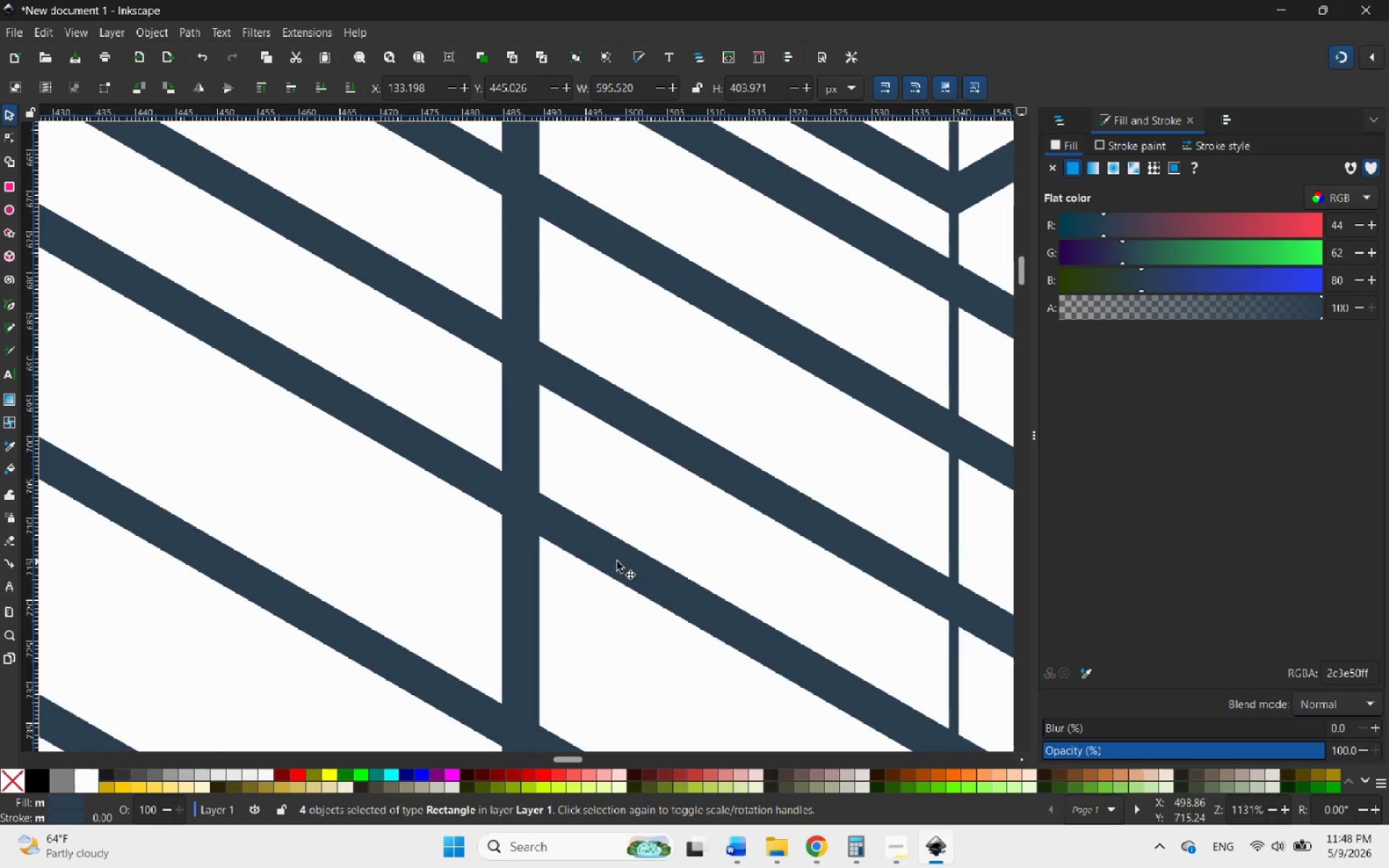 
hold_key(key=ControlLeft, duration=1.17)
 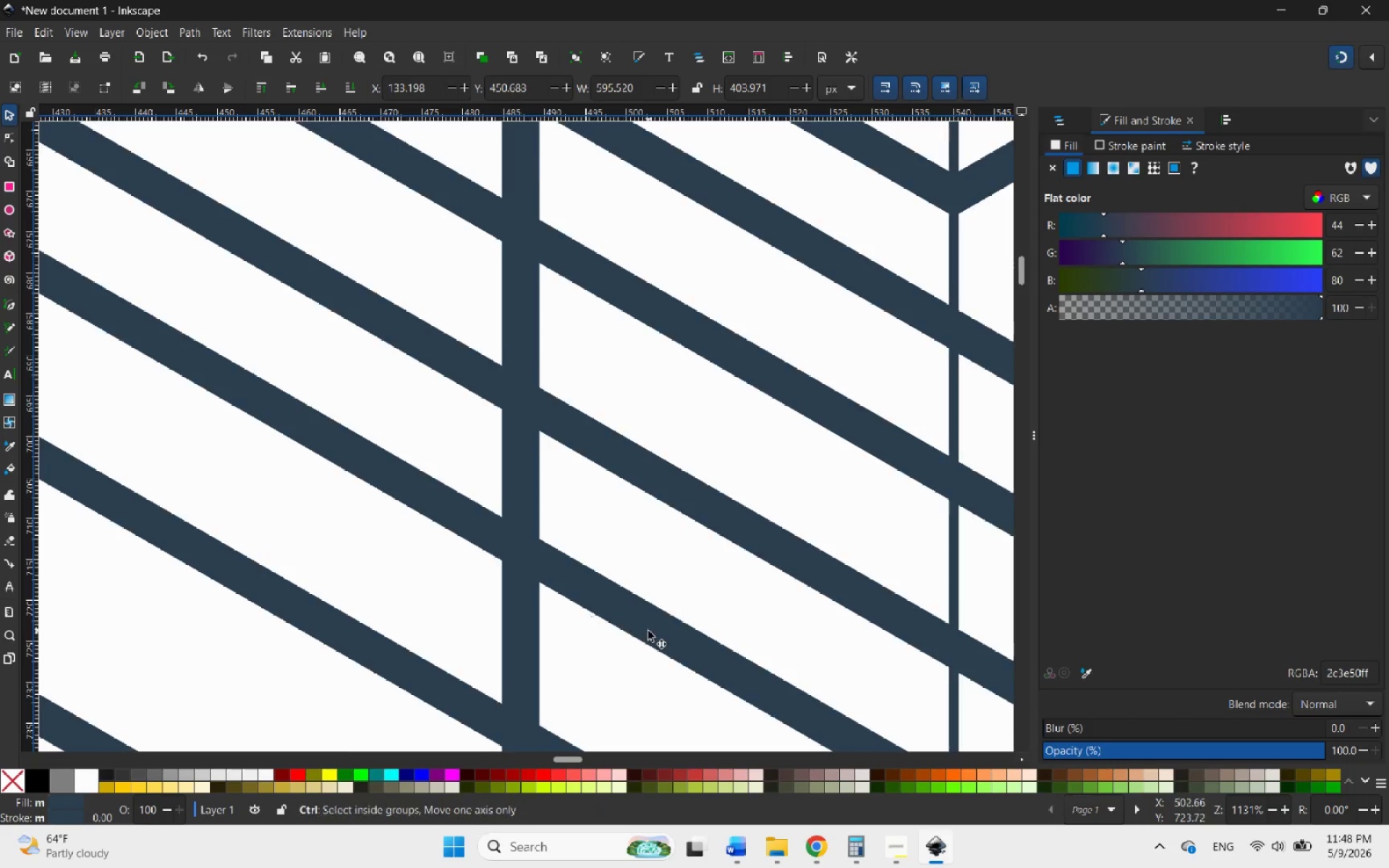 
hold_key(key=ControlLeft, duration=1.78)
scroll: coordinate [648, 631], scroll_direction: down, amount: 2.0
 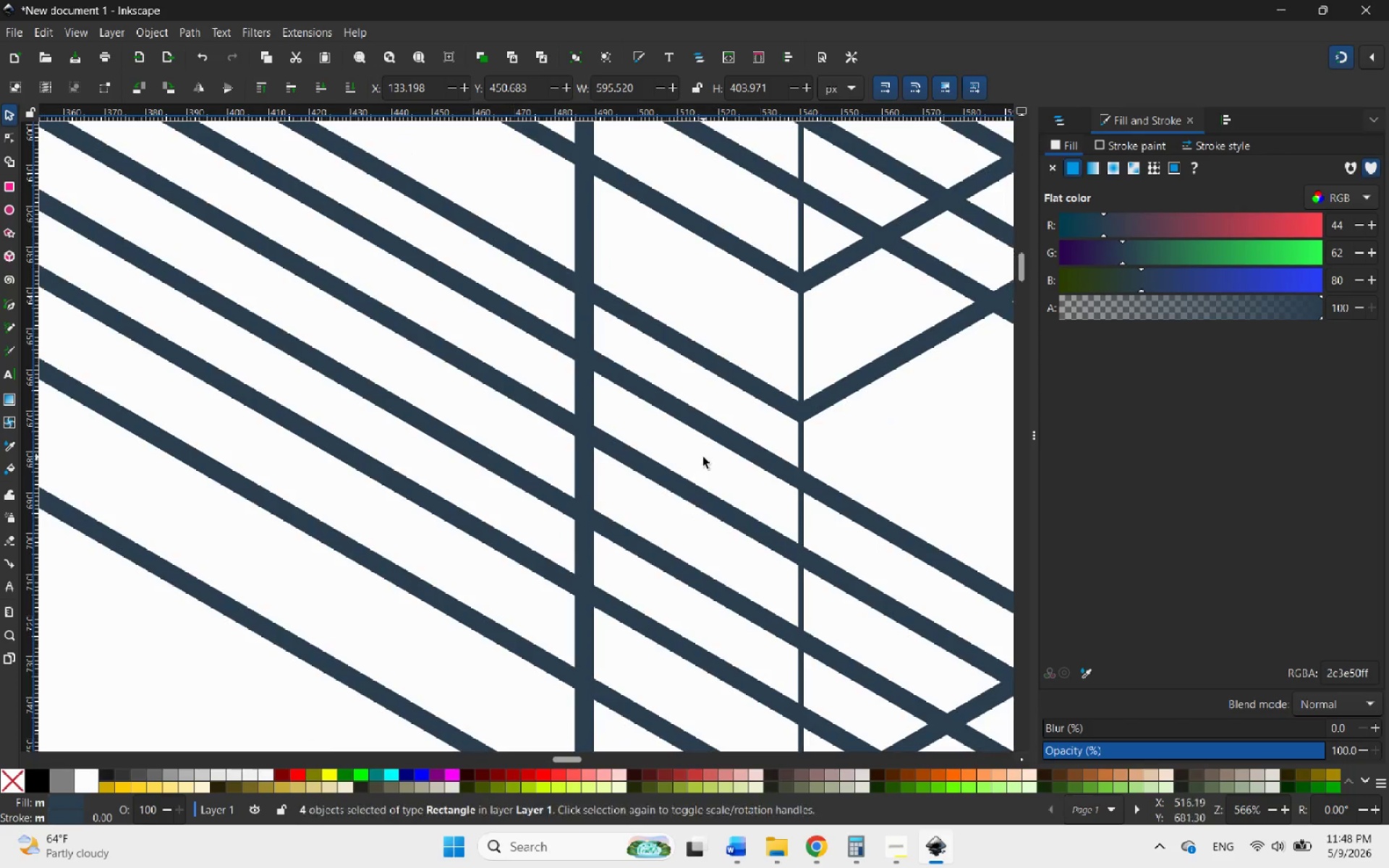 
hold_key(key=ControlLeft, duration=1.91)
scroll: coordinate [671, 436], scroll_direction: down, amount: 4.0
 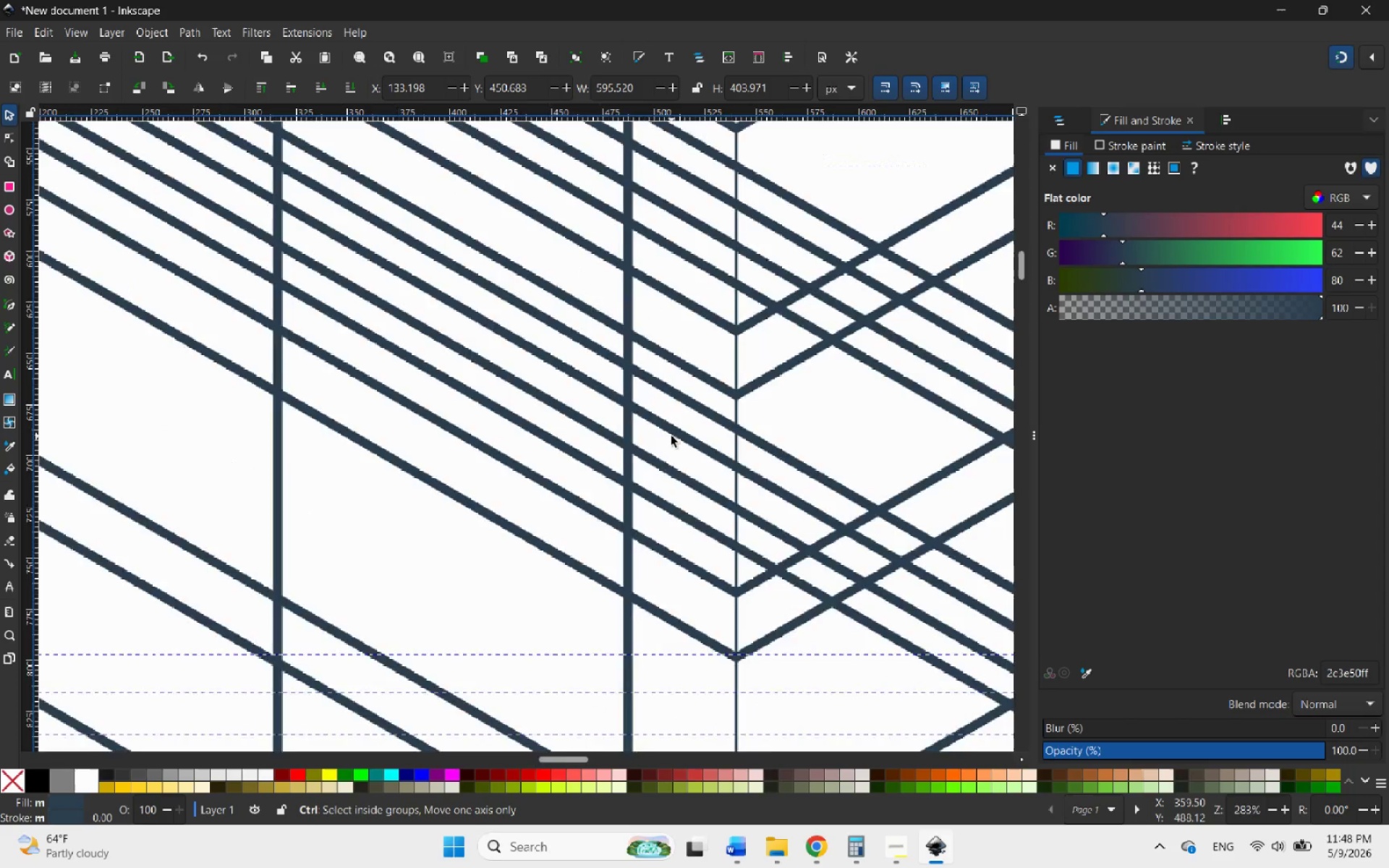 
scroll: coordinate [671, 436], scroll_direction: up, amount: 4.0
 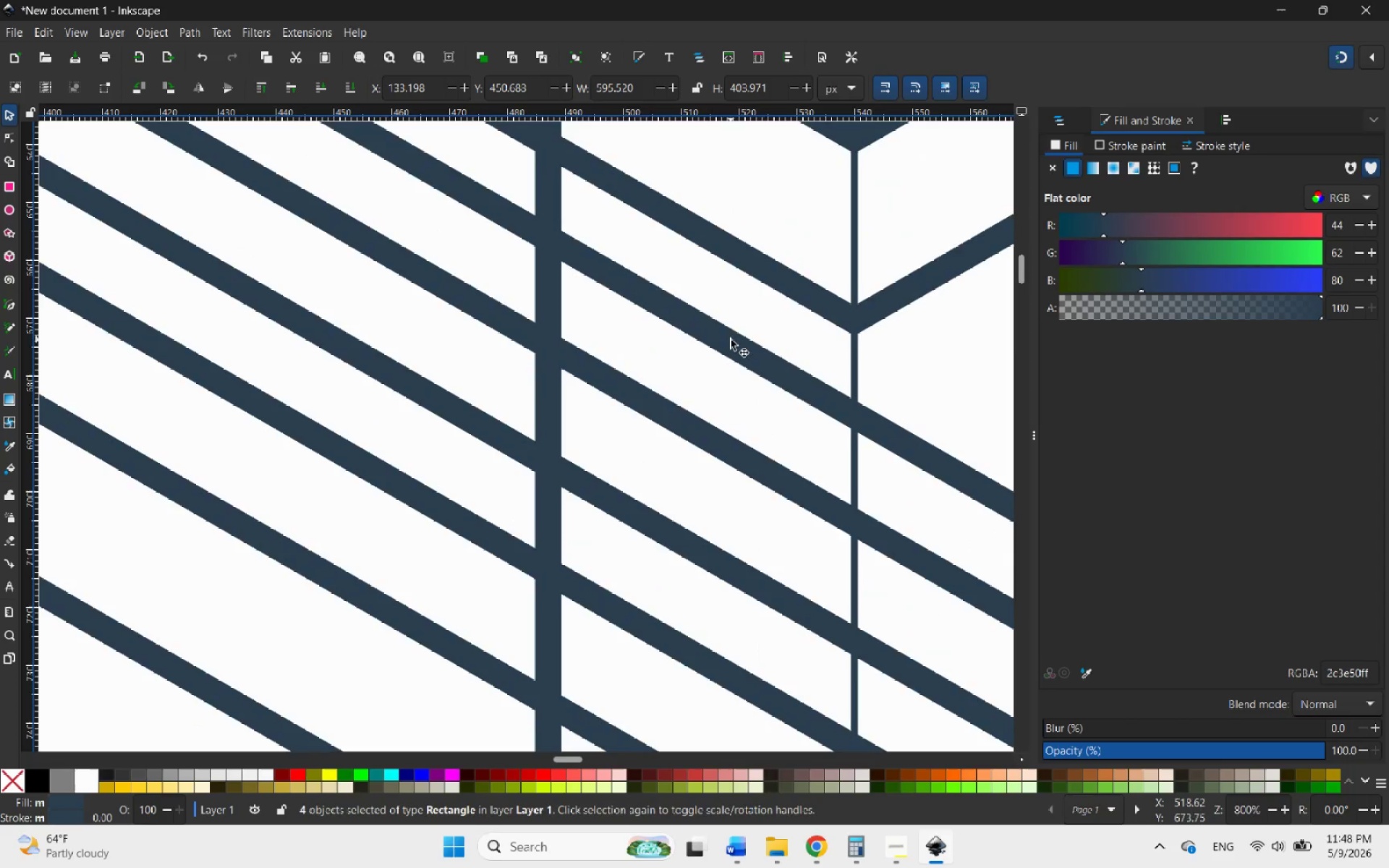 
left_click_drag(start_coordinate=[731, 339], to_coordinate=[735, 363])
 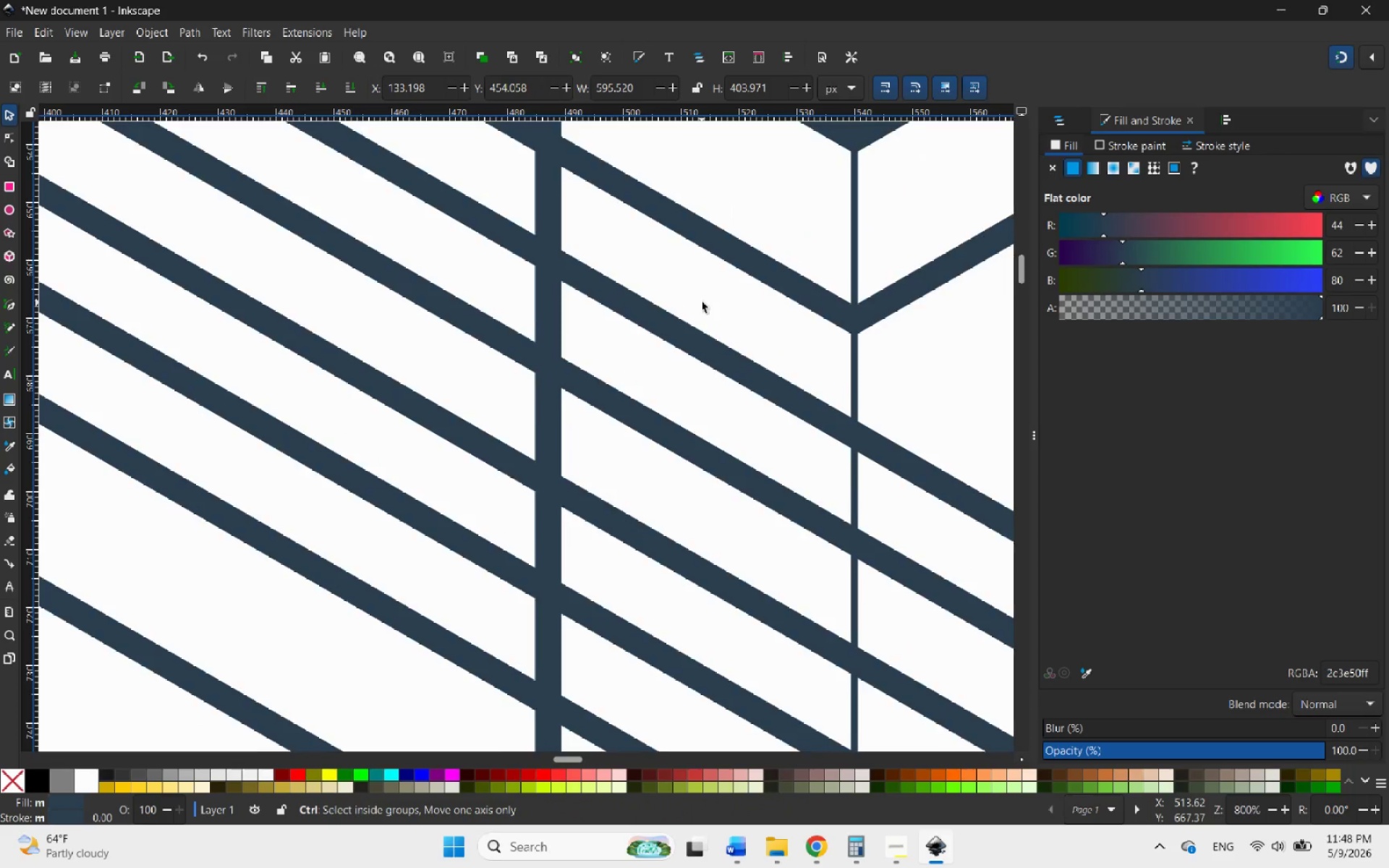 
hold_key(key=ControlLeft, duration=2.45)
 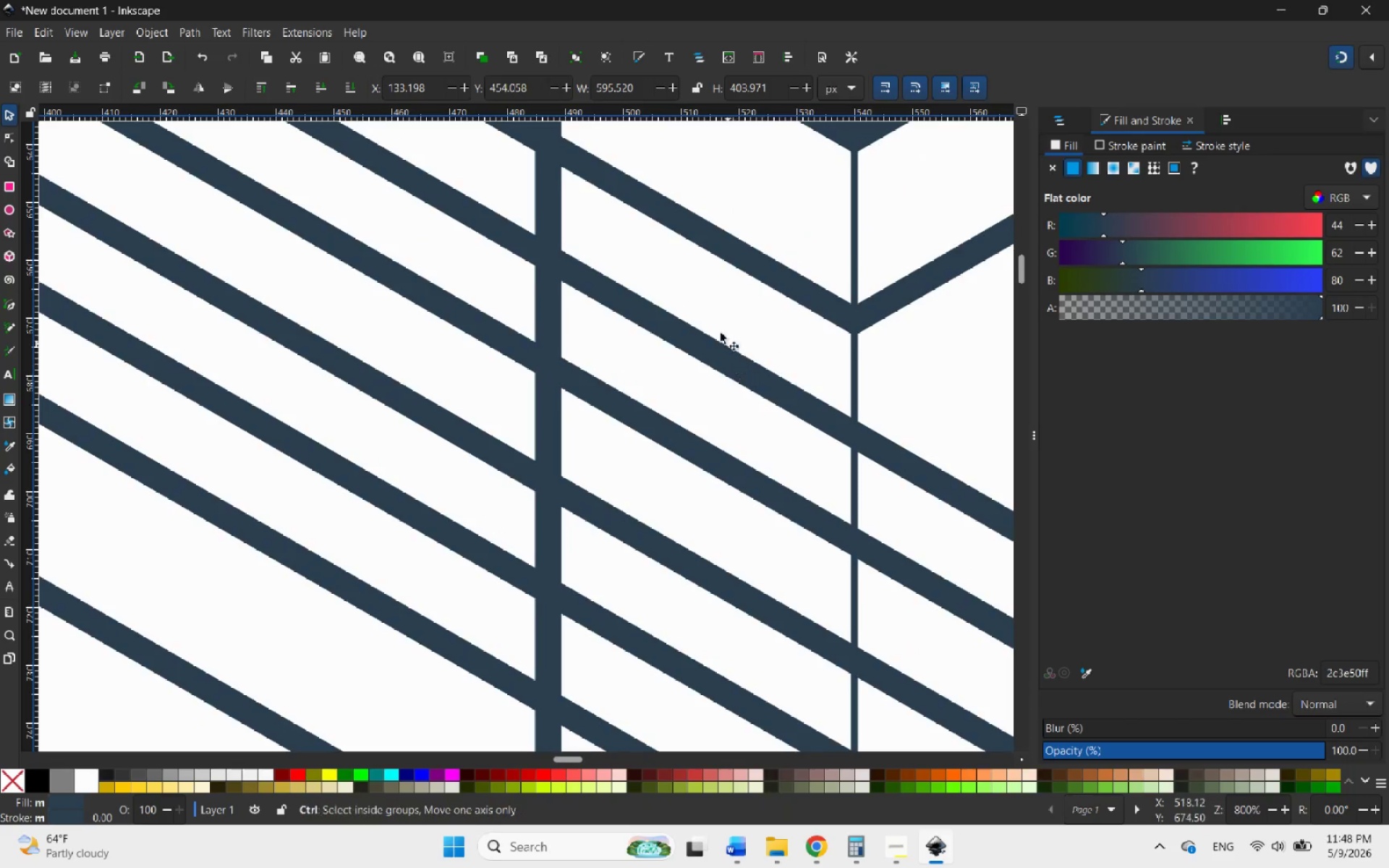 
hold_key(key=ControlLeft, duration=1.22)
scroll: coordinate [702, 302], scroll_direction: down, amount: 4.0
 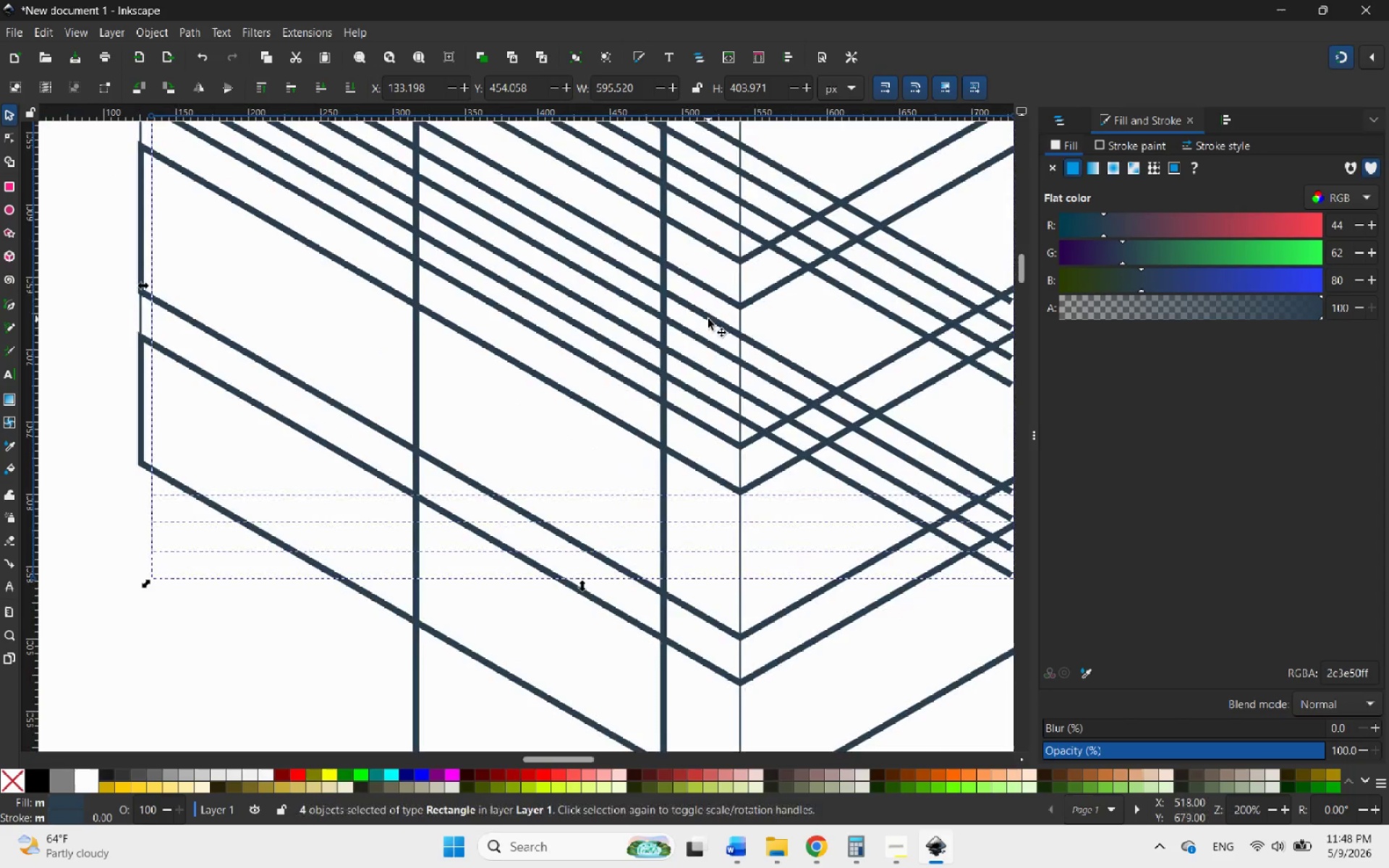 
right_click([708, 319])
 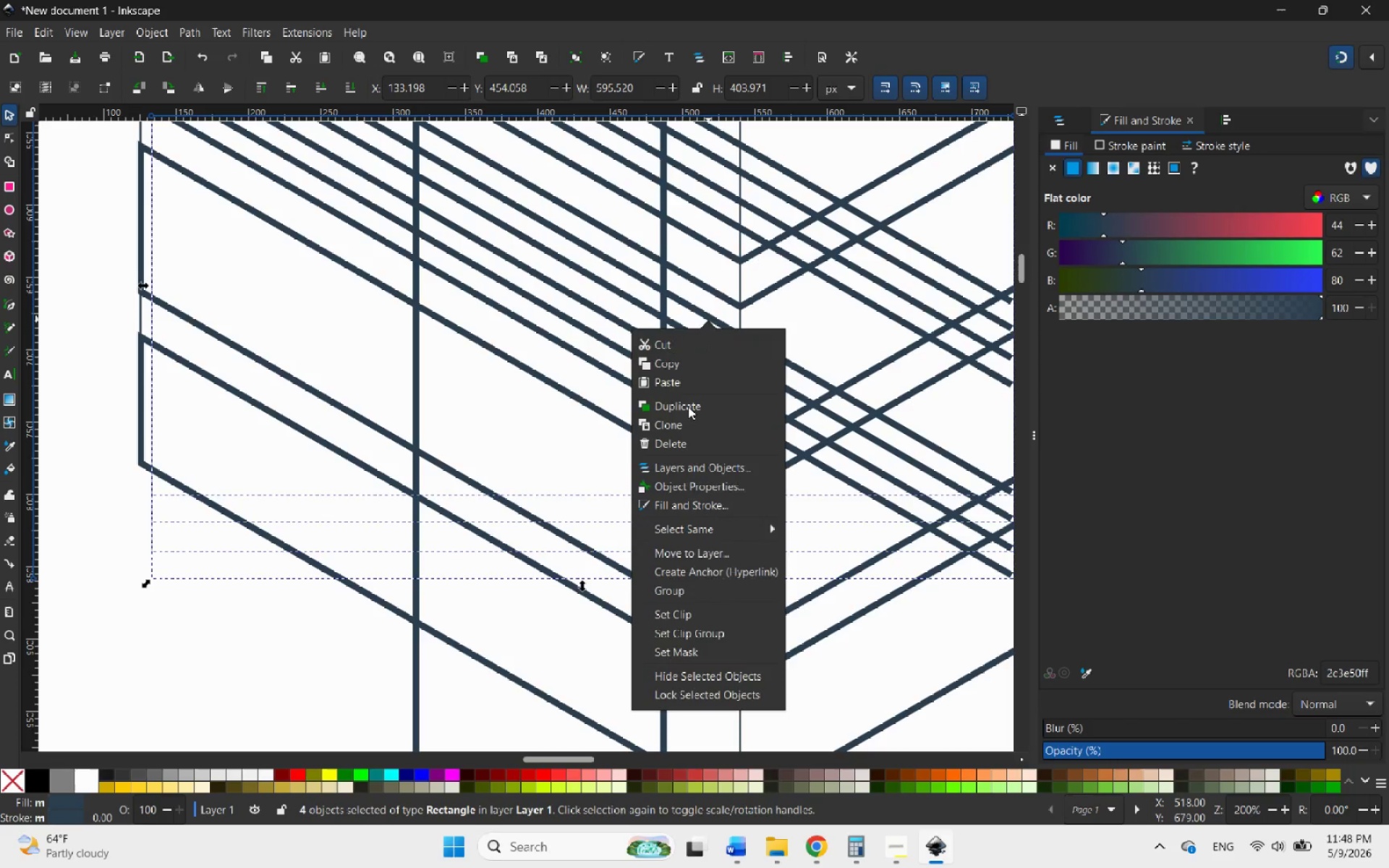 
left_click([687, 407])
 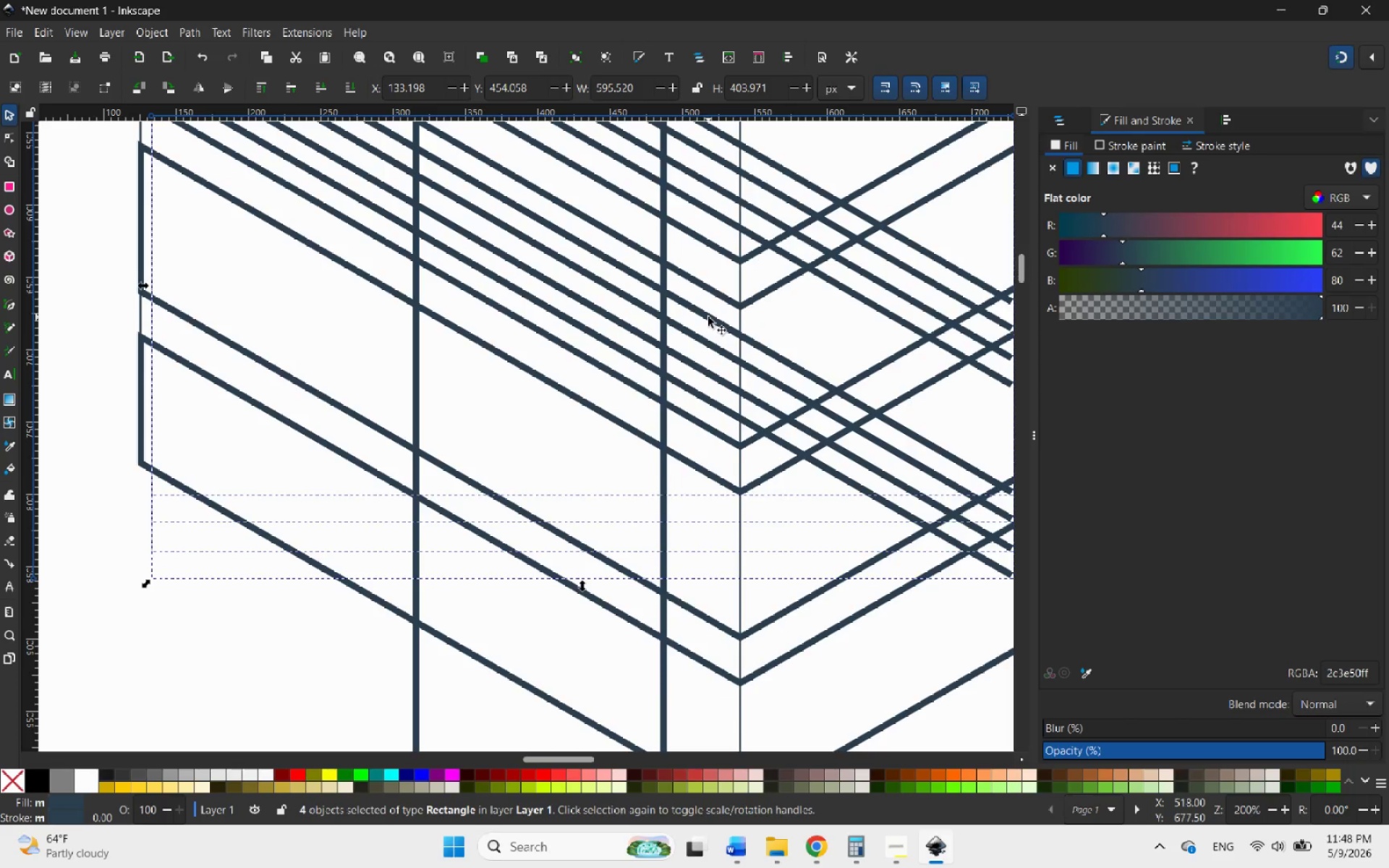 
left_click_drag(start_coordinate=[708, 317], to_coordinate=[642, 509])
 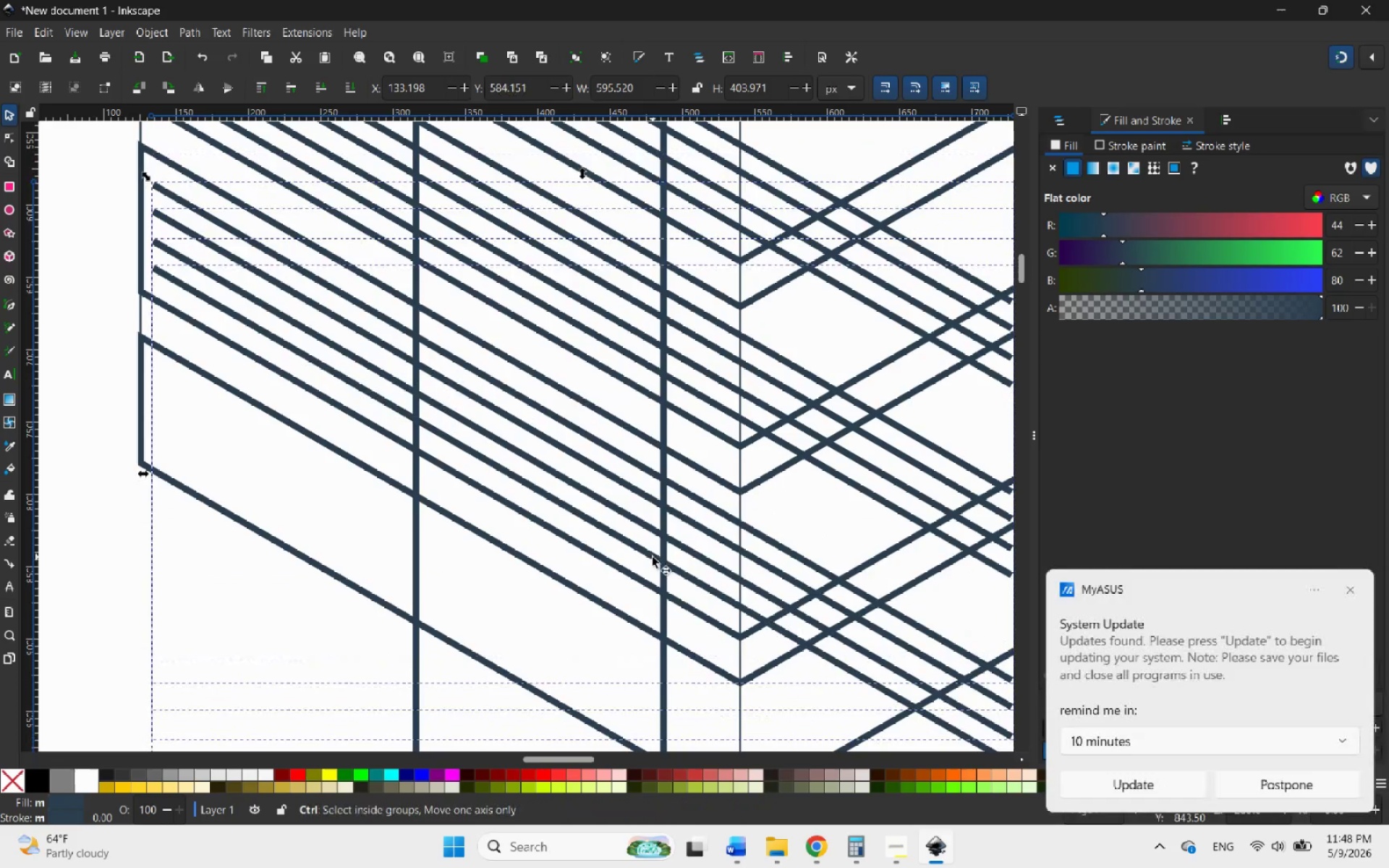 
hold_key(key=ControlLeft, duration=1.78)
 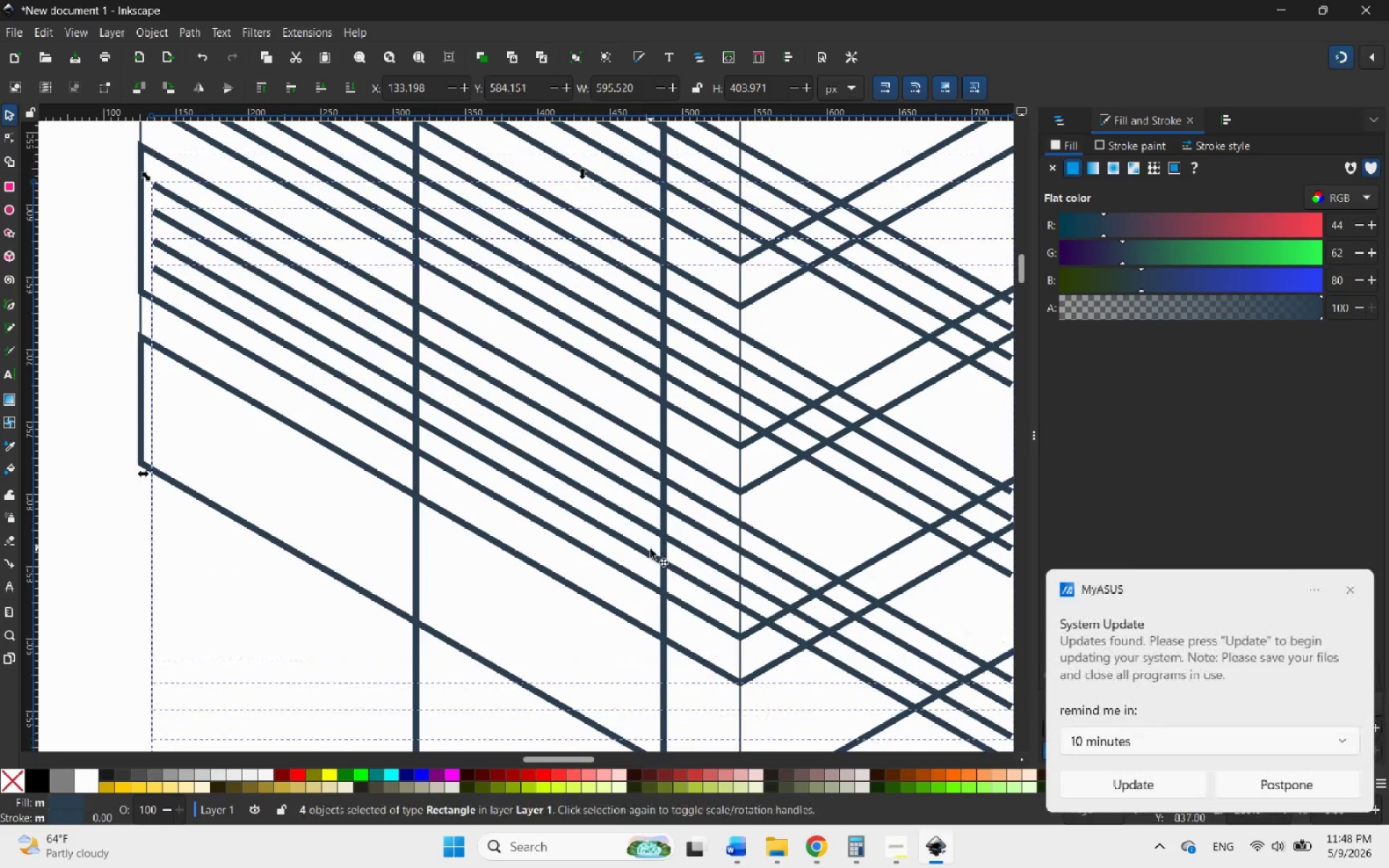 
hold_key(key=ControlLeft, duration=4.45)
scroll: coordinate [671, 613], scroll_direction: up, amount: 1.0
 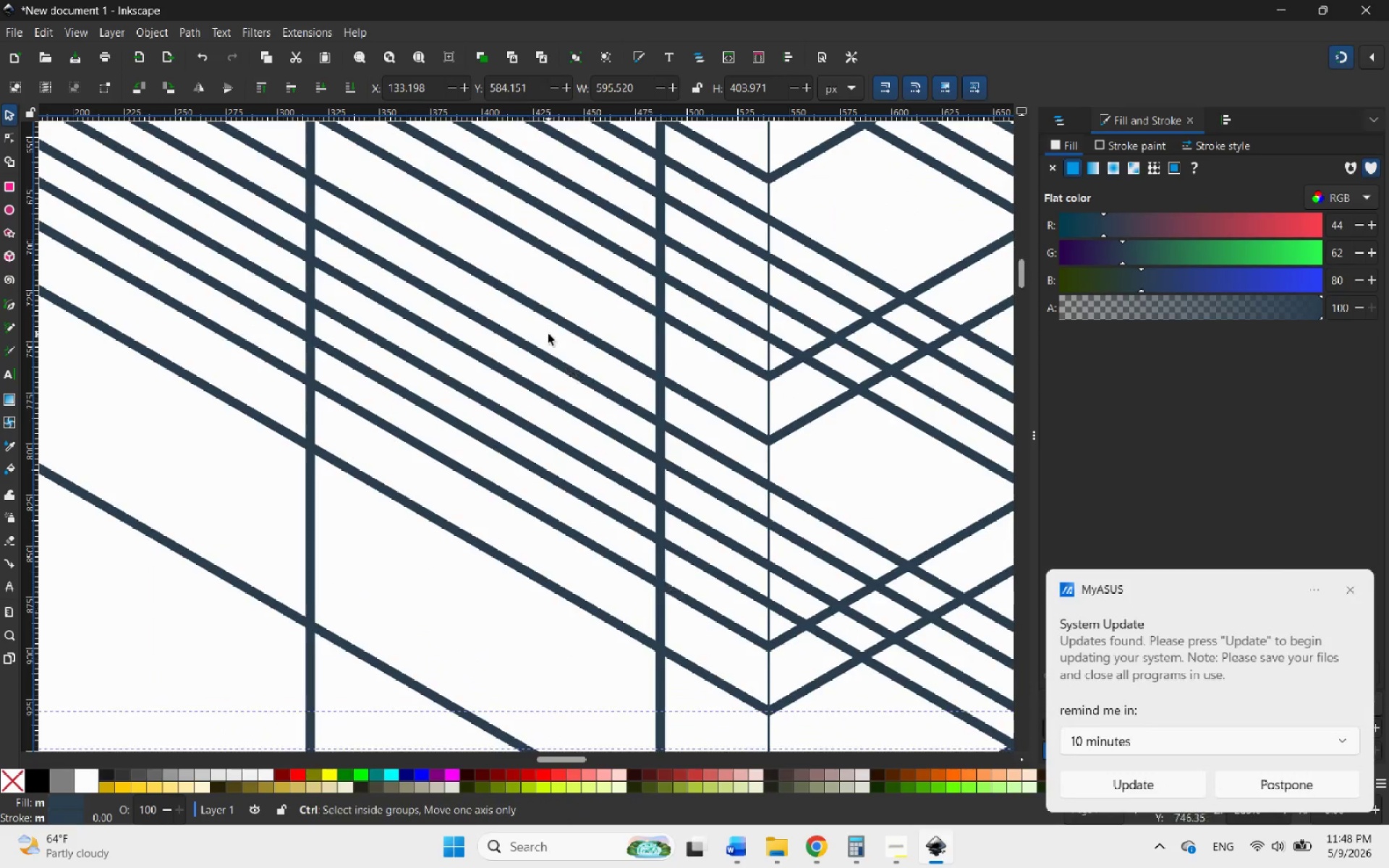 
scroll: coordinate [548, 334], scroll_direction: down, amount: 3.0
 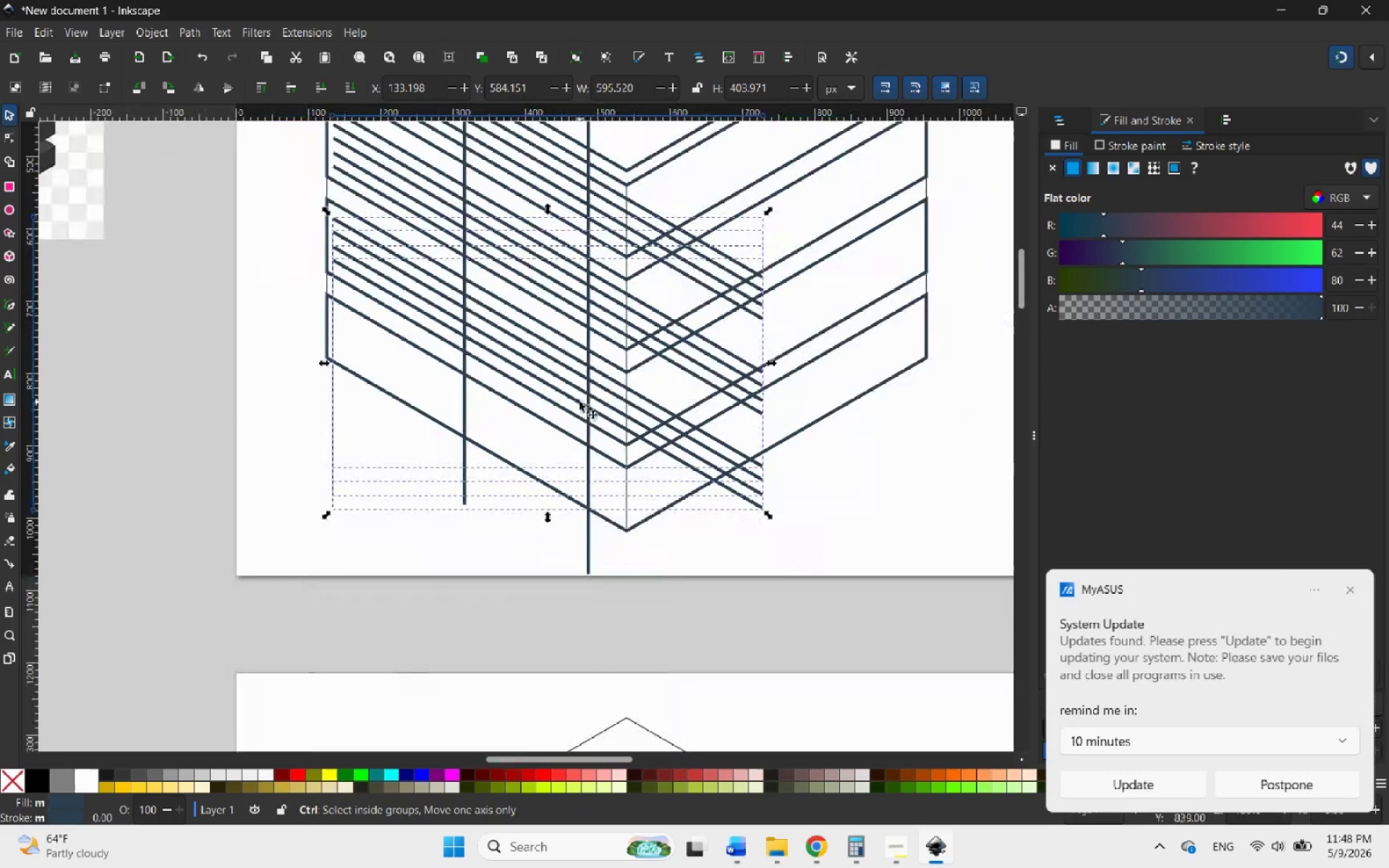 
scroll: coordinate [585, 410], scroll_direction: up, amount: 2.0
 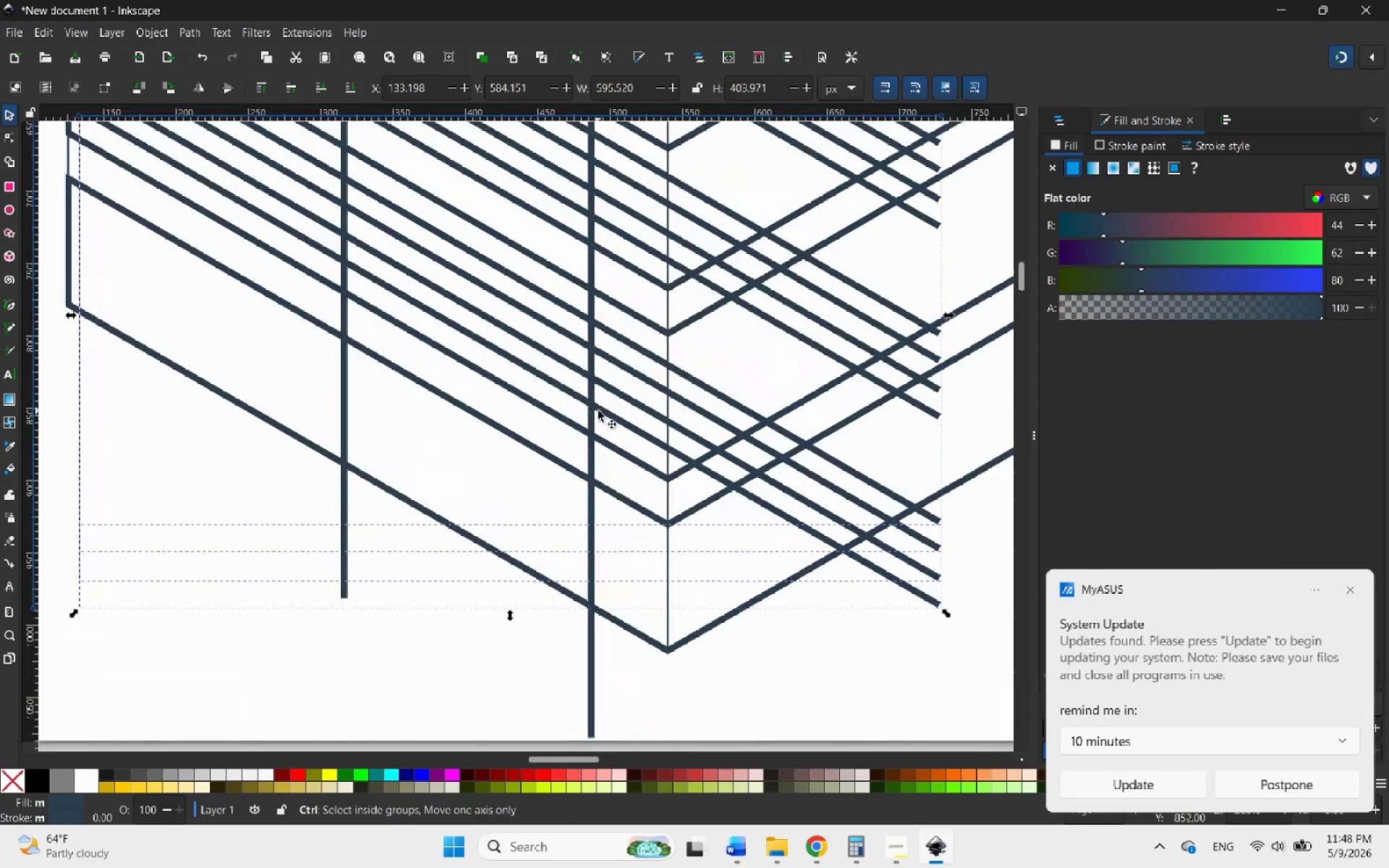 
scroll: coordinate [606, 411], scroll_direction: down, amount: 1.0
 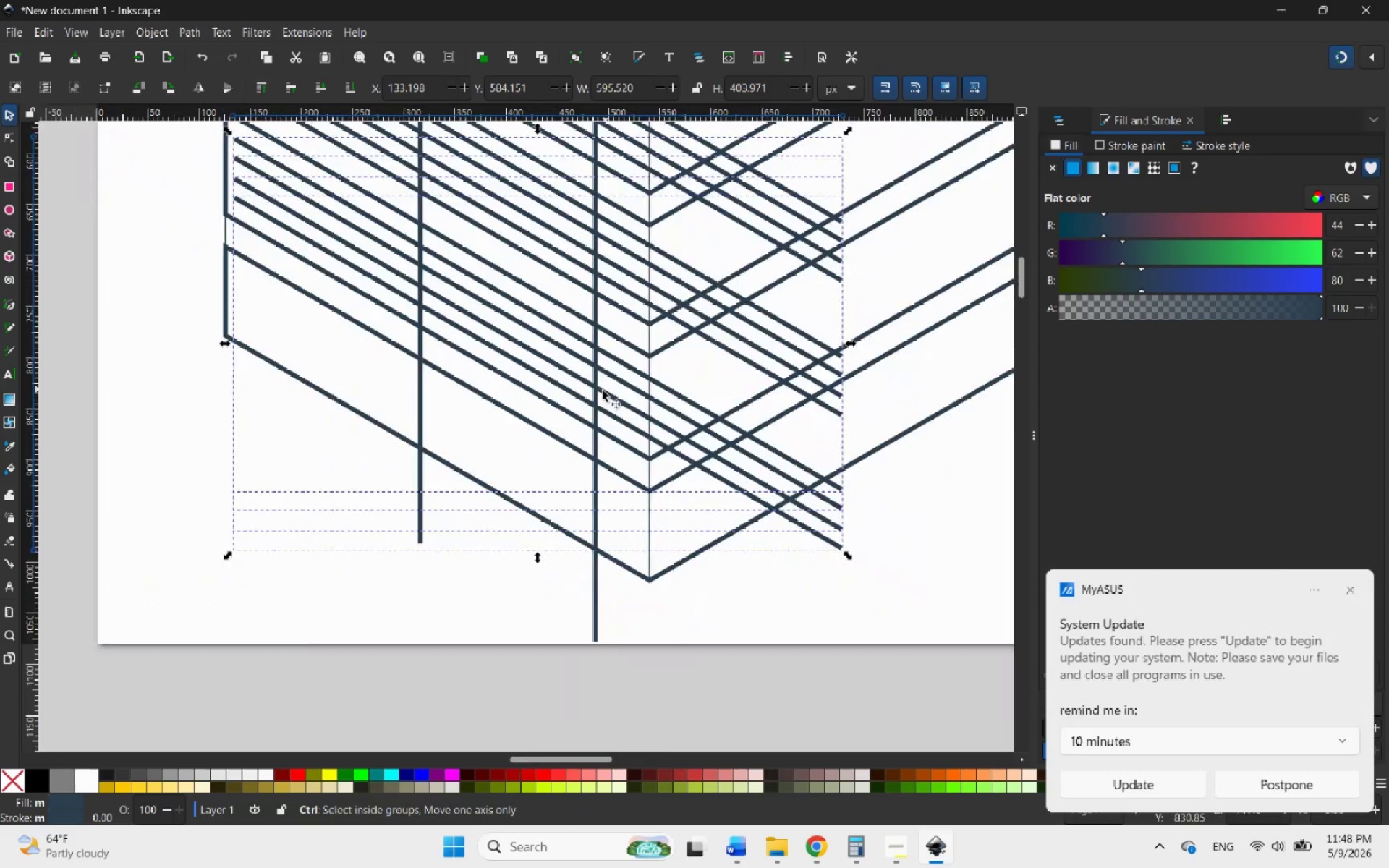 
scroll: coordinate [602, 391], scroll_direction: up, amount: 3.0
 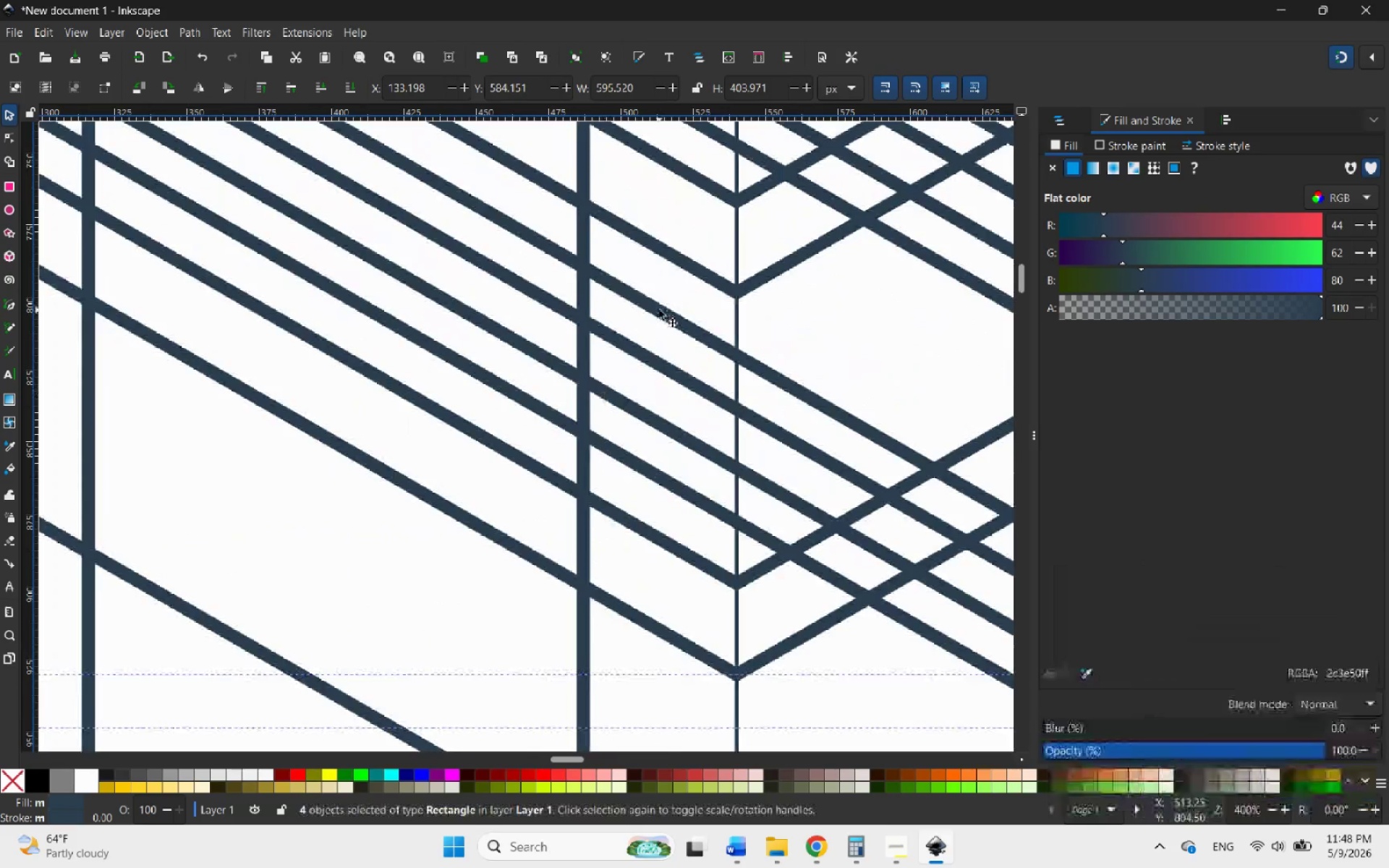 
right_click([659, 310])
 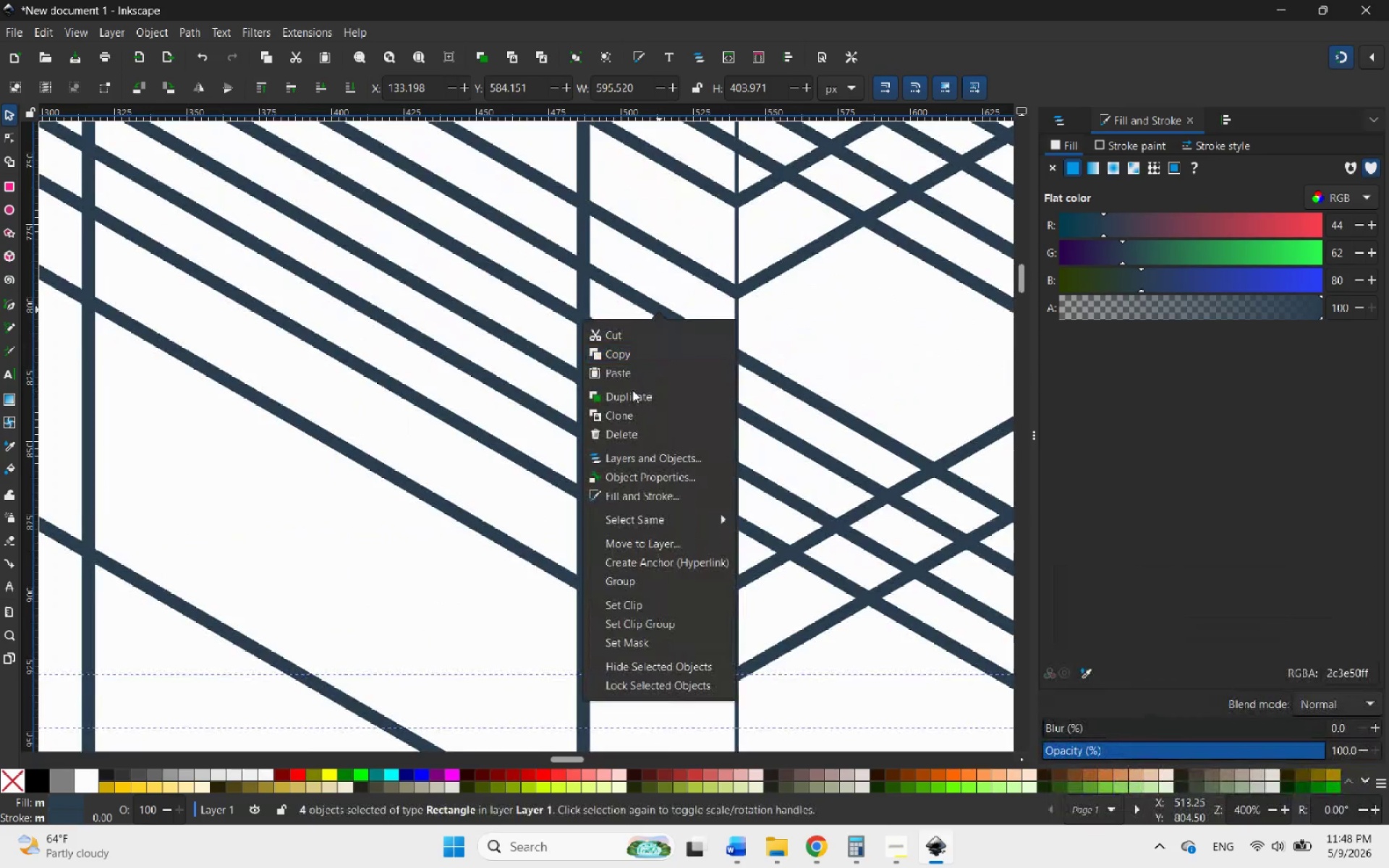 
left_click([623, 396])
 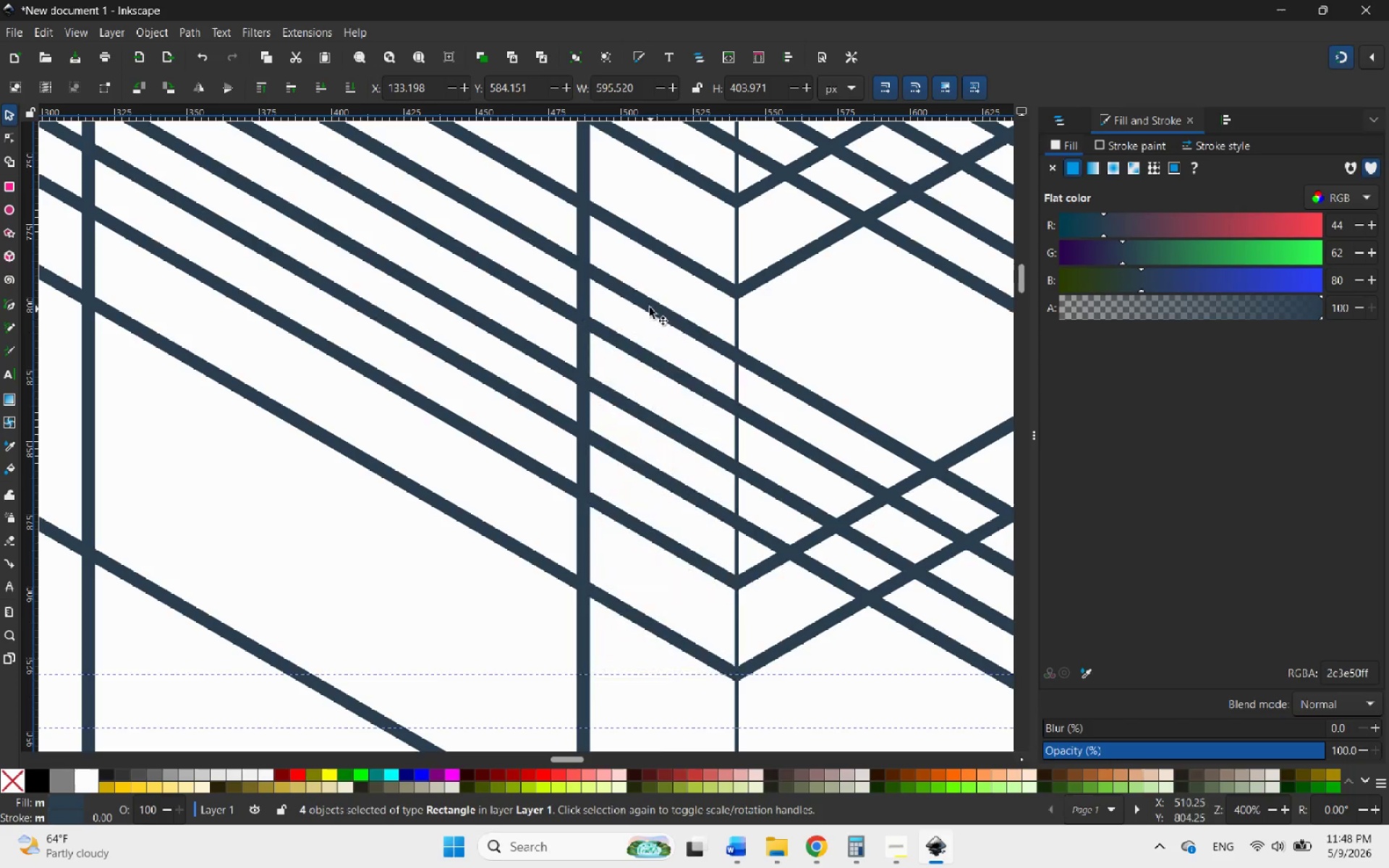 
left_click_drag(start_coordinate=[650, 306], to_coordinate=[500, 673])
 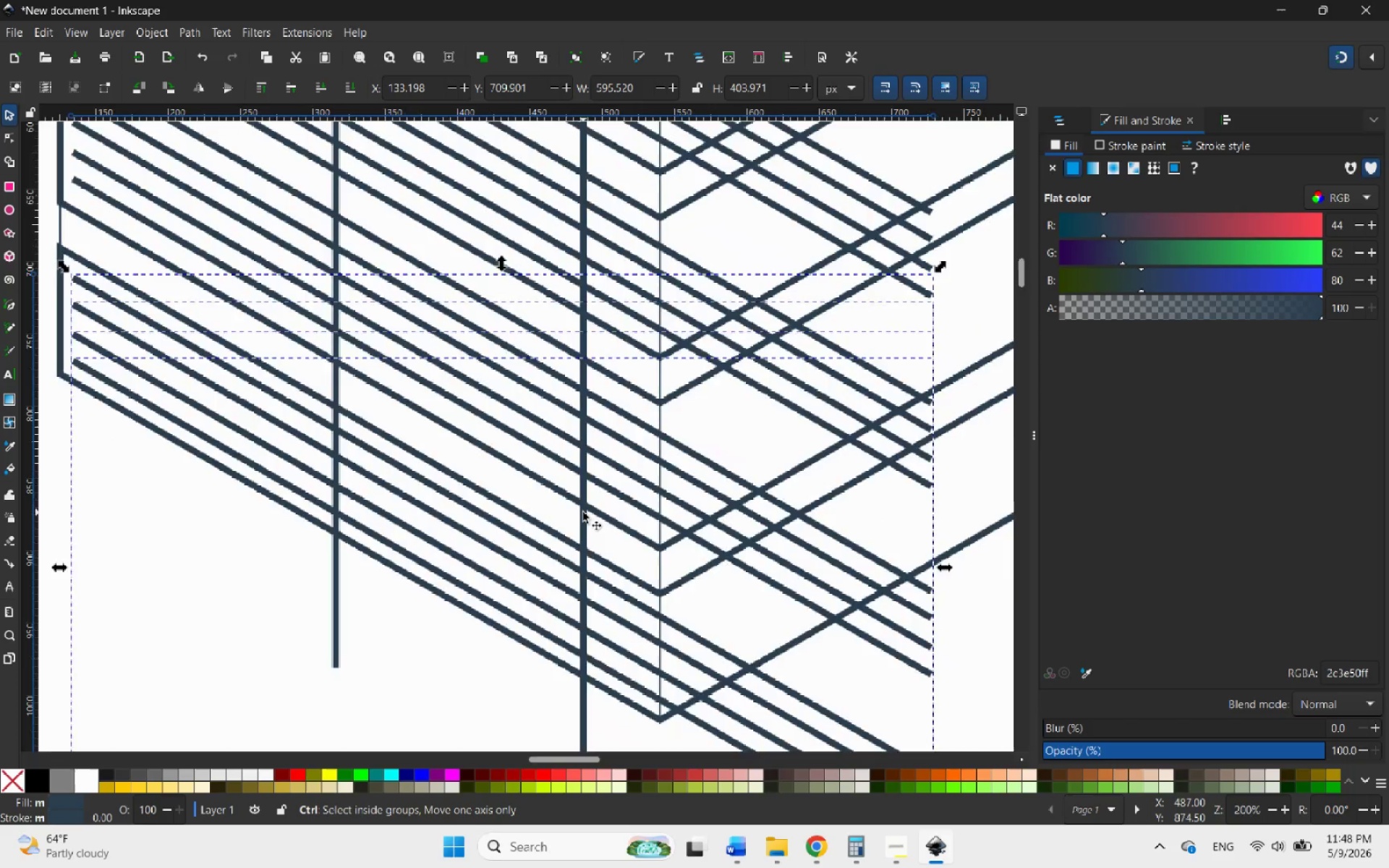 
hold_key(key=ControlLeft, duration=6.45)
 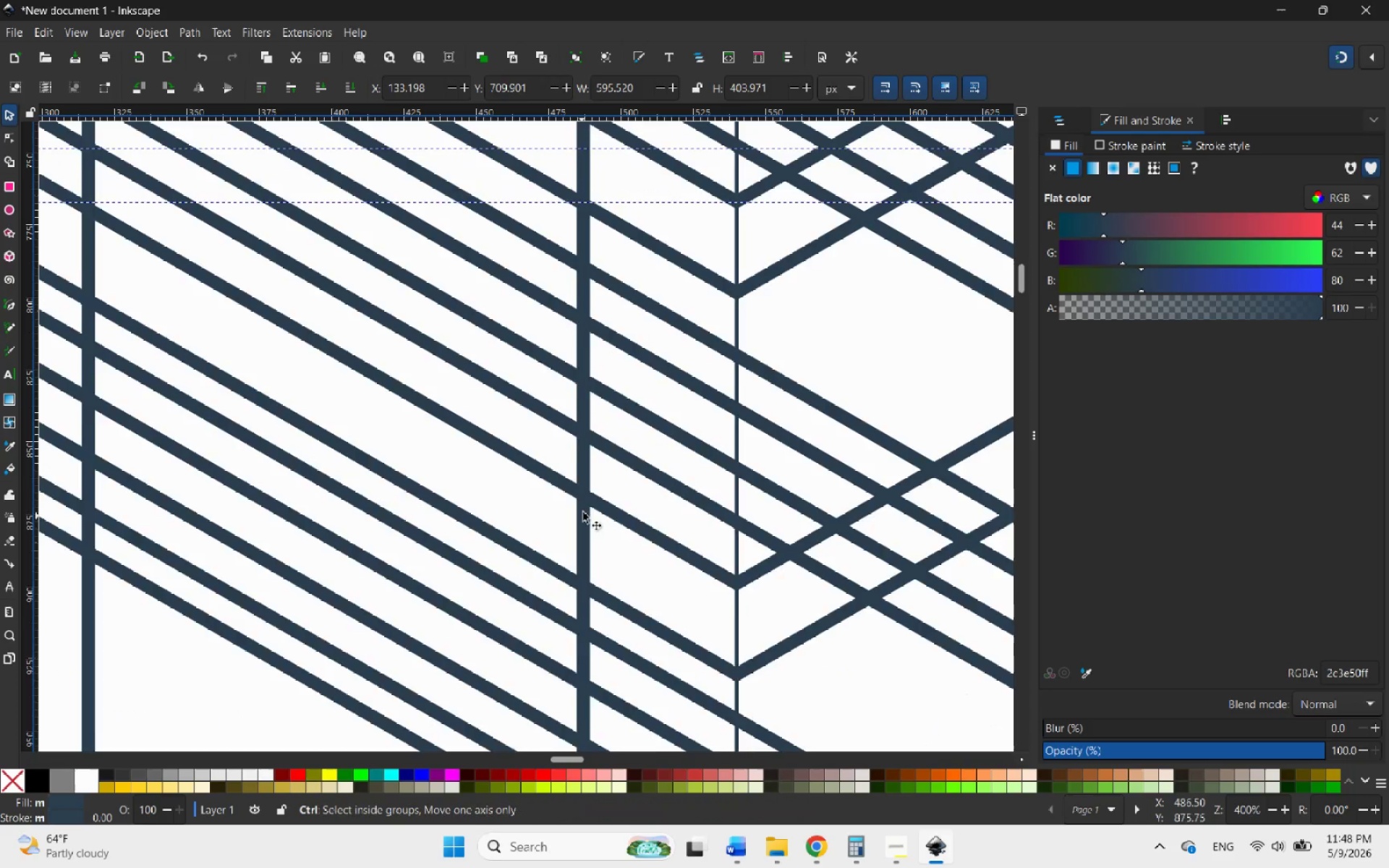 
hold_key(key=ControlLeft, duration=0.97)
scroll: coordinate [583, 512], scroll_direction: down, amount: 2.0
 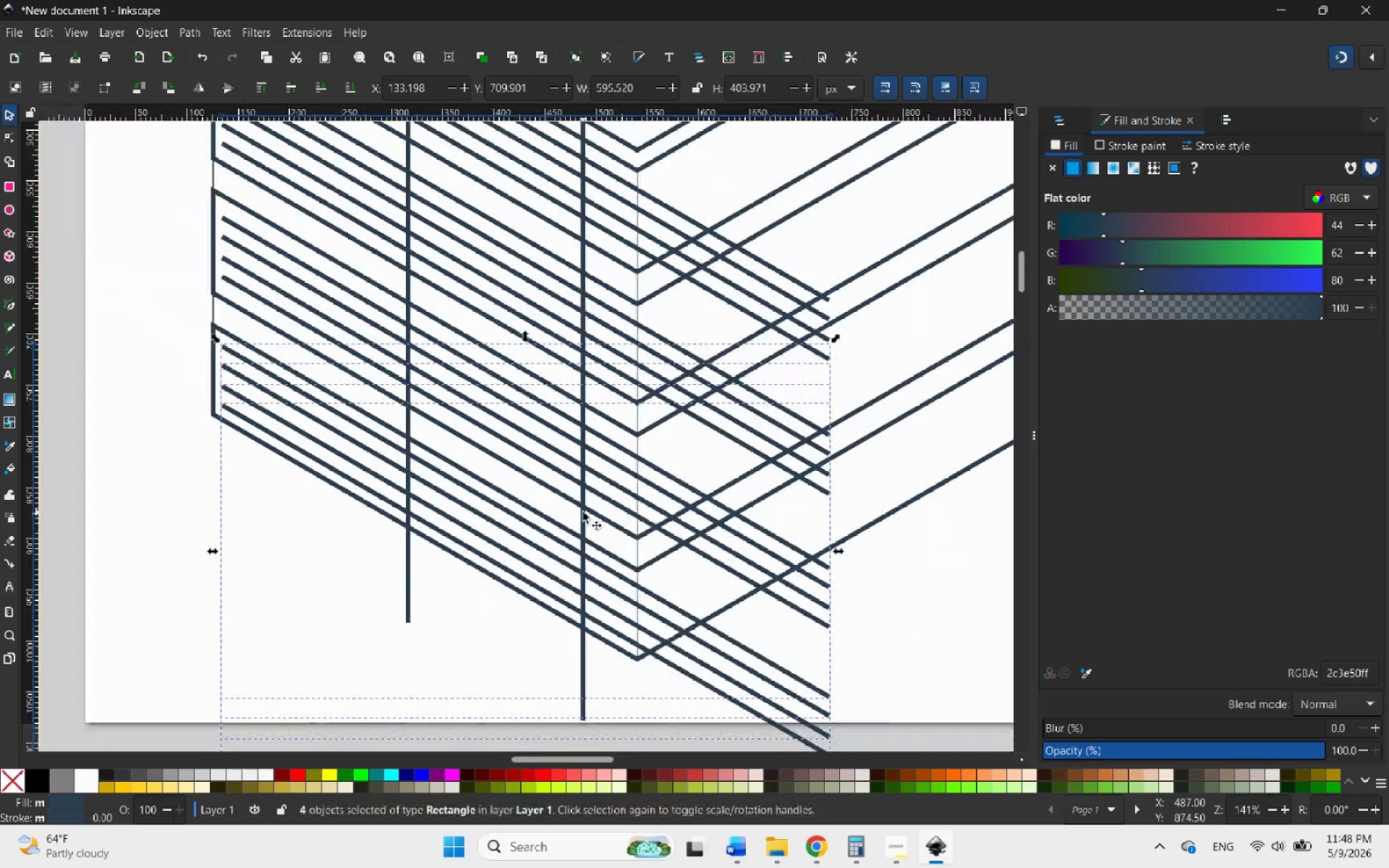 
hold_key(key=ControlLeft, duration=1.05)
scroll: coordinate [674, 627], scroll_direction: down, amount: 2.0
 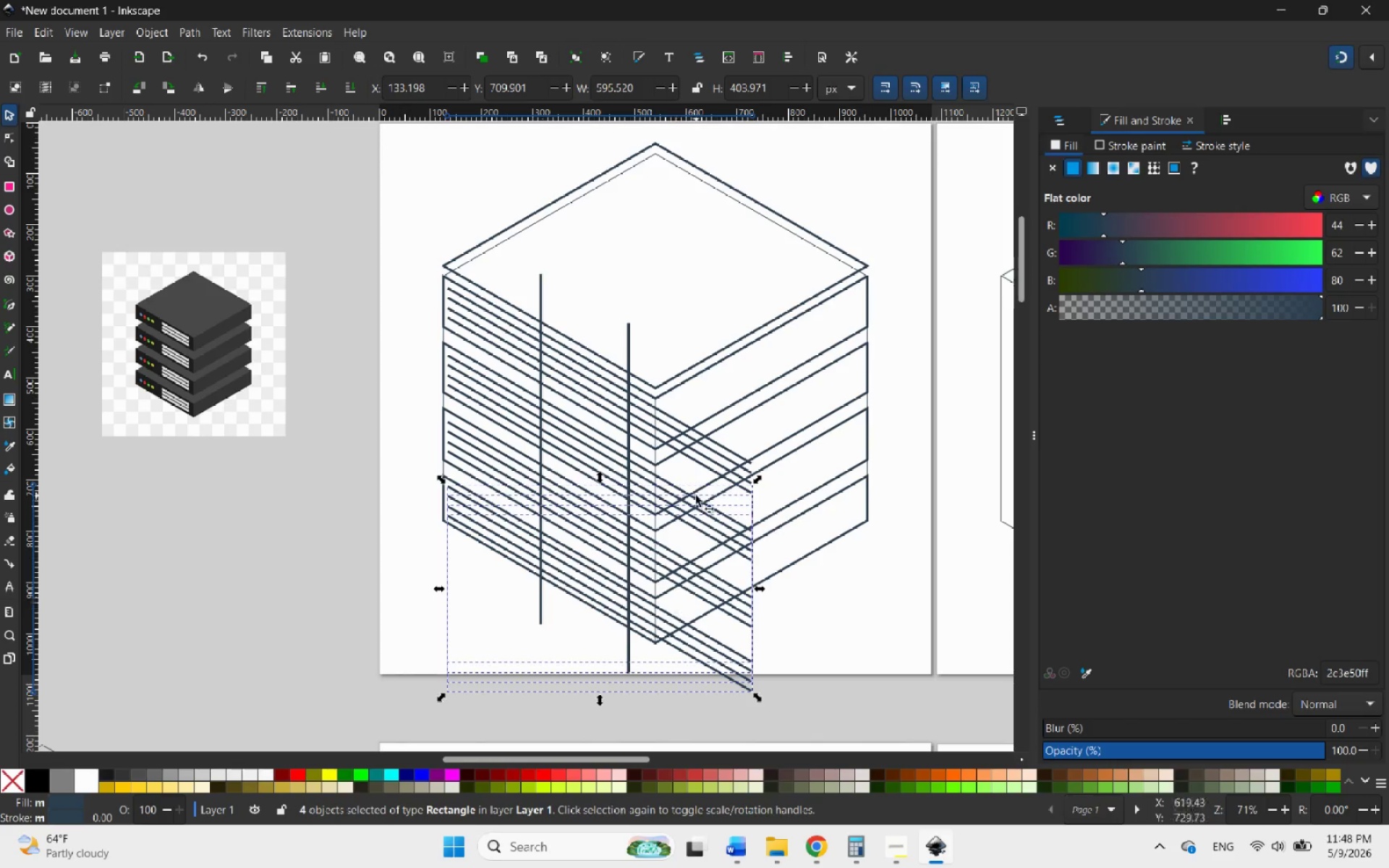 
hold_key(key=ControlLeft, duration=1.59)
scroll: coordinate [759, 621], scroll_direction: up, amount: 5.0
 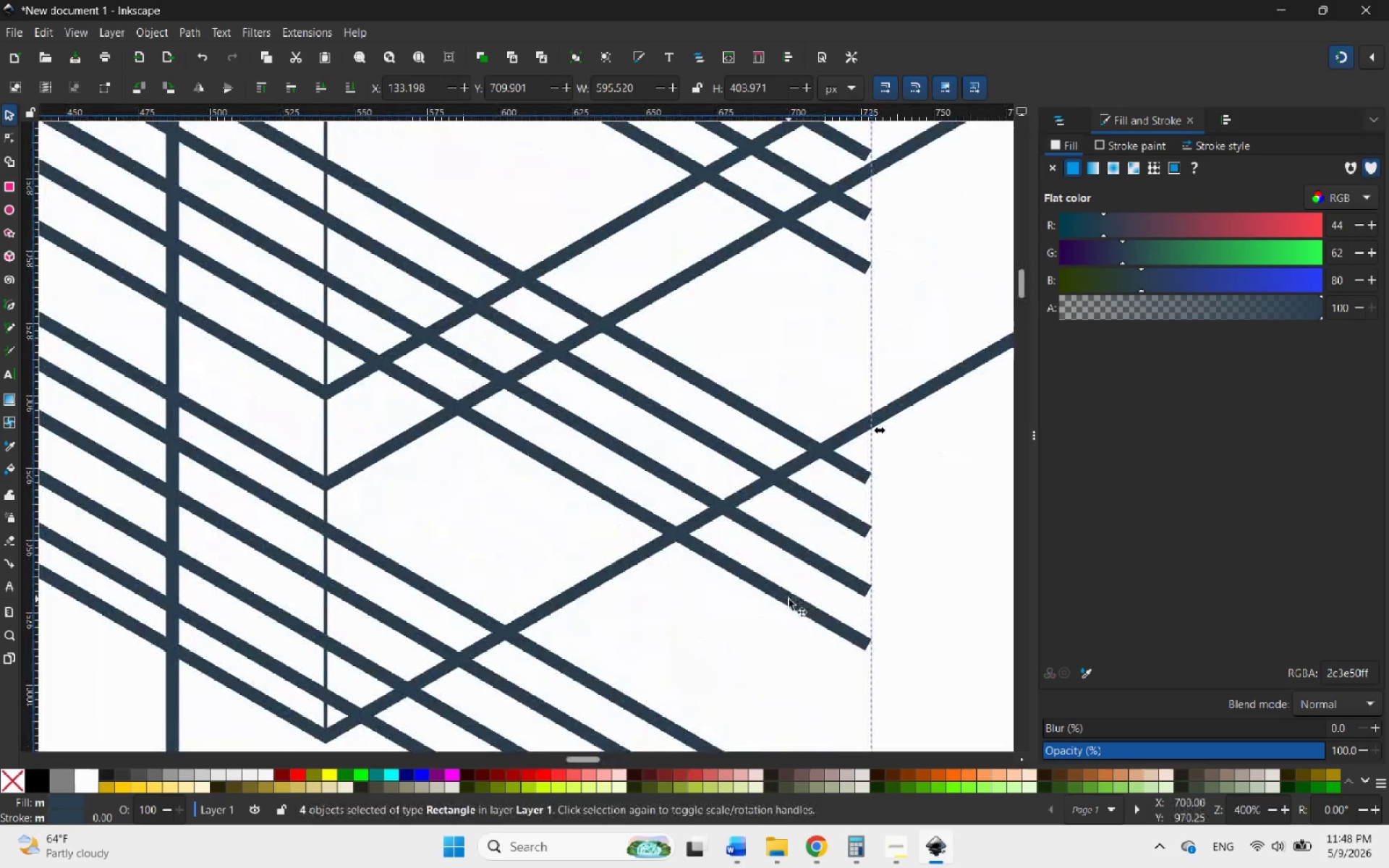 
hold_key(key=ShiftLeft, duration=4.19)
left_click([789, 599])
 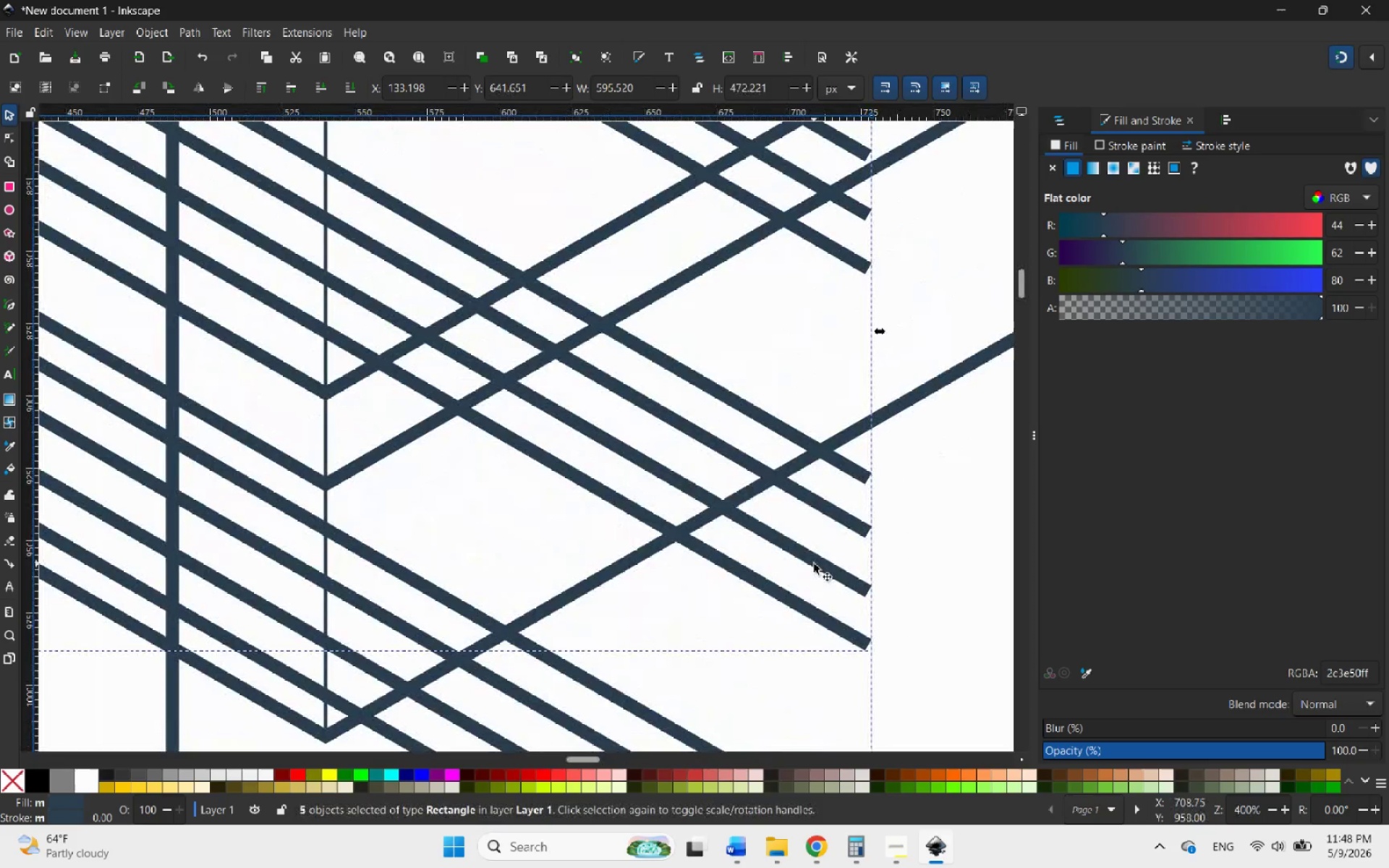 
left_click([814, 563])
 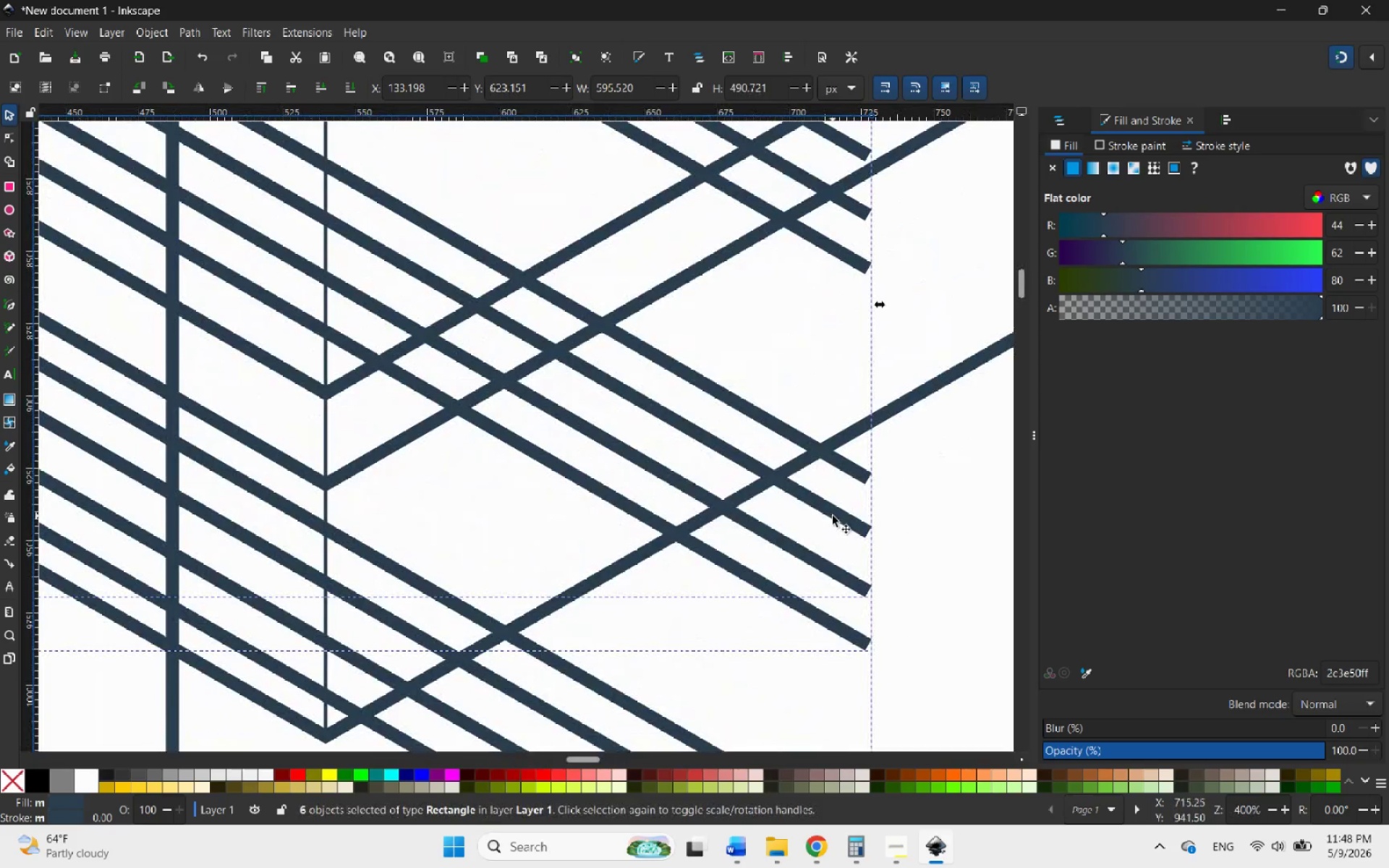 
left_click([833, 516])
 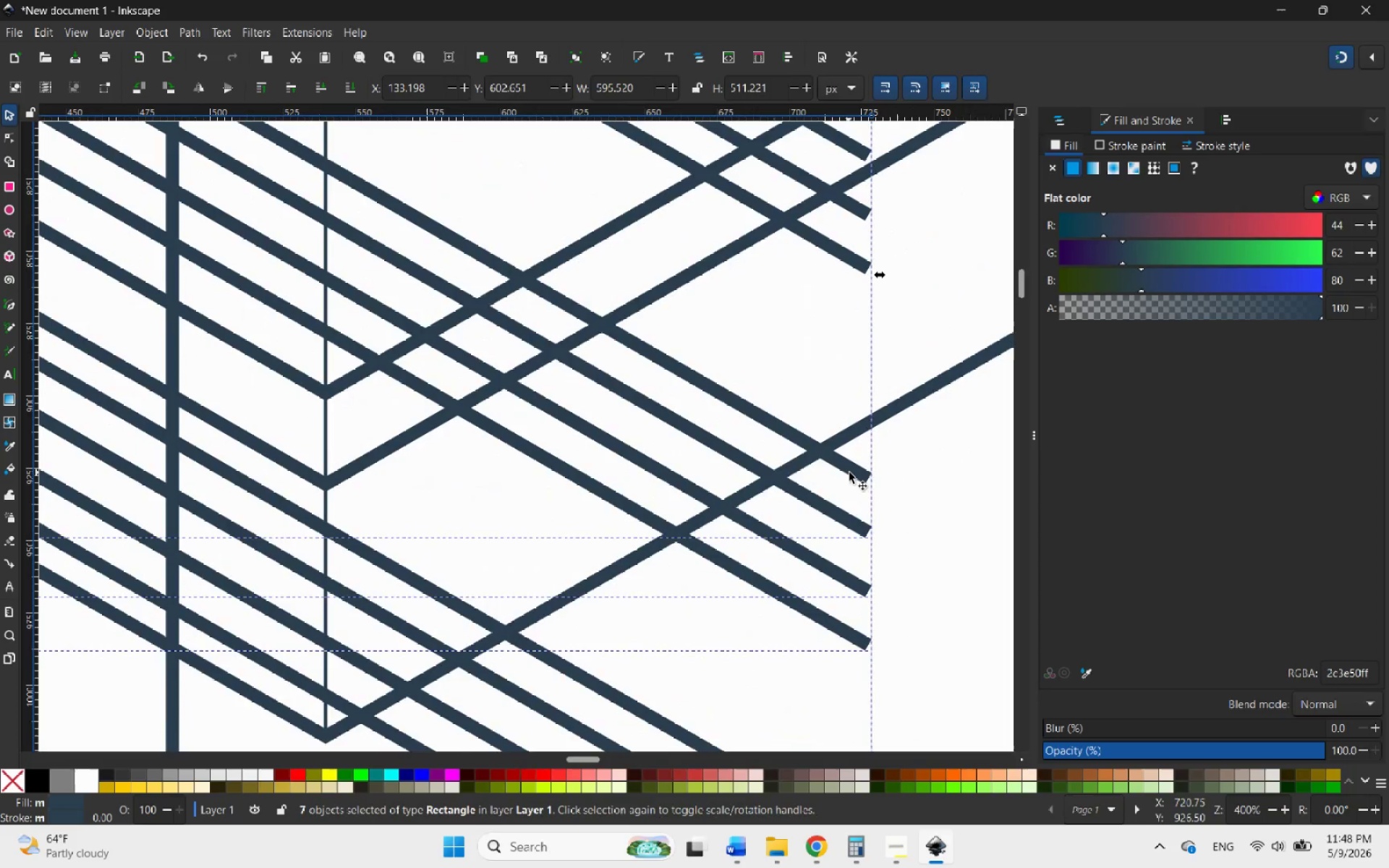 
left_click([849, 472])
 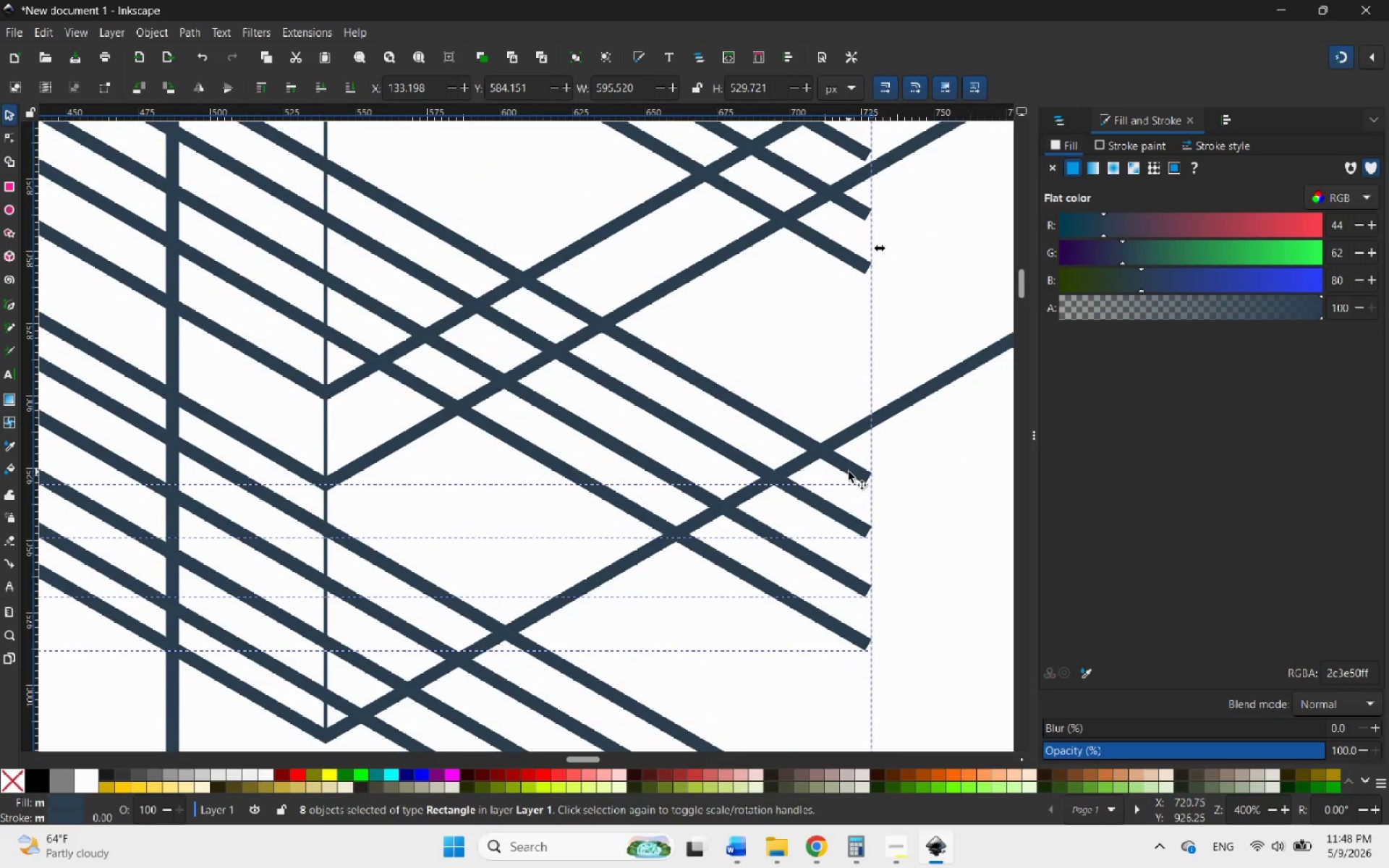 
hold_key(key=ShiftLeft, duration=3.06)
 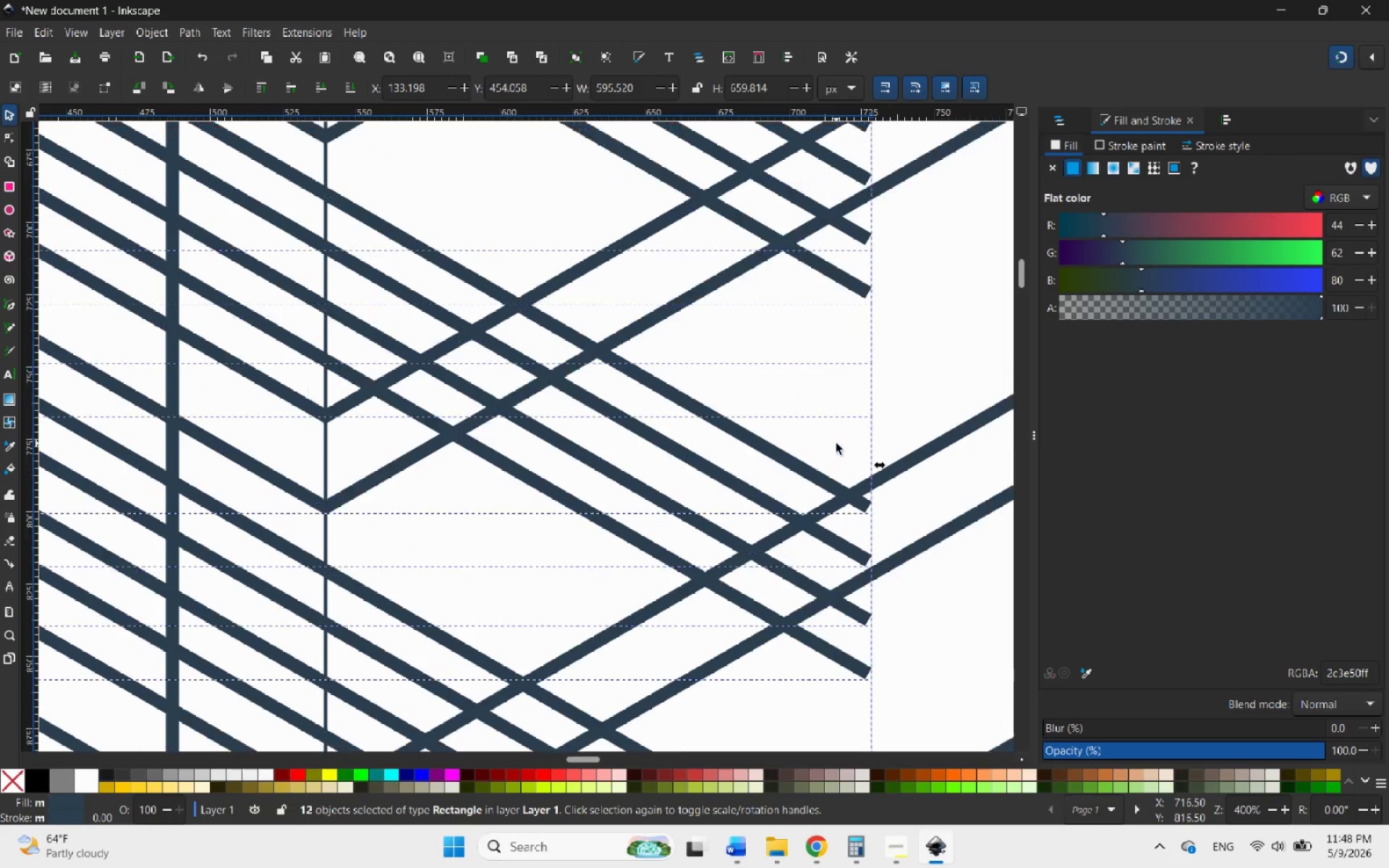 
scroll: coordinate [849, 472], scroll_direction: up, amount: 3.0
 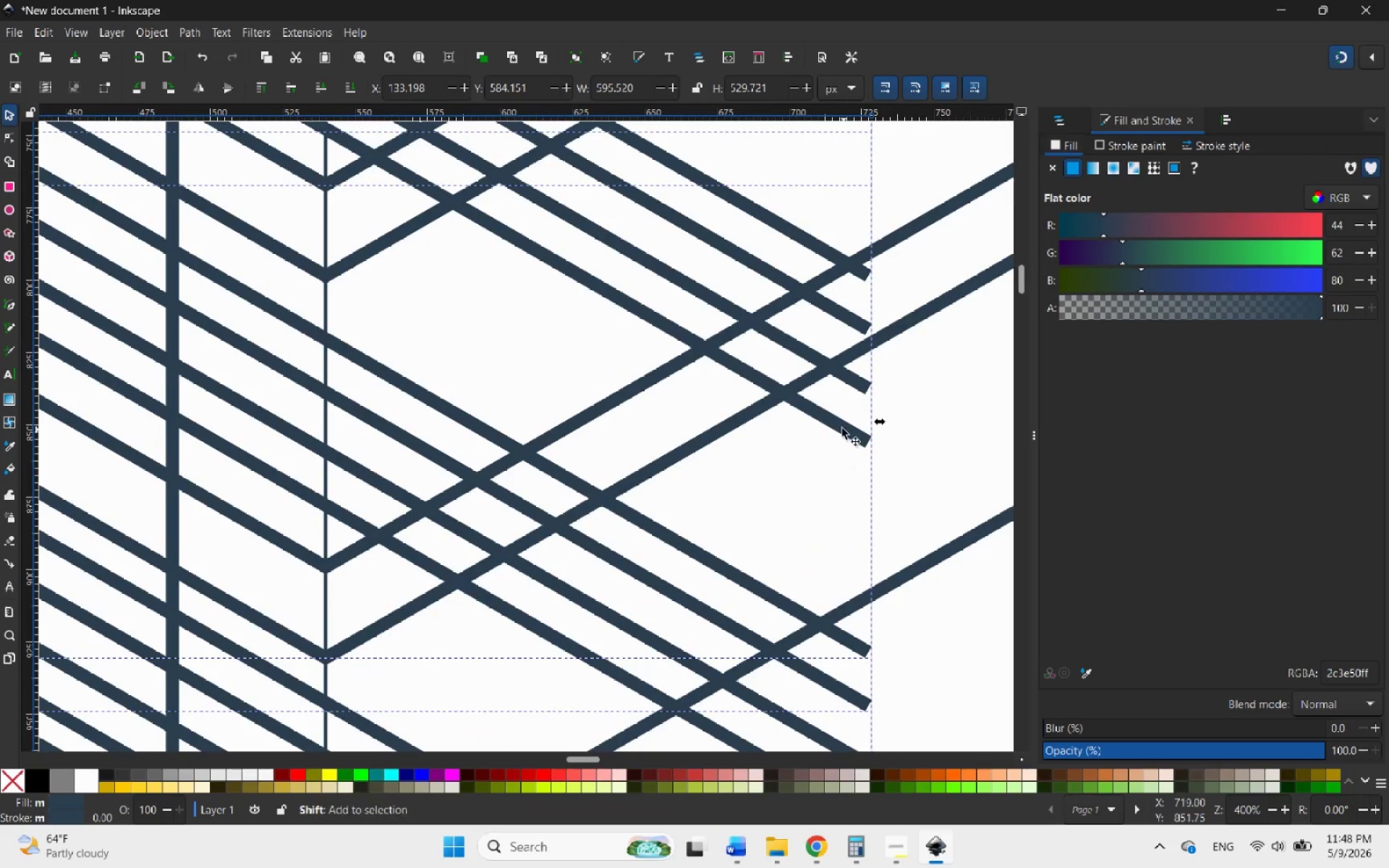 
left_click([841, 428])
 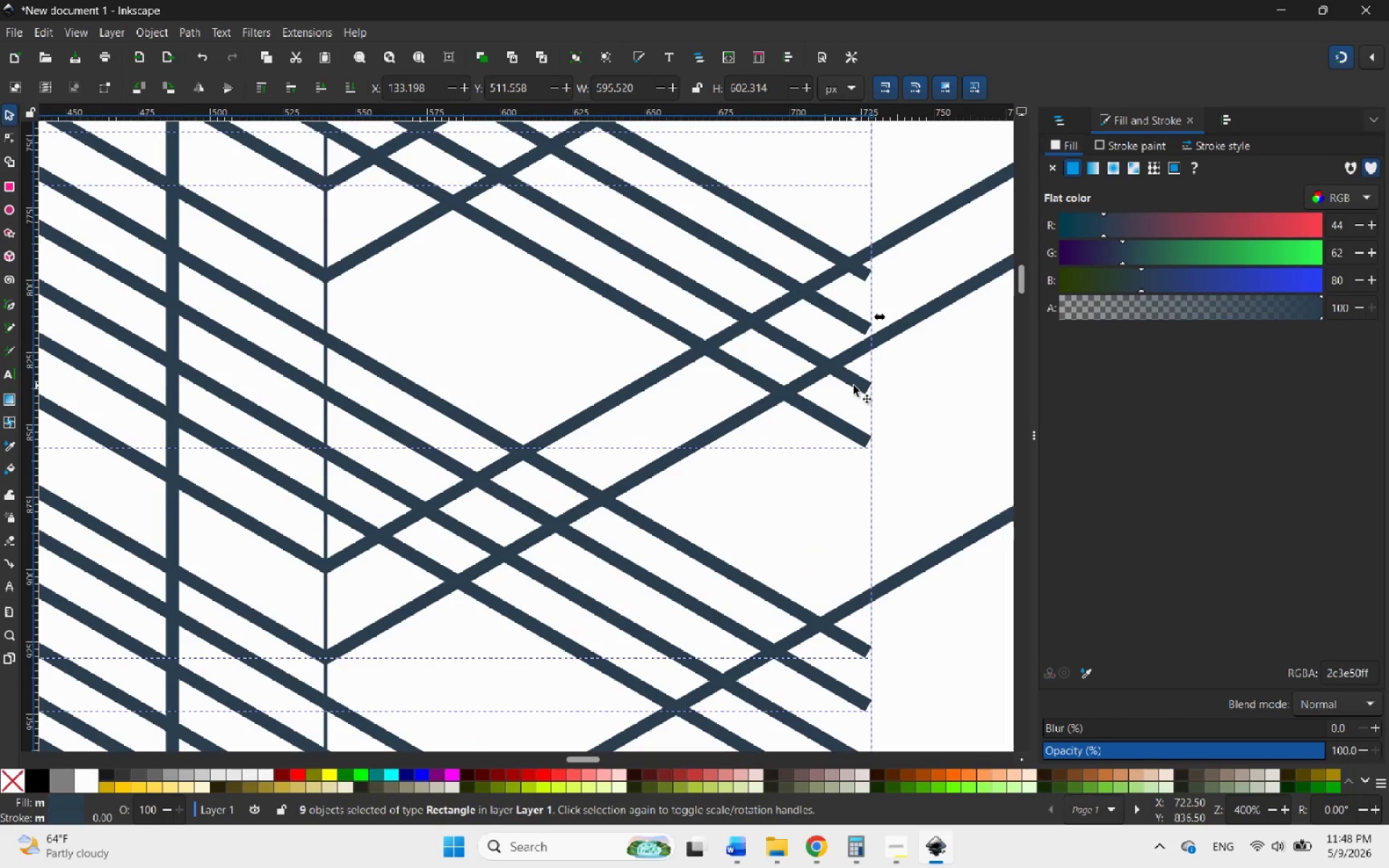 
left_click([854, 386])
 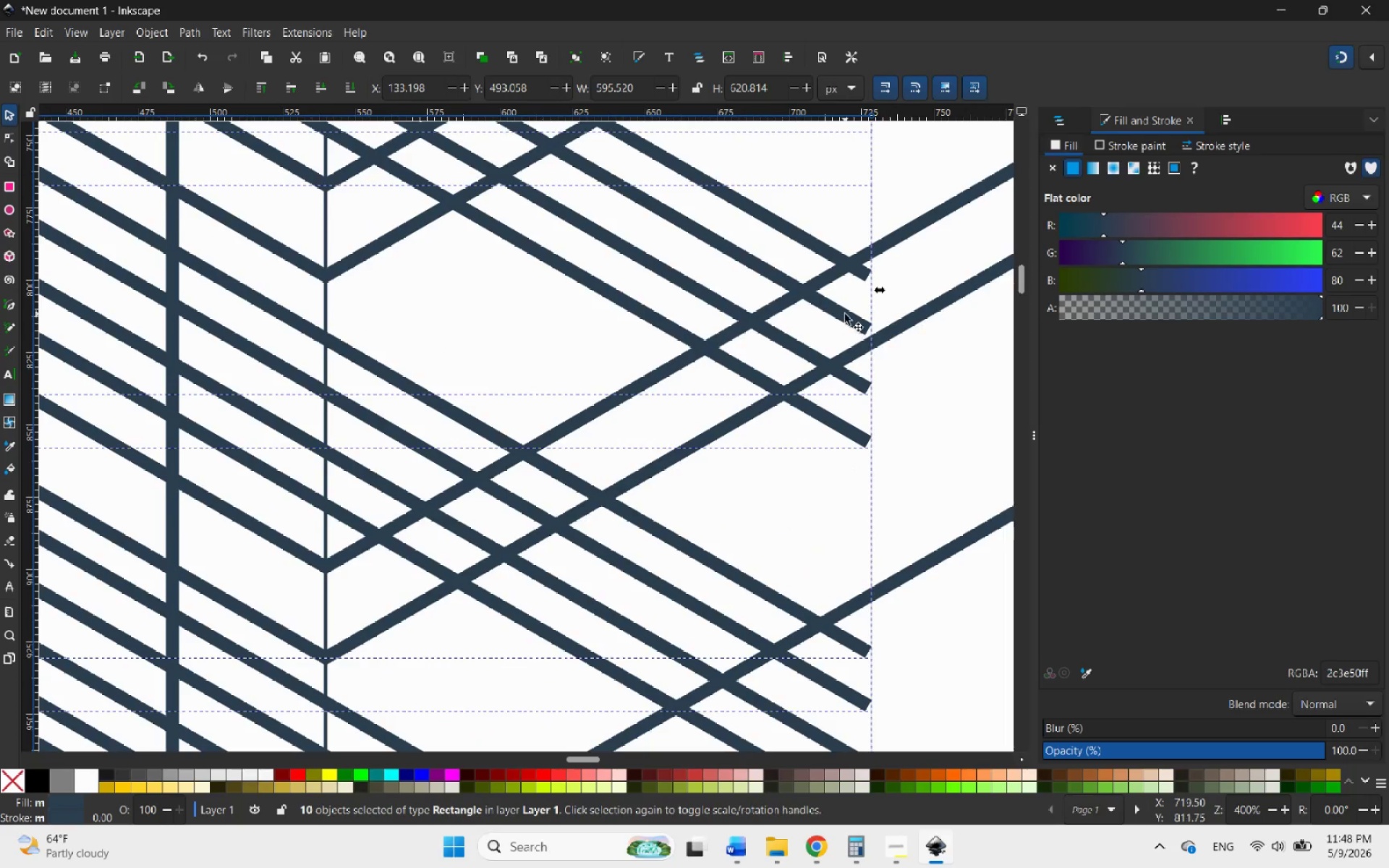 
left_click([845, 314])
 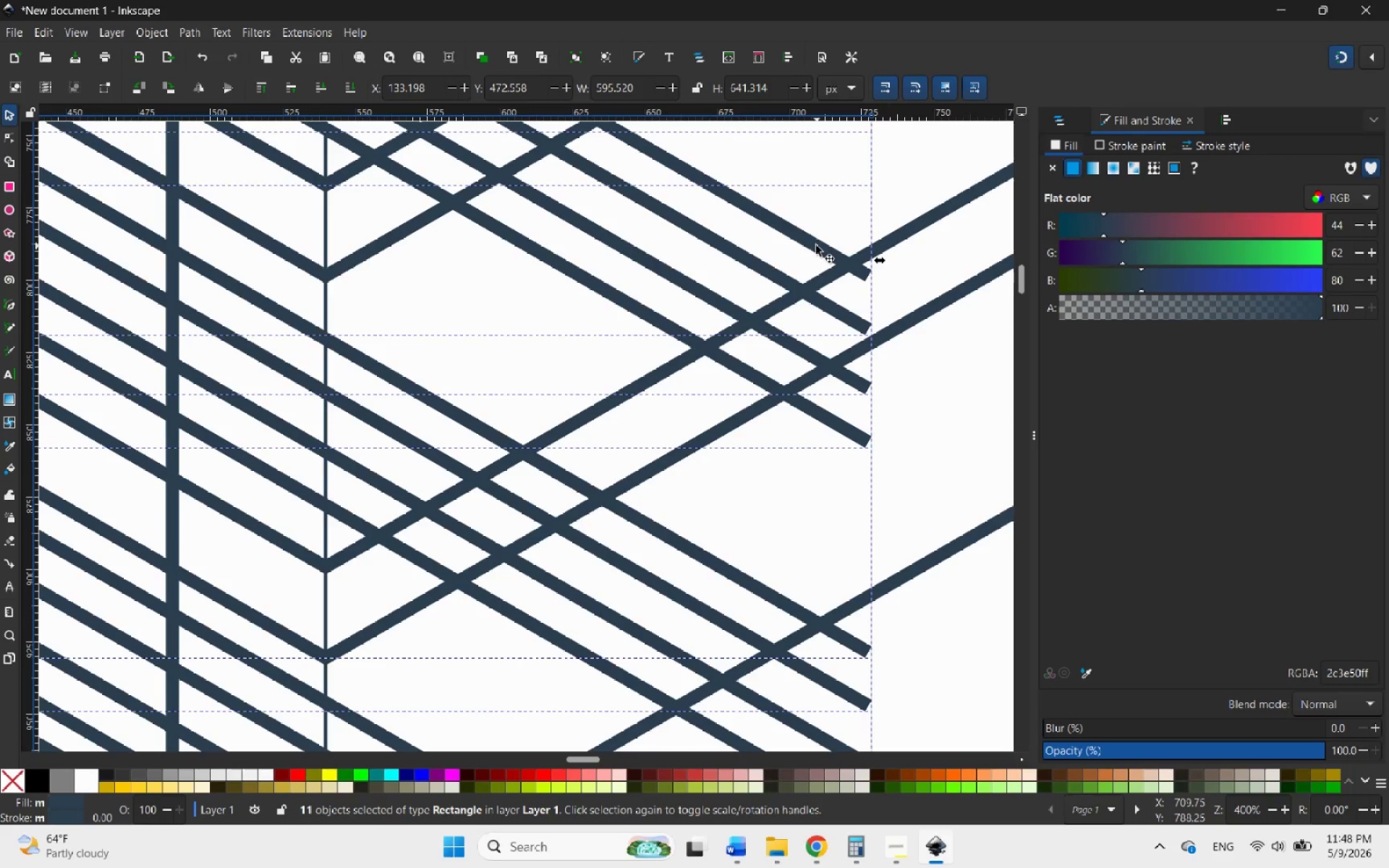 
left_click([813, 245])
 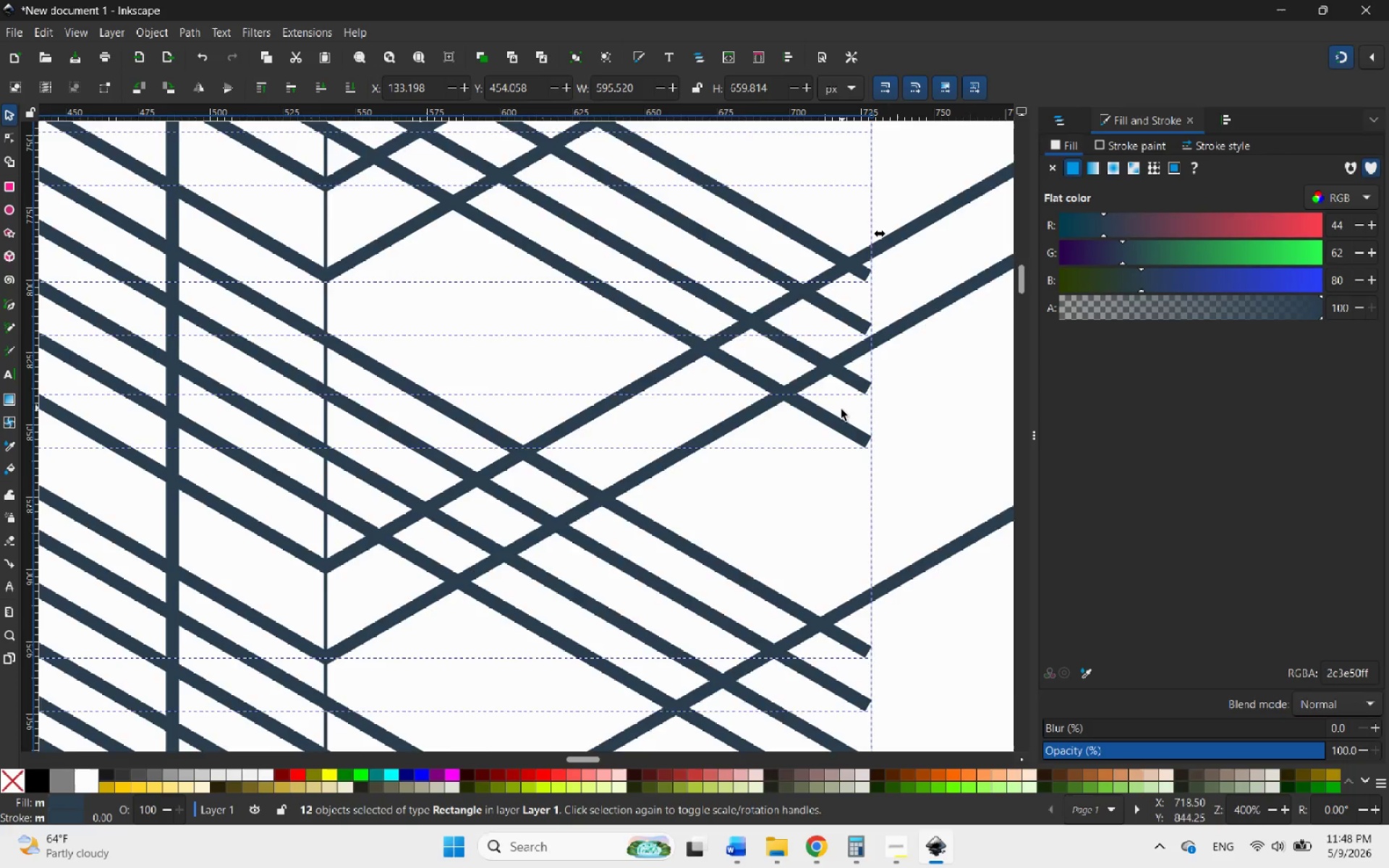 
hold_key(key=ShiftLeft, duration=3.84)
 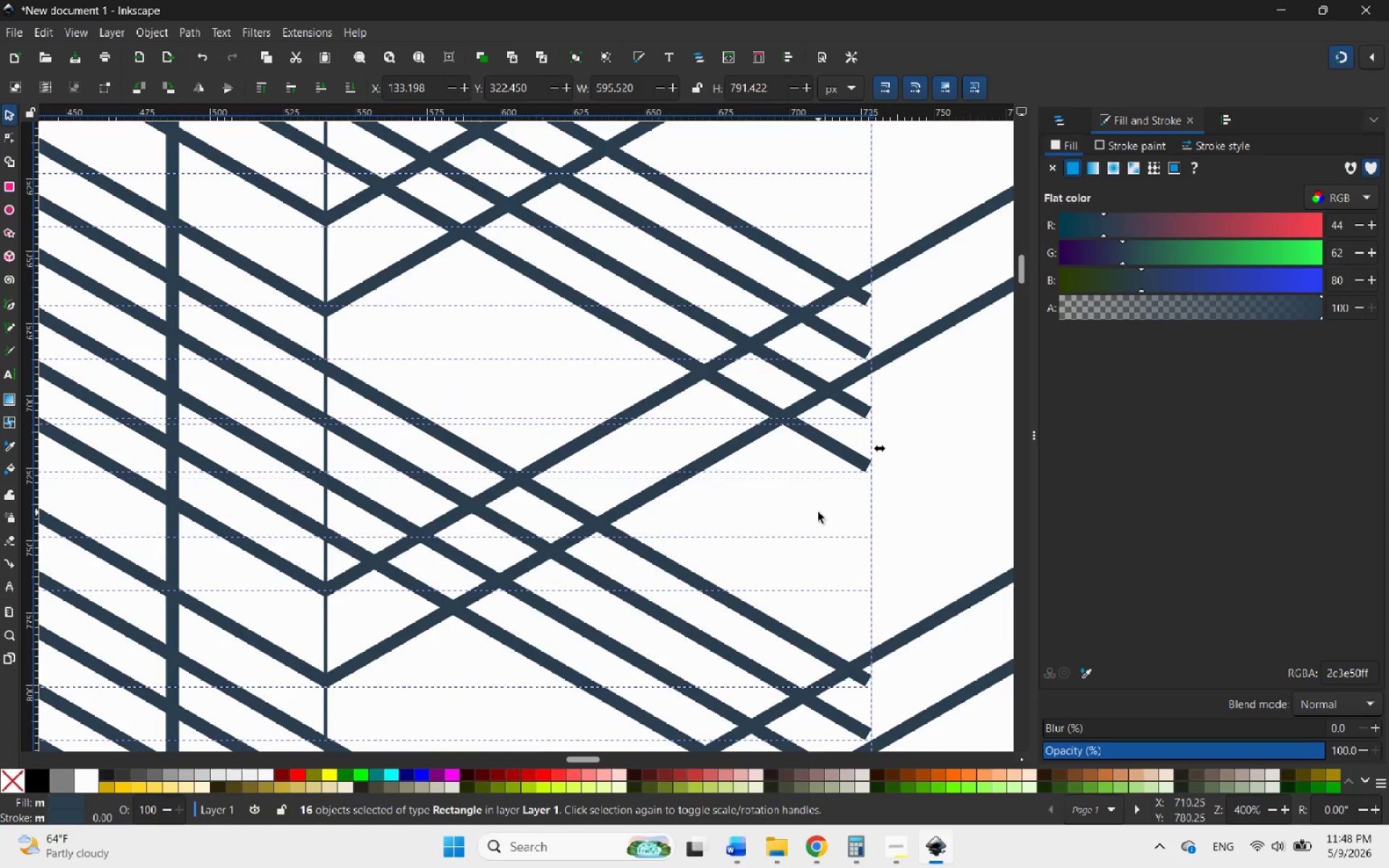 
scroll: coordinate [836, 443], scroll_direction: up, amount: 5.0
 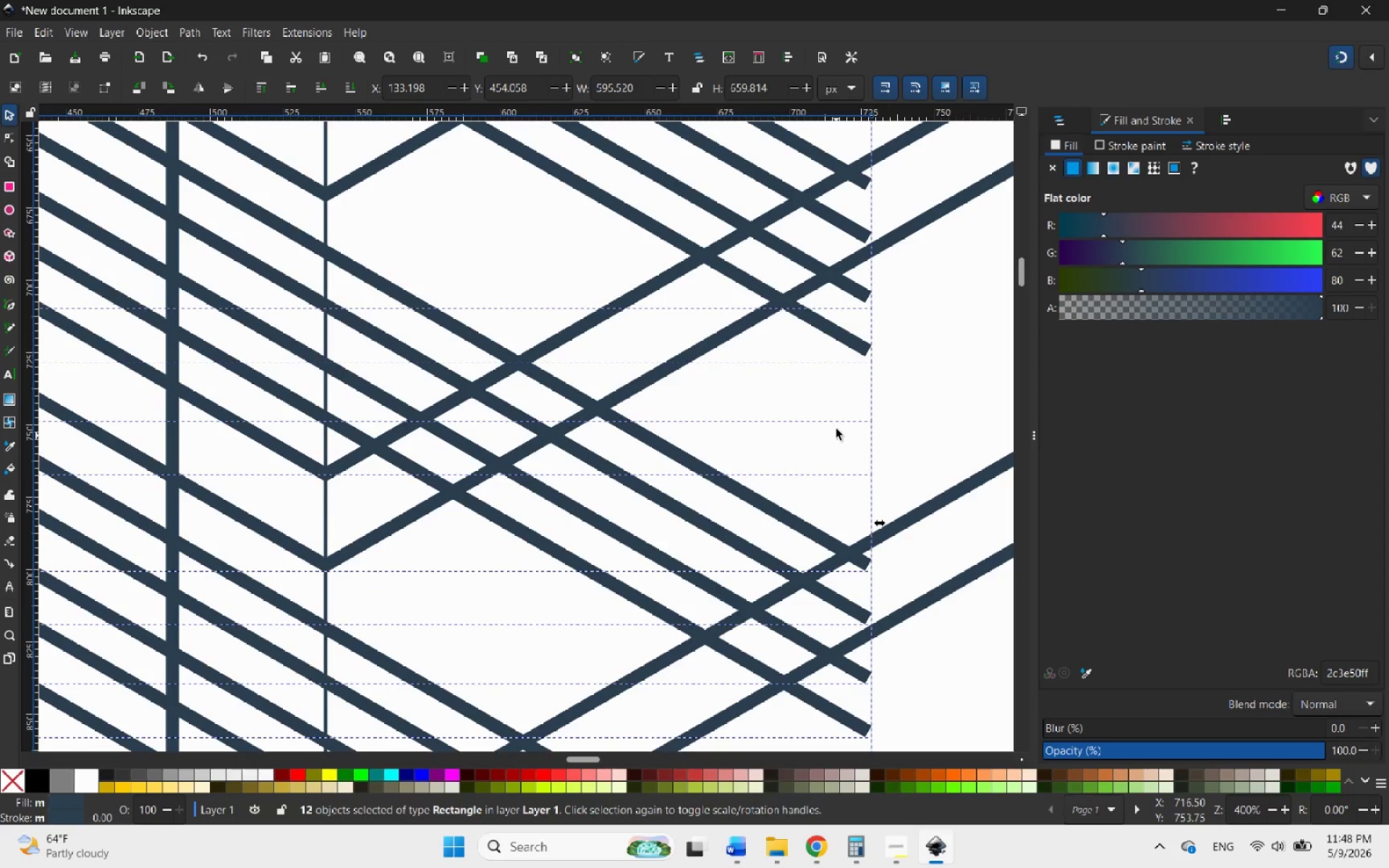 
left_click([831, 332])
 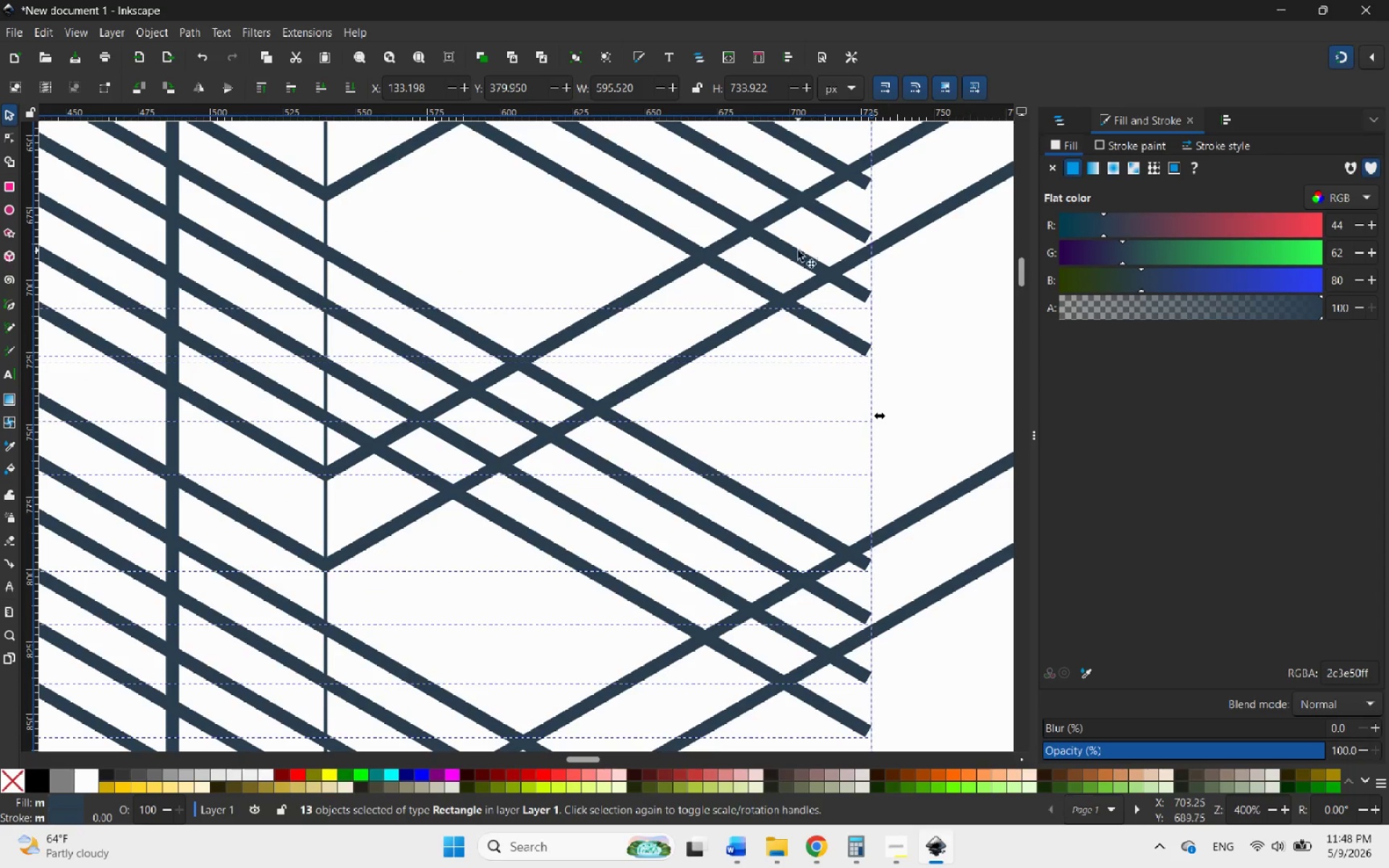 
left_click([791, 252])
 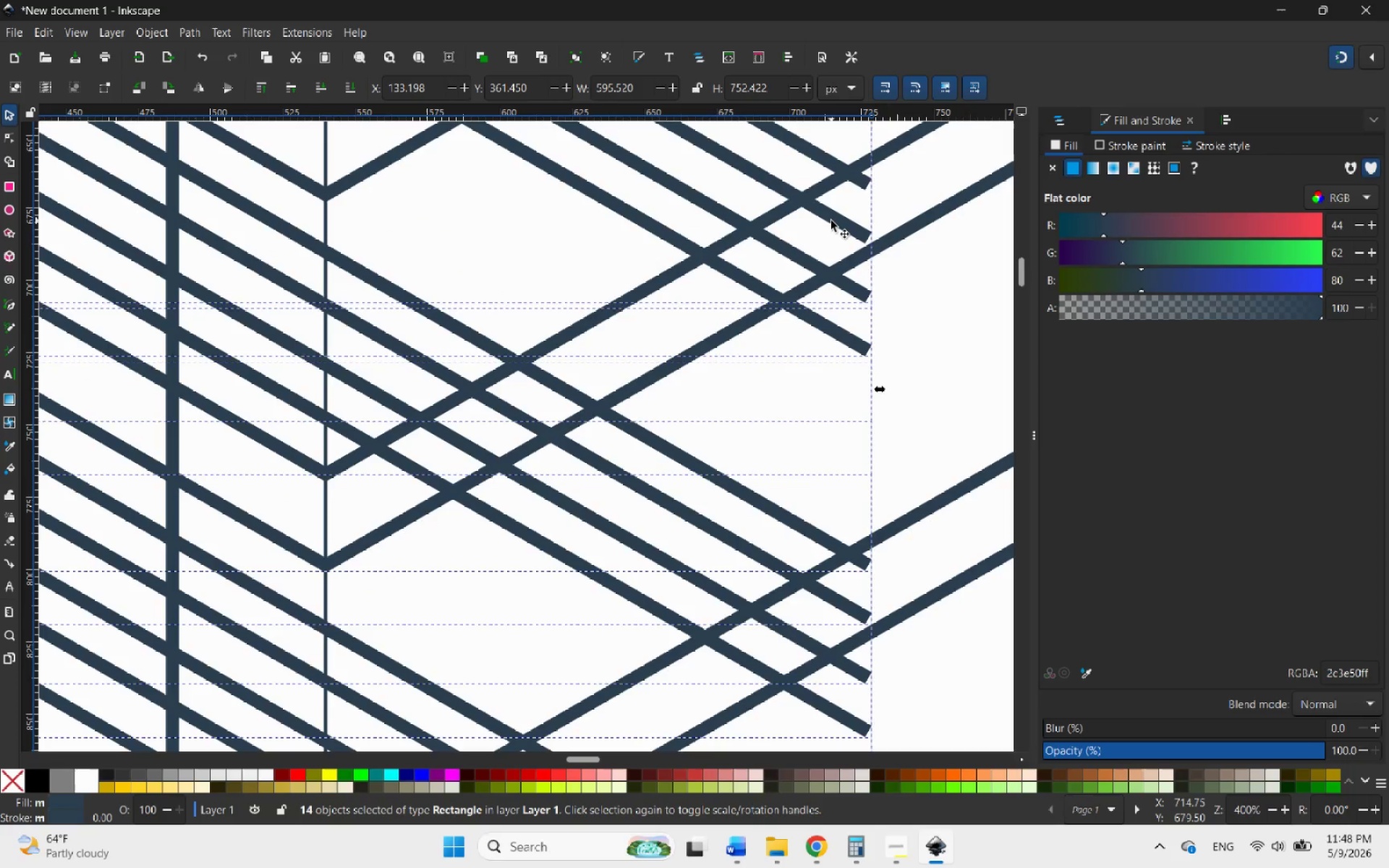 
left_click([831, 221])
 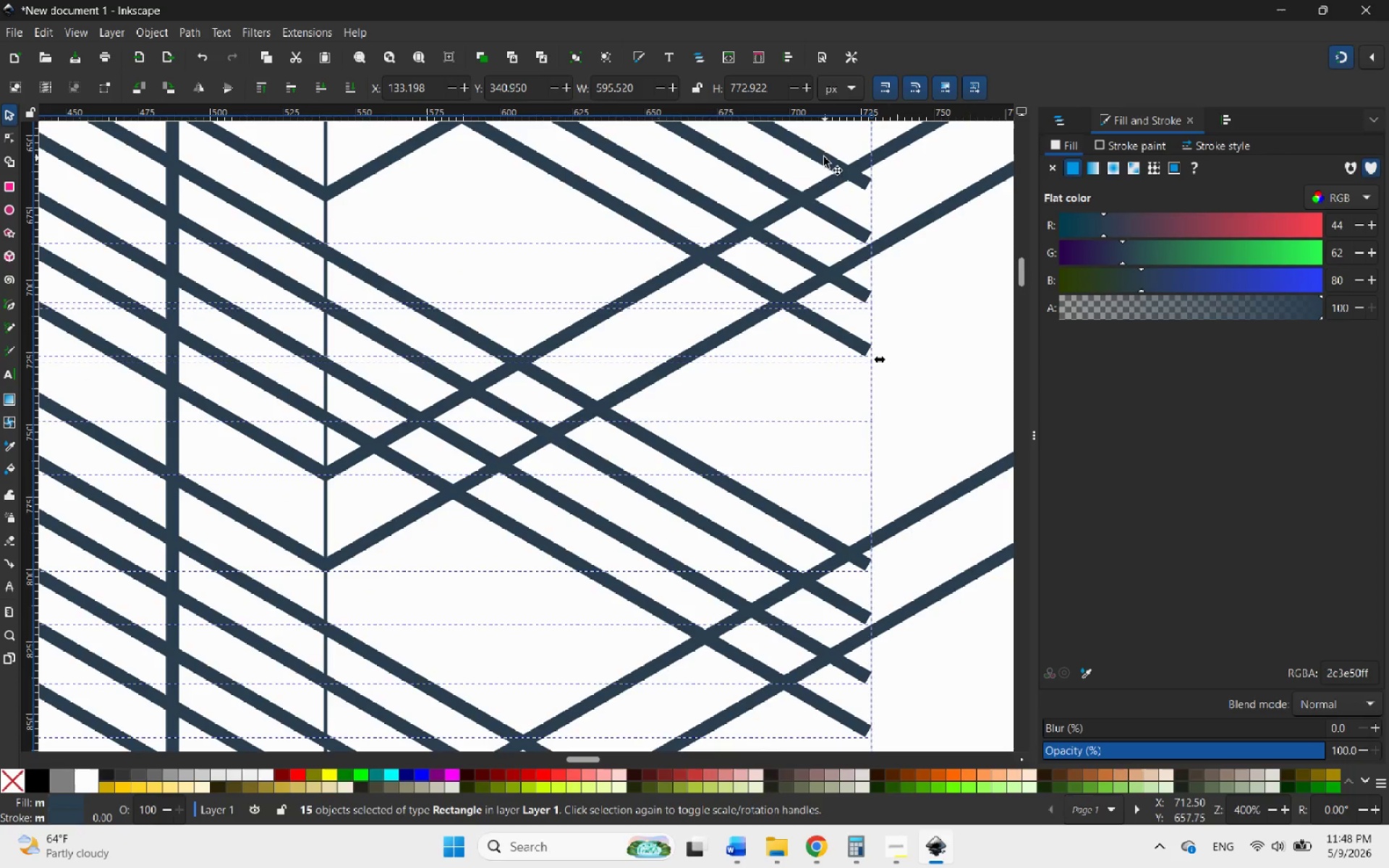 
left_click([824, 157])
 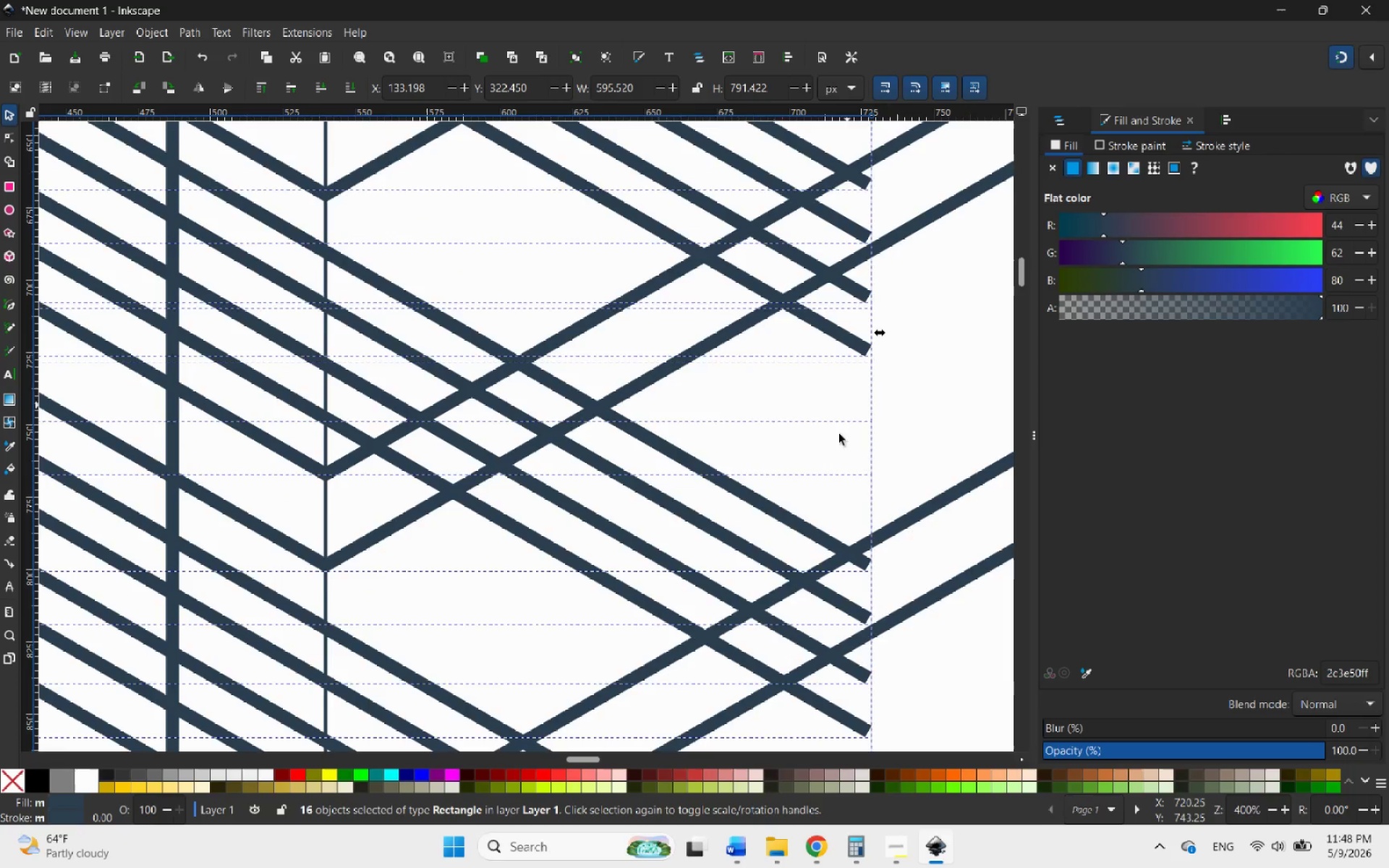 
scroll: coordinate [818, 512], scroll_direction: up, amount: 3.0
 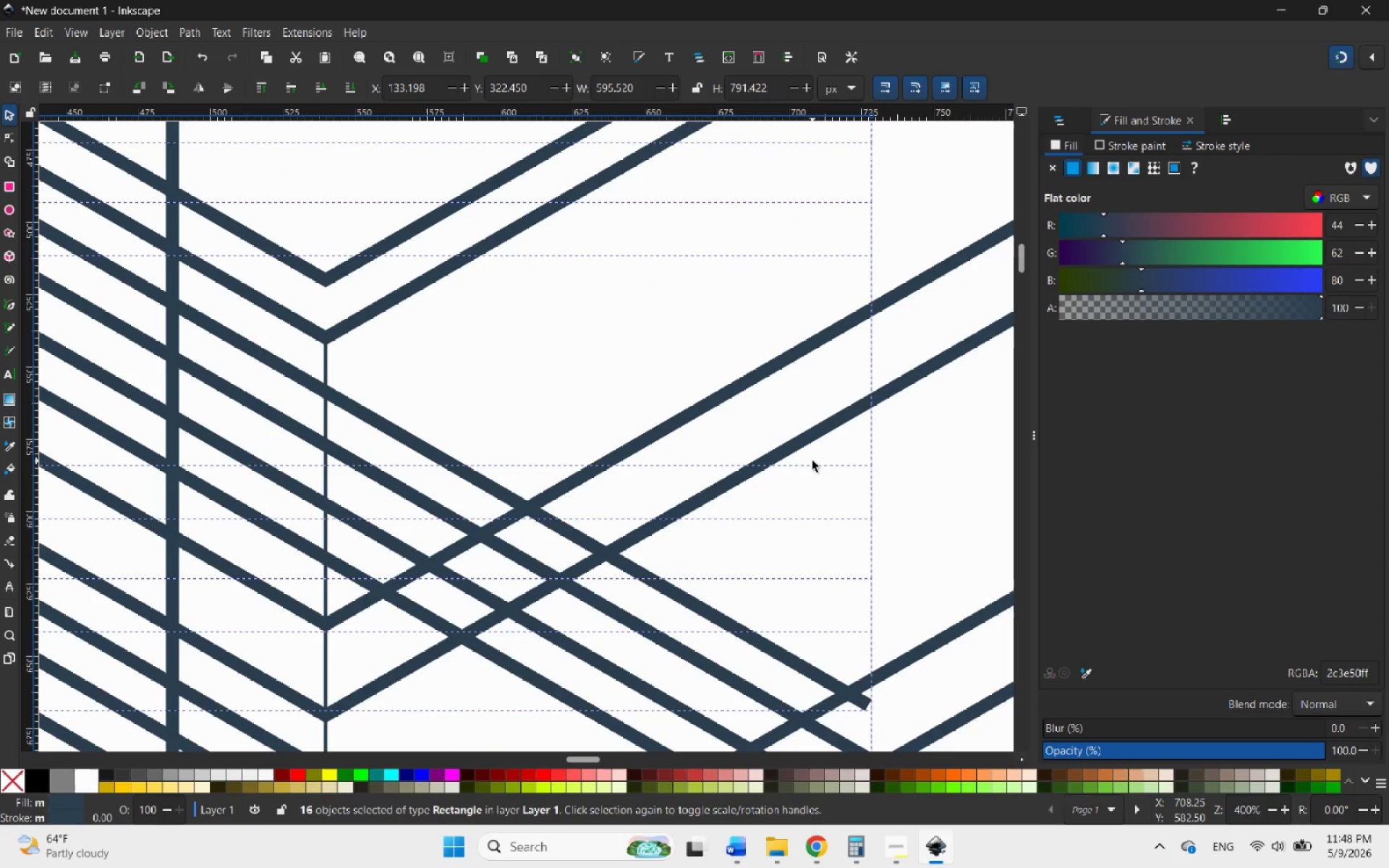 
hold_key(key=ControlLeft, duration=2.03)
scroll: coordinate [812, 408], scroll_direction: down, amount: 4.0
 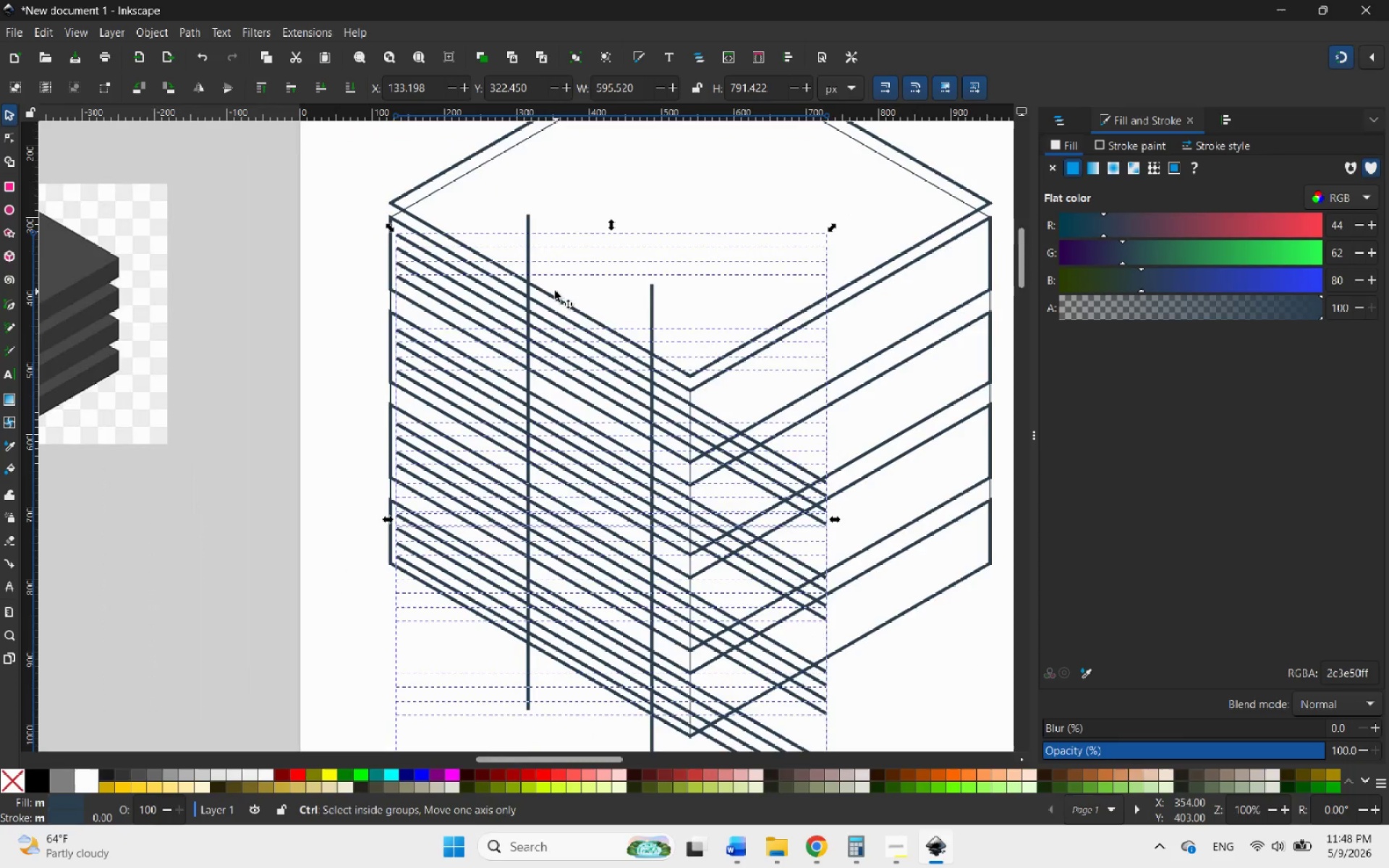 
scroll: coordinate [554, 290], scroll_direction: up, amount: 3.0
 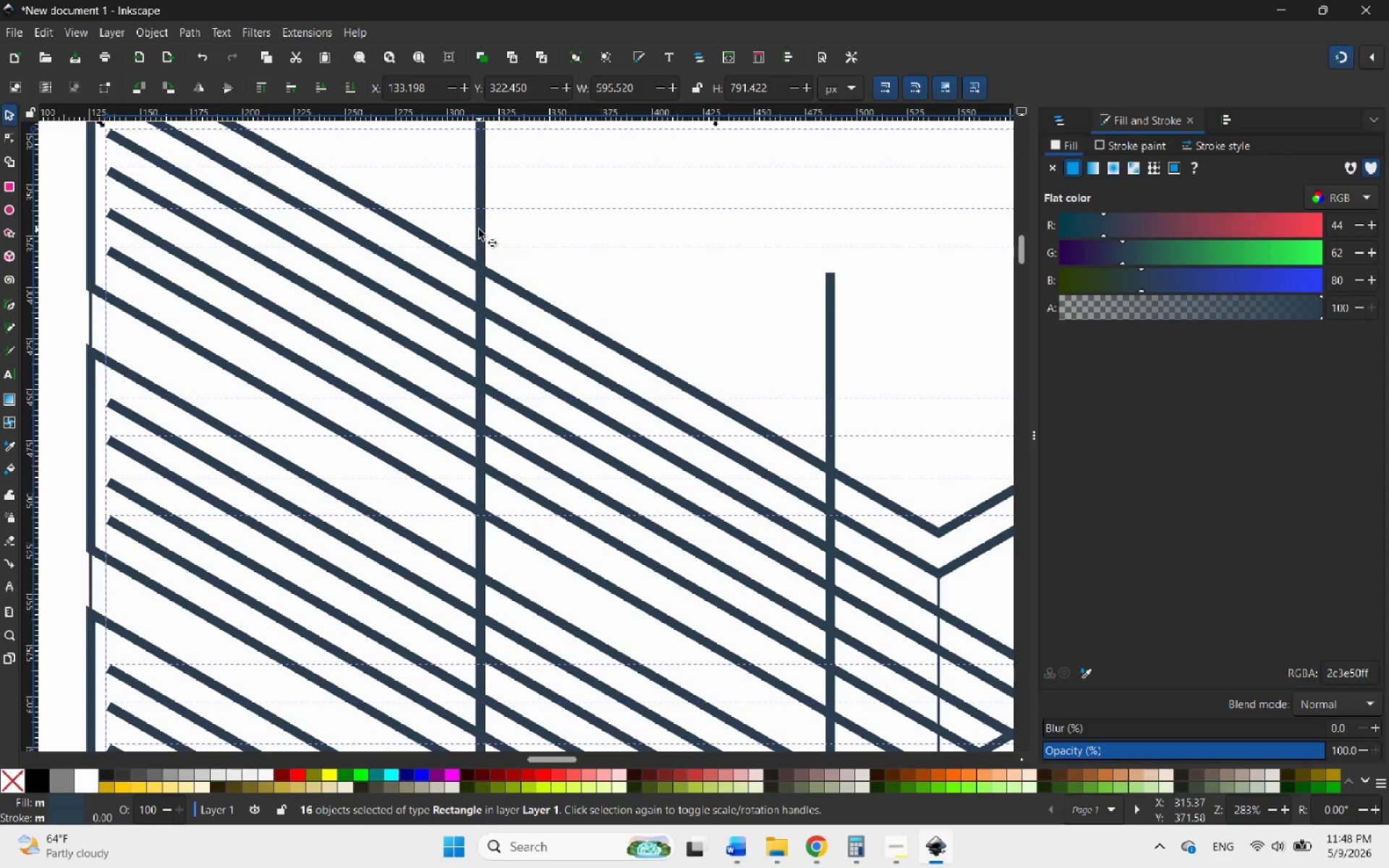 
hold_key(key=ShiftLeft, duration=2.16)
left_click([479, 229])
 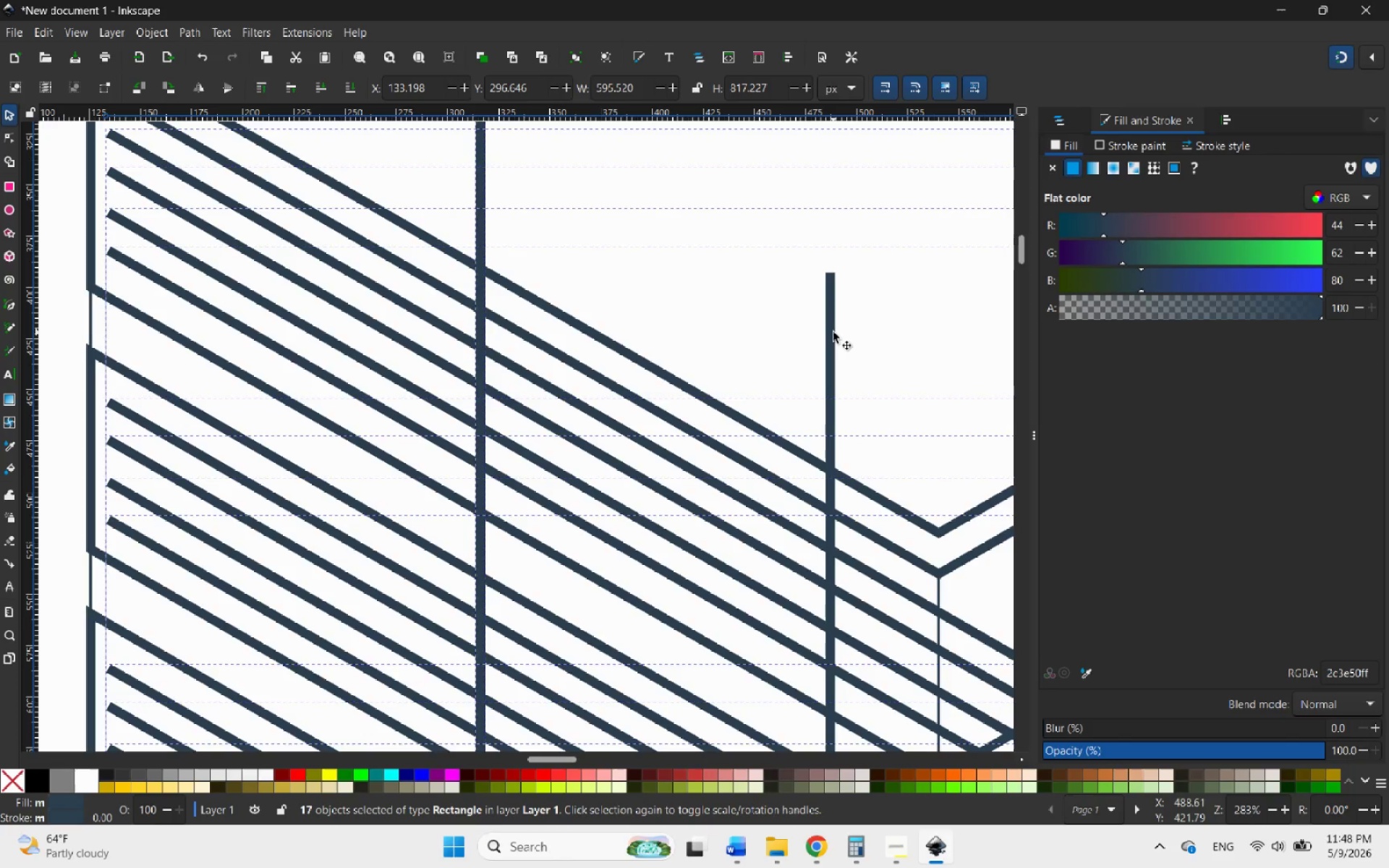 
left_click([833, 332])
 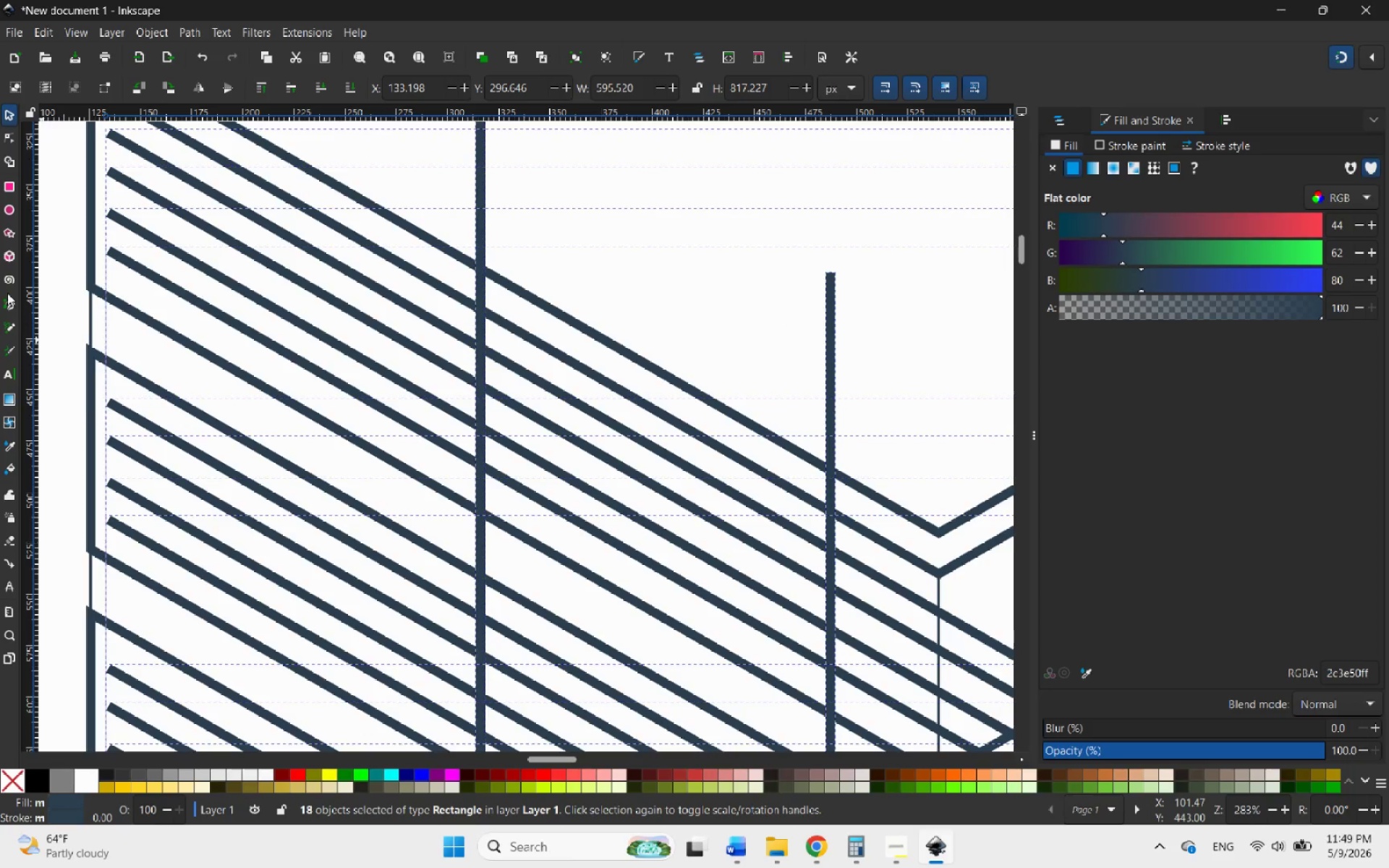 
wait(5.41)
 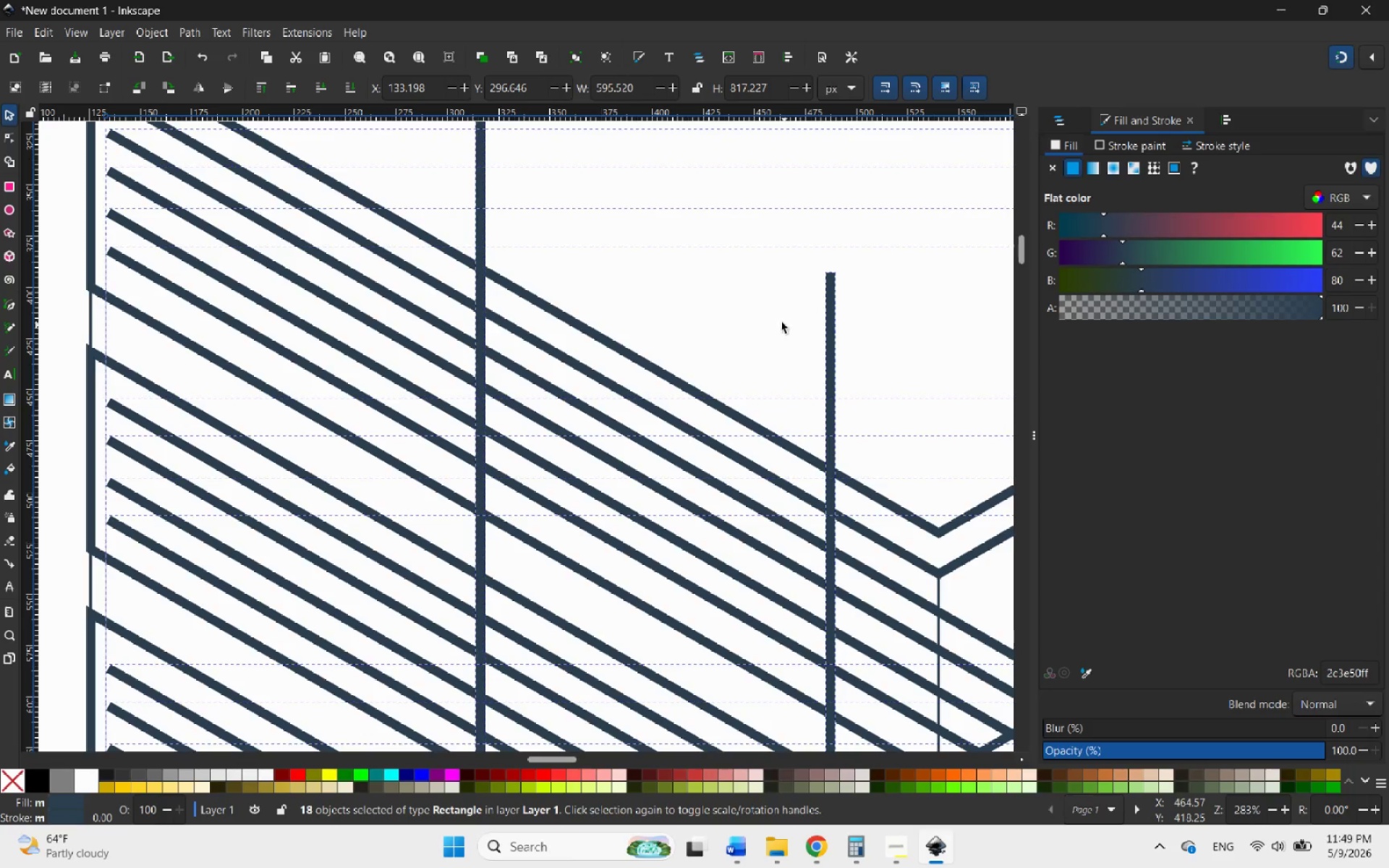 
left_click([10, 158])
 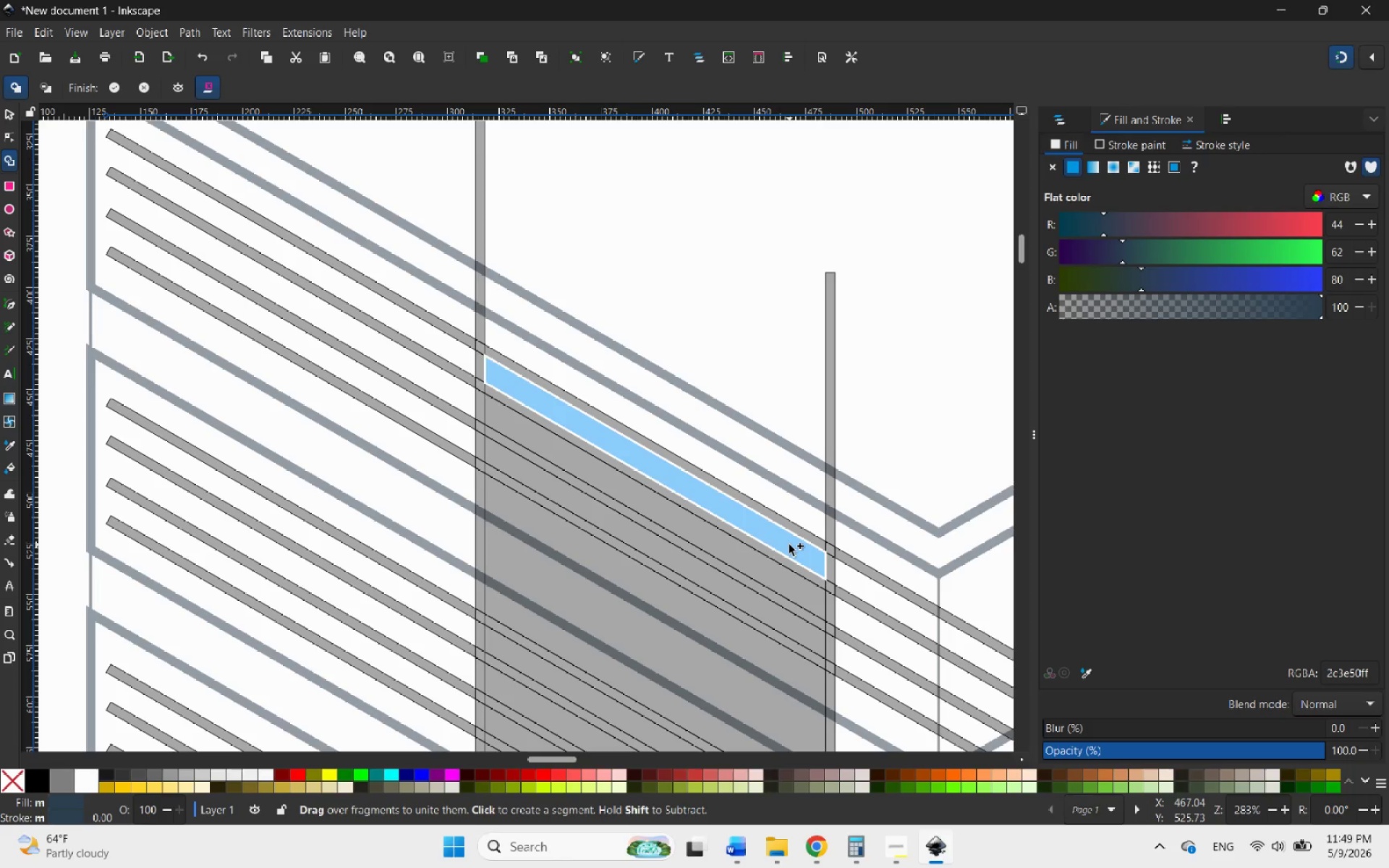 
wait(6.17)
 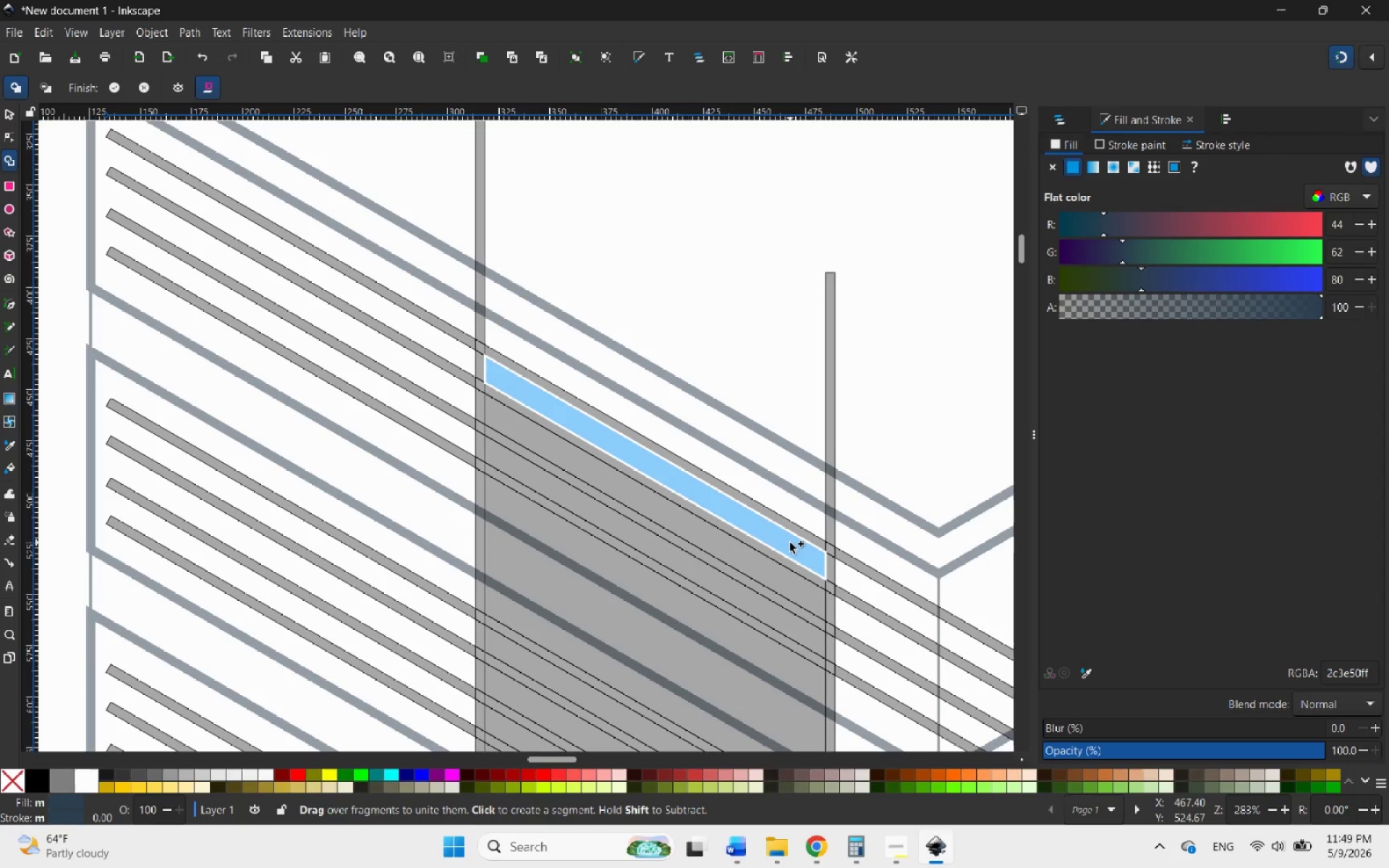 
hold_key(key=ControlLeft, duration=0.69)
scroll: coordinate [818, 582], scroll_direction: up, amount: 2.0
 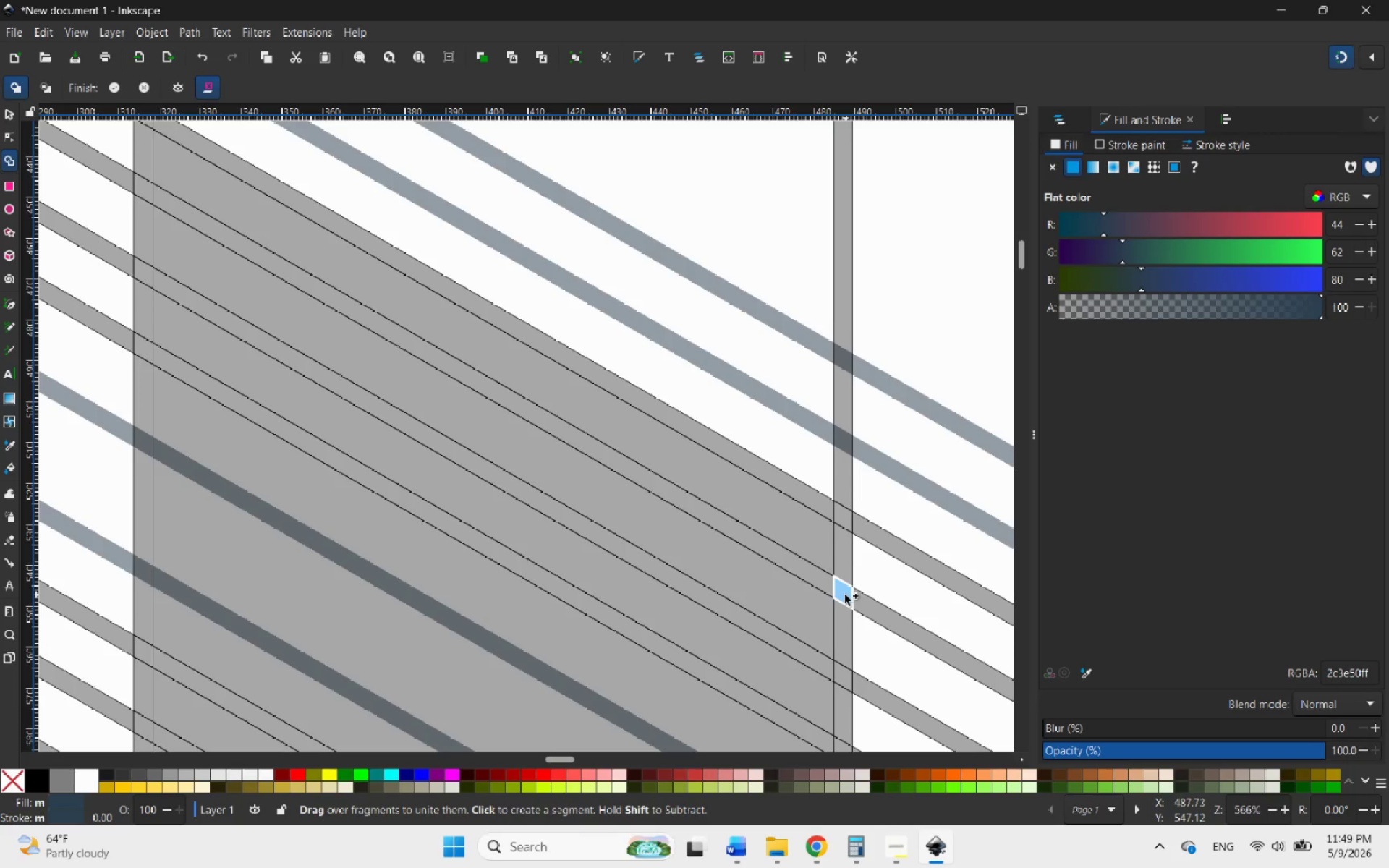 
left_click_drag(start_coordinate=[844, 595], to_coordinate=[837, 556])
 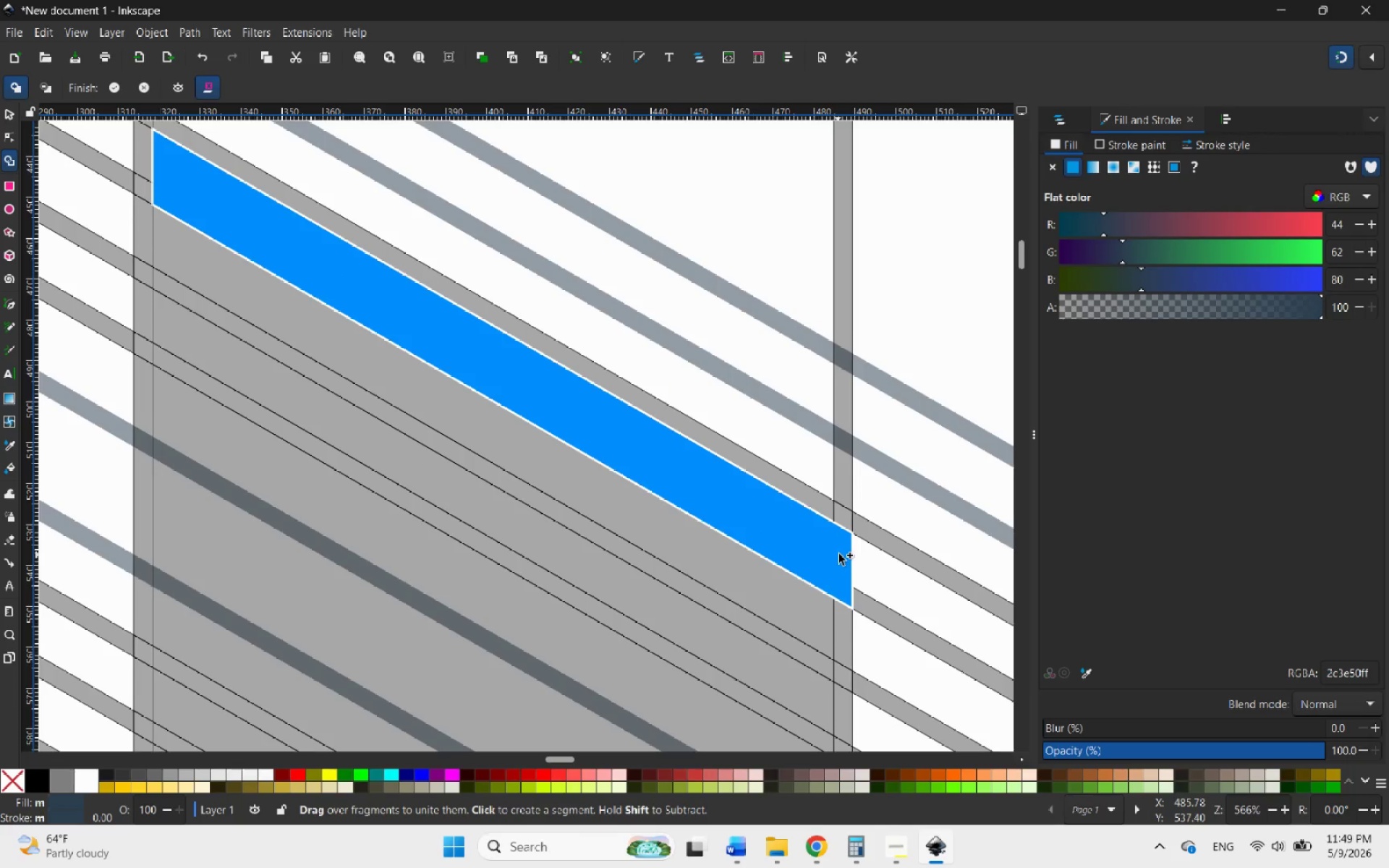 
left_click_drag(start_coordinate=[837, 556], to_coordinate=[794, 509])
 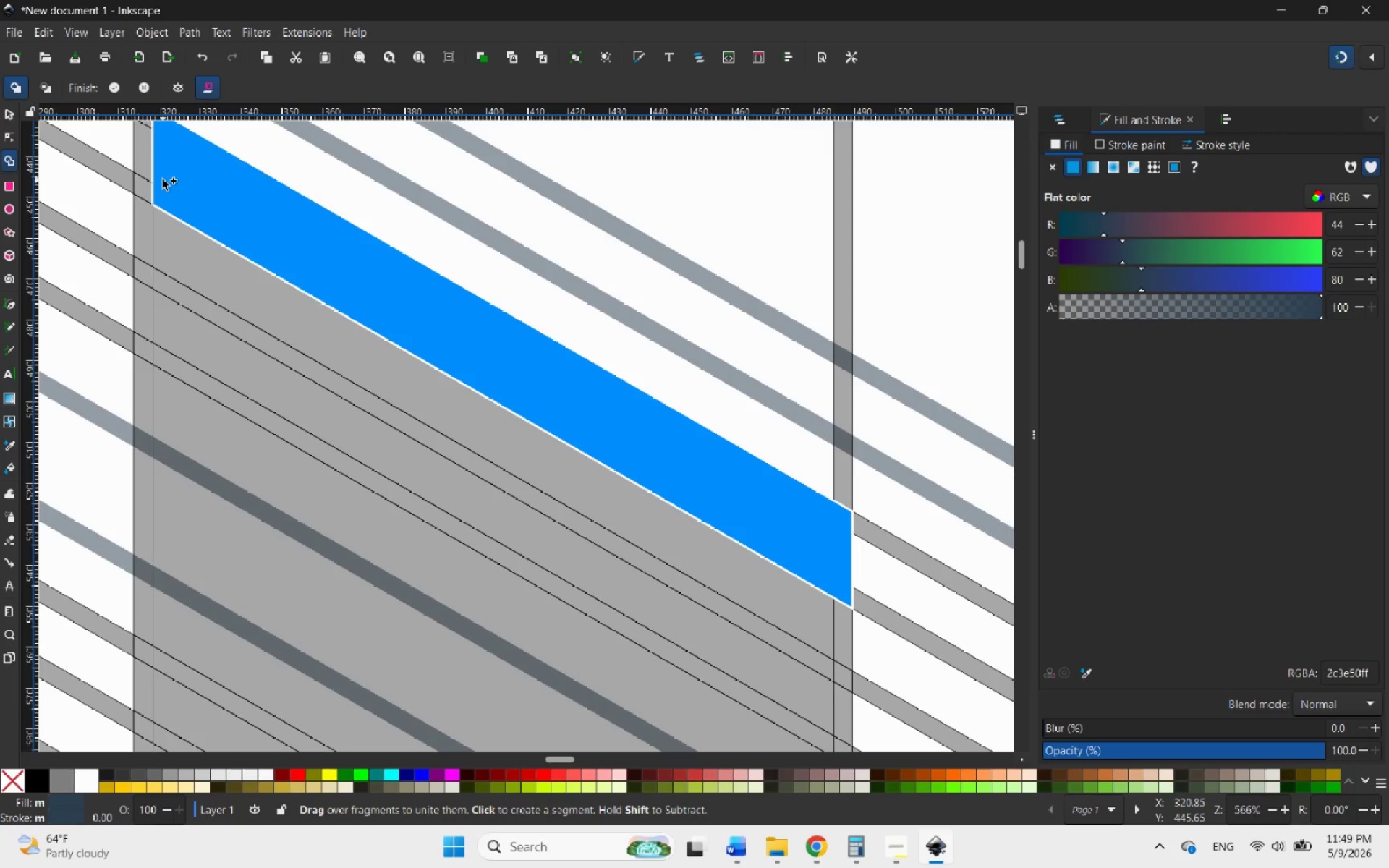 
left_click_drag(start_coordinate=[165, 182], to_coordinate=[161, 184])
 